 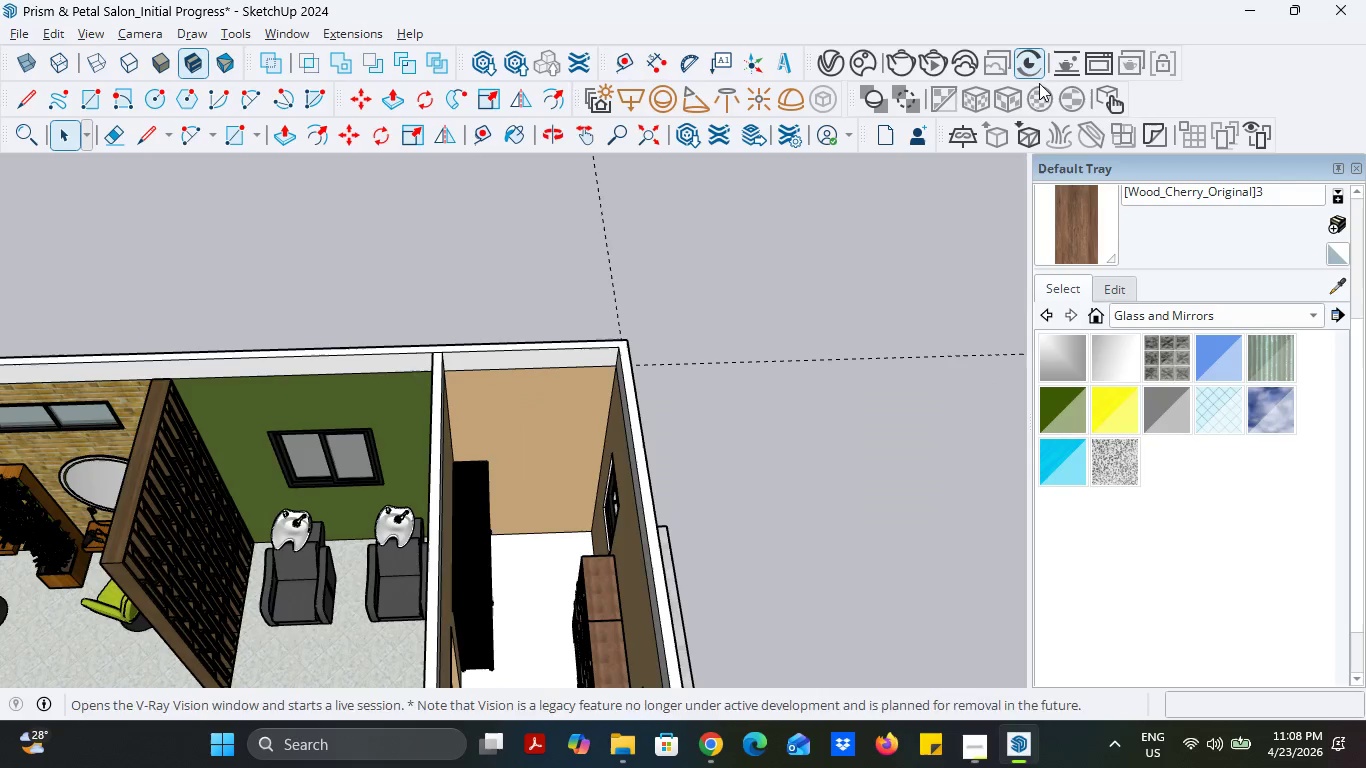 
scroll: coordinate [747, 443], scroll_direction: down, amount: 9.0
 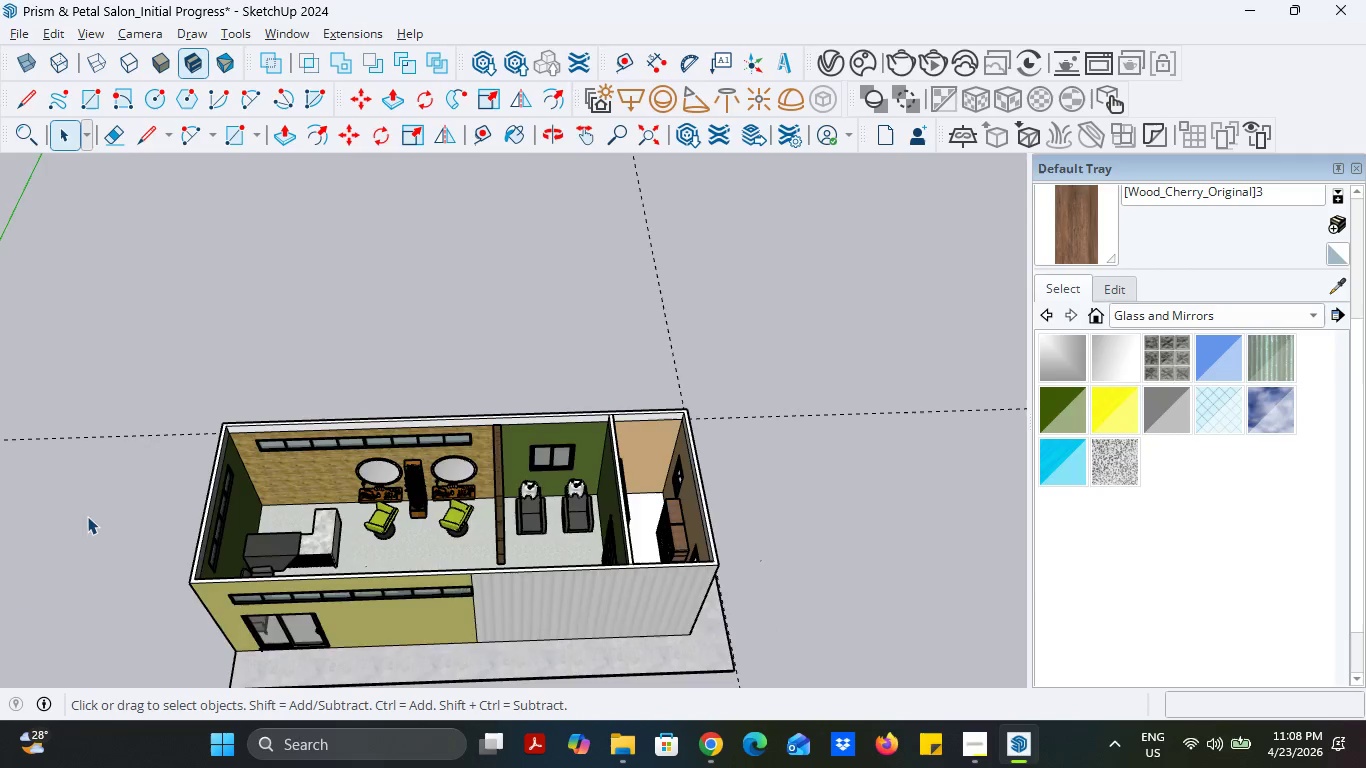 
scroll: coordinate [531, 557], scroll_direction: up, amount: 10.0
 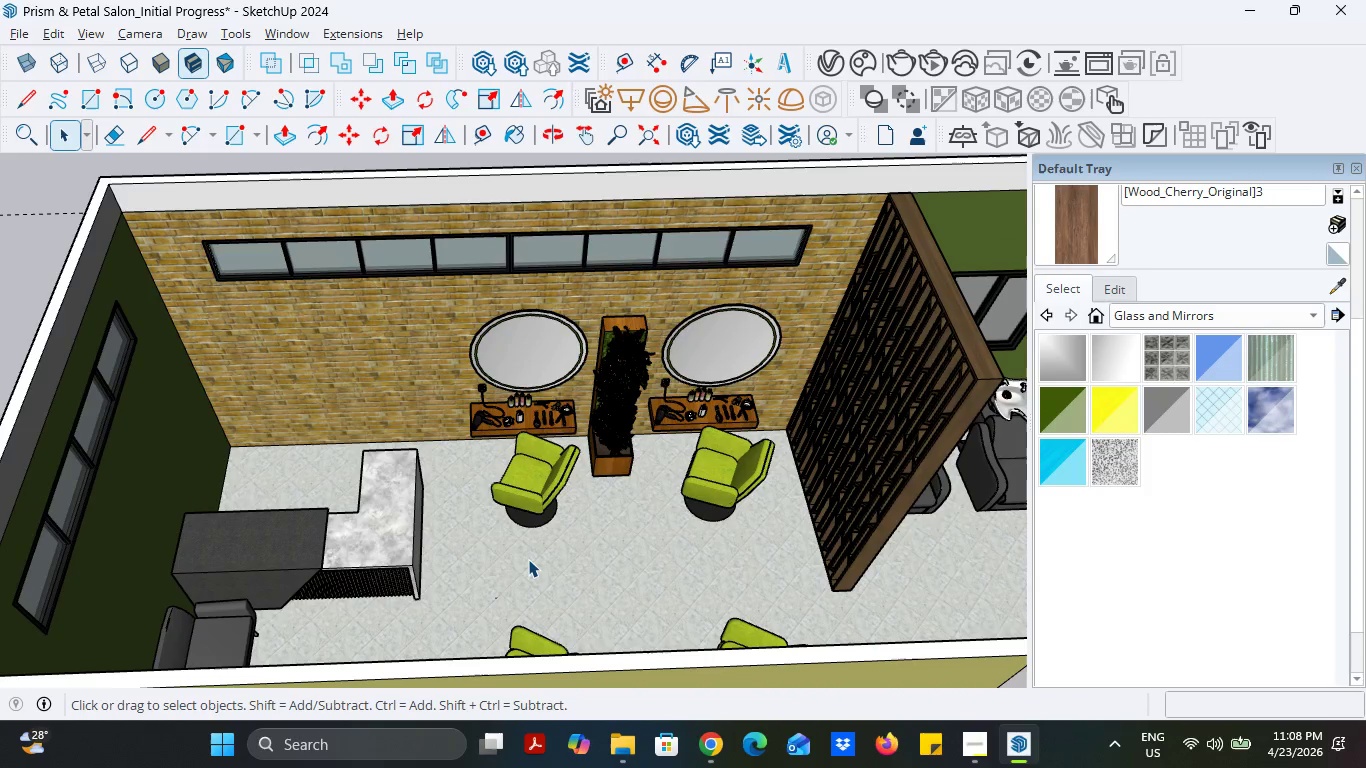 
scroll: coordinate [542, 556], scroll_direction: down, amount: 5.0
 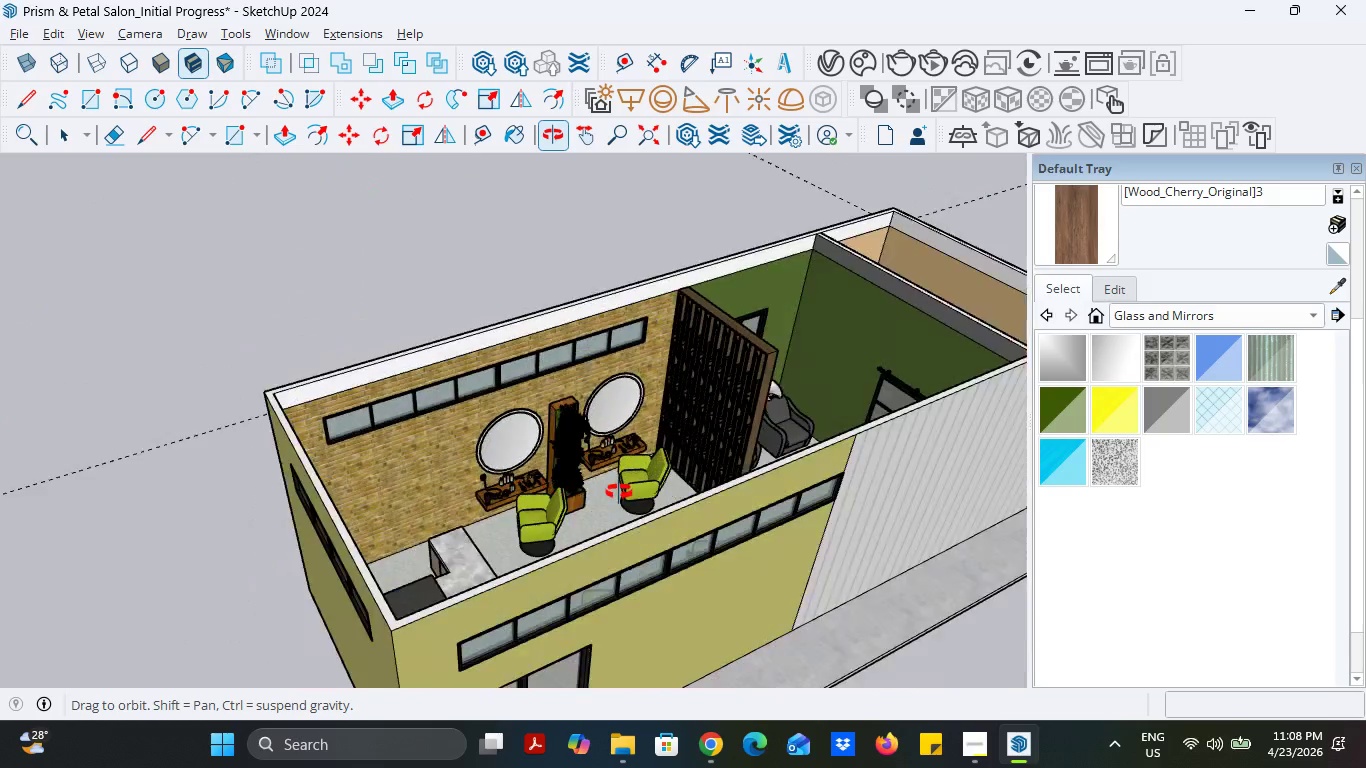 
wait(7.24)
 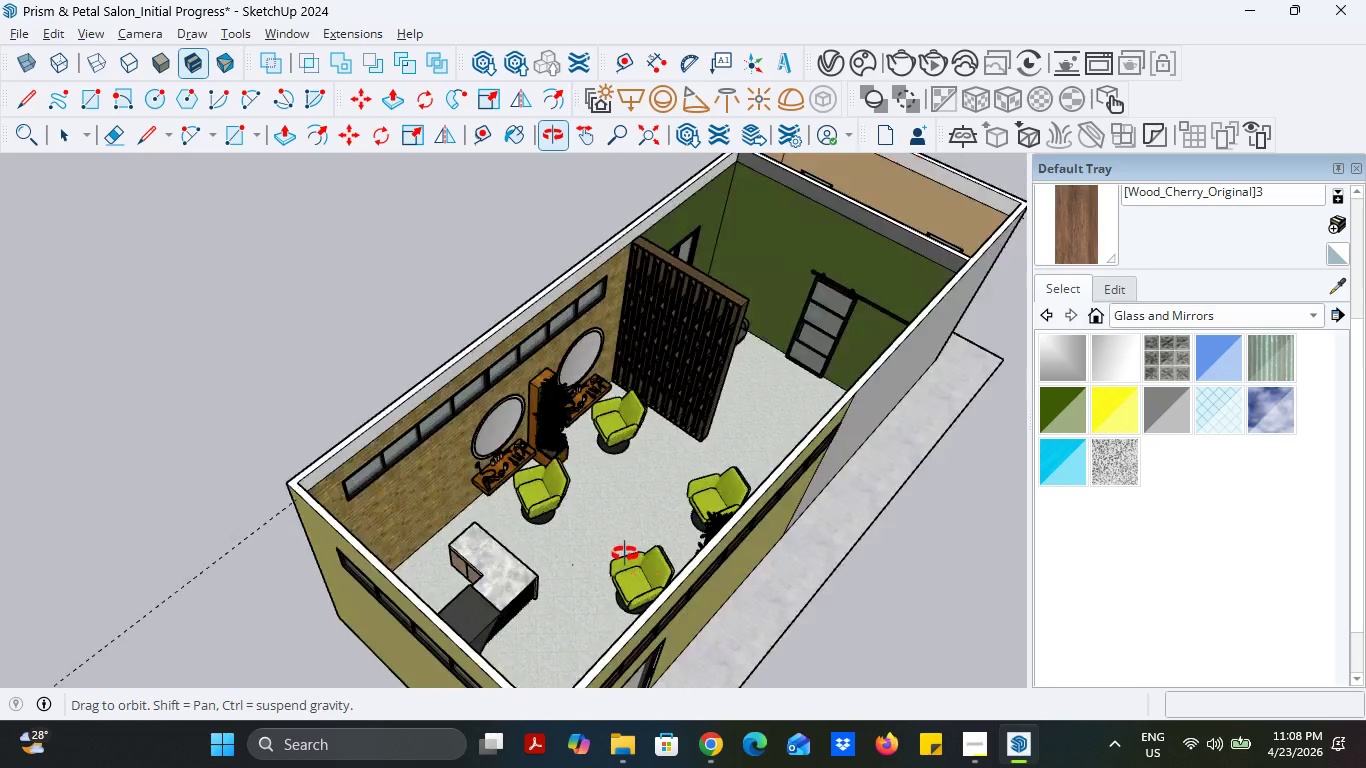 
scroll: coordinate [497, 501], scroll_direction: down, amount: 2.0
 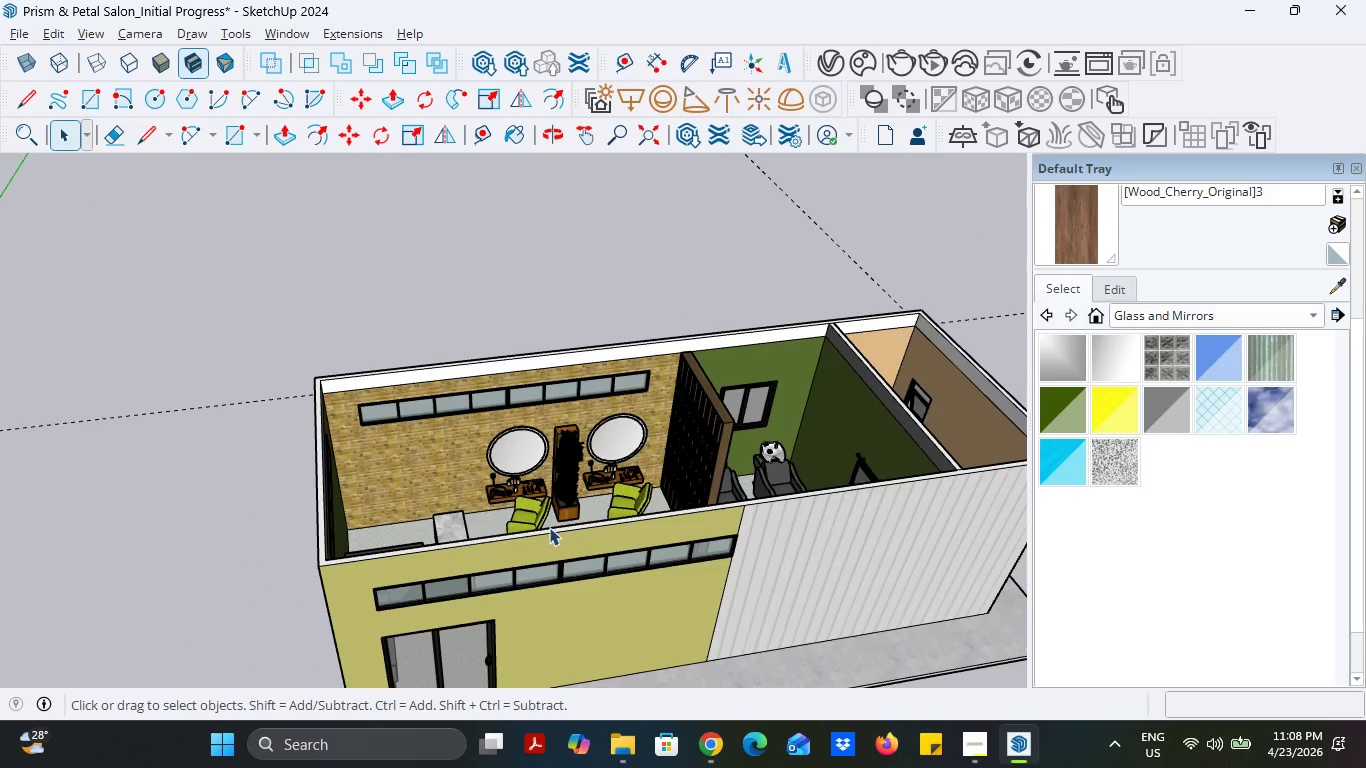 
scroll: coordinate [796, 584], scroll_direction: none, amount: 0.0
 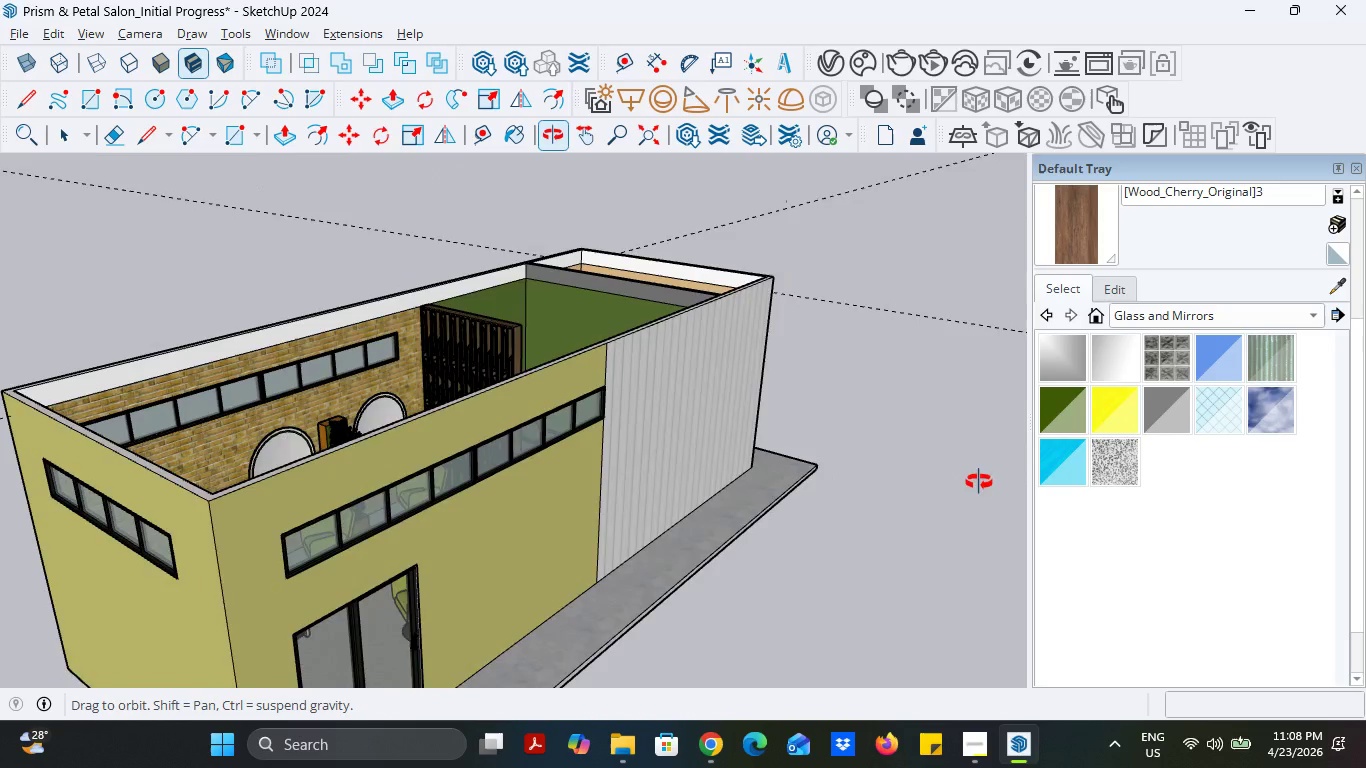 
mouse_move([1005, 479])
 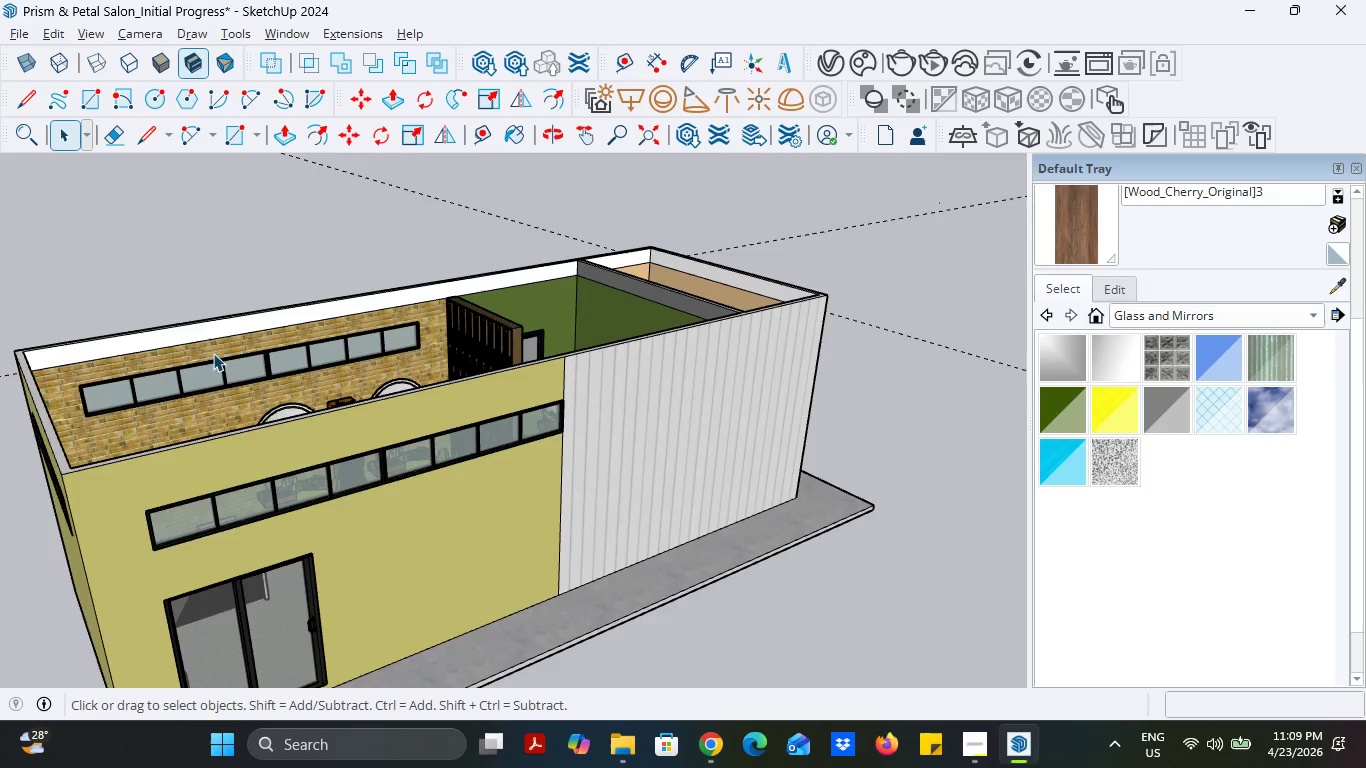 
scroll: coordinate [248, 330], scroll_direction: up, amount: 7.0
 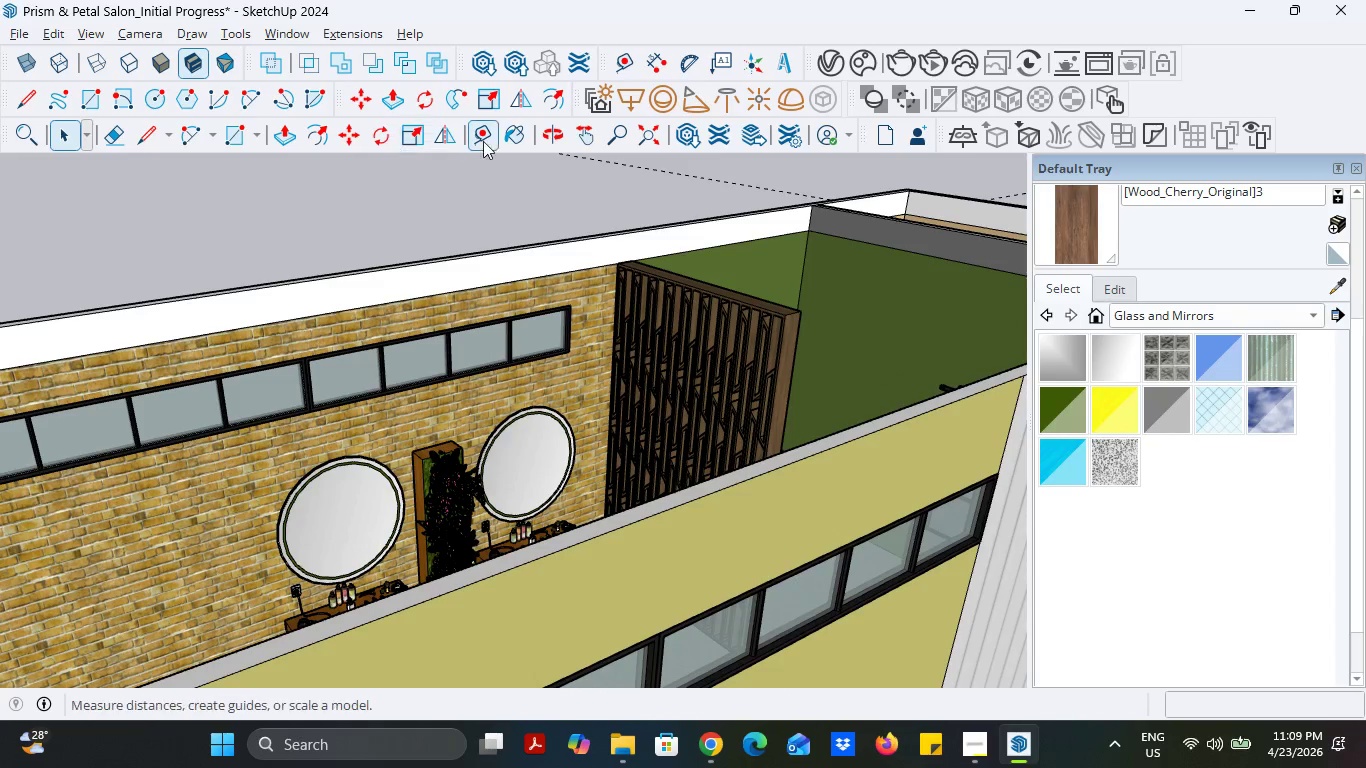 
left_click([490, 141])
 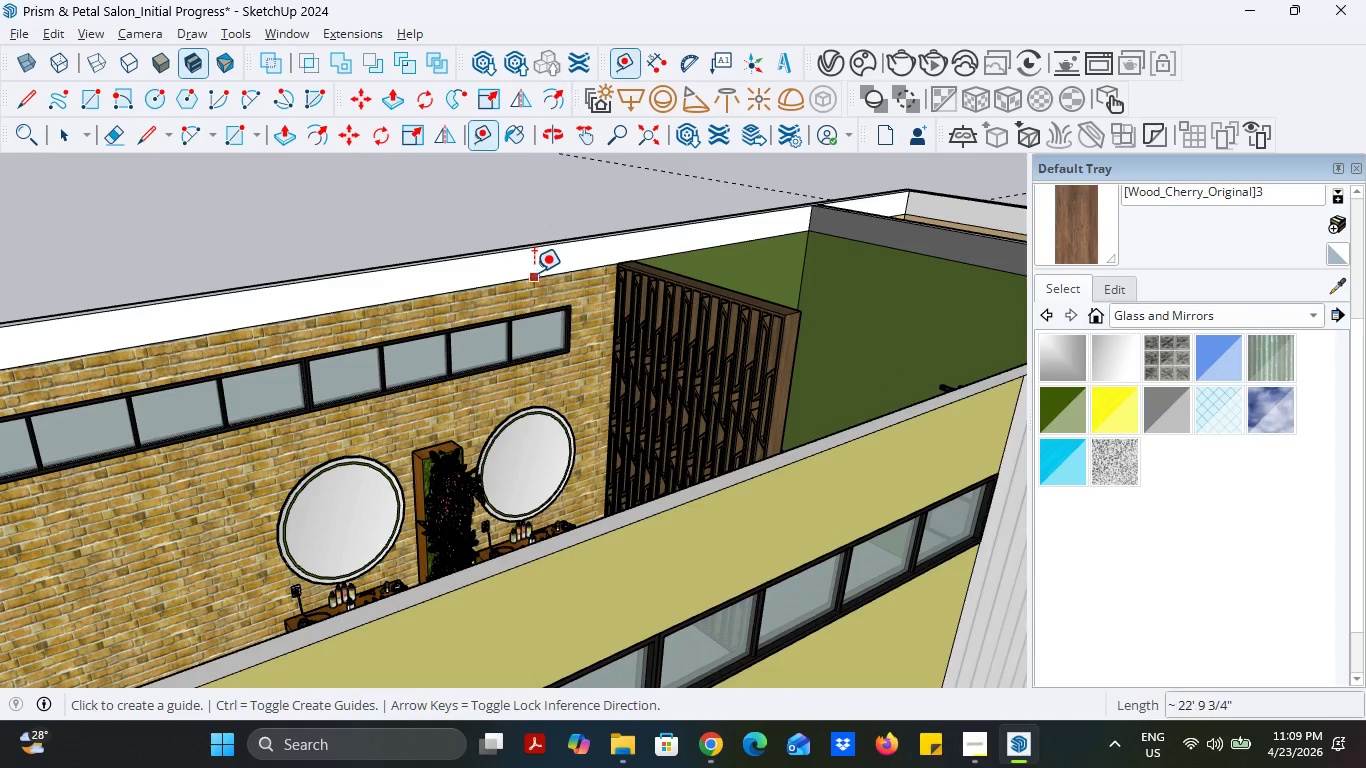 
left_click([534, 272])
 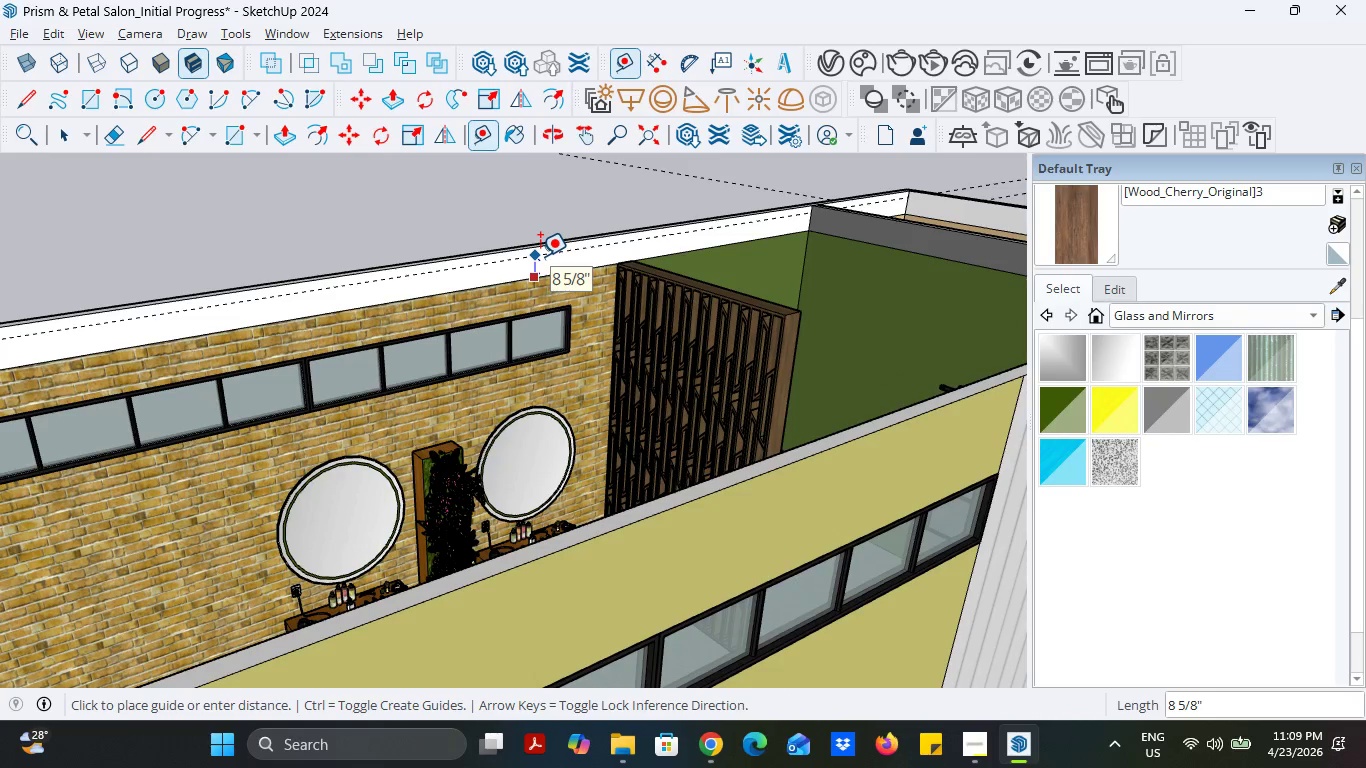 
key(4)
 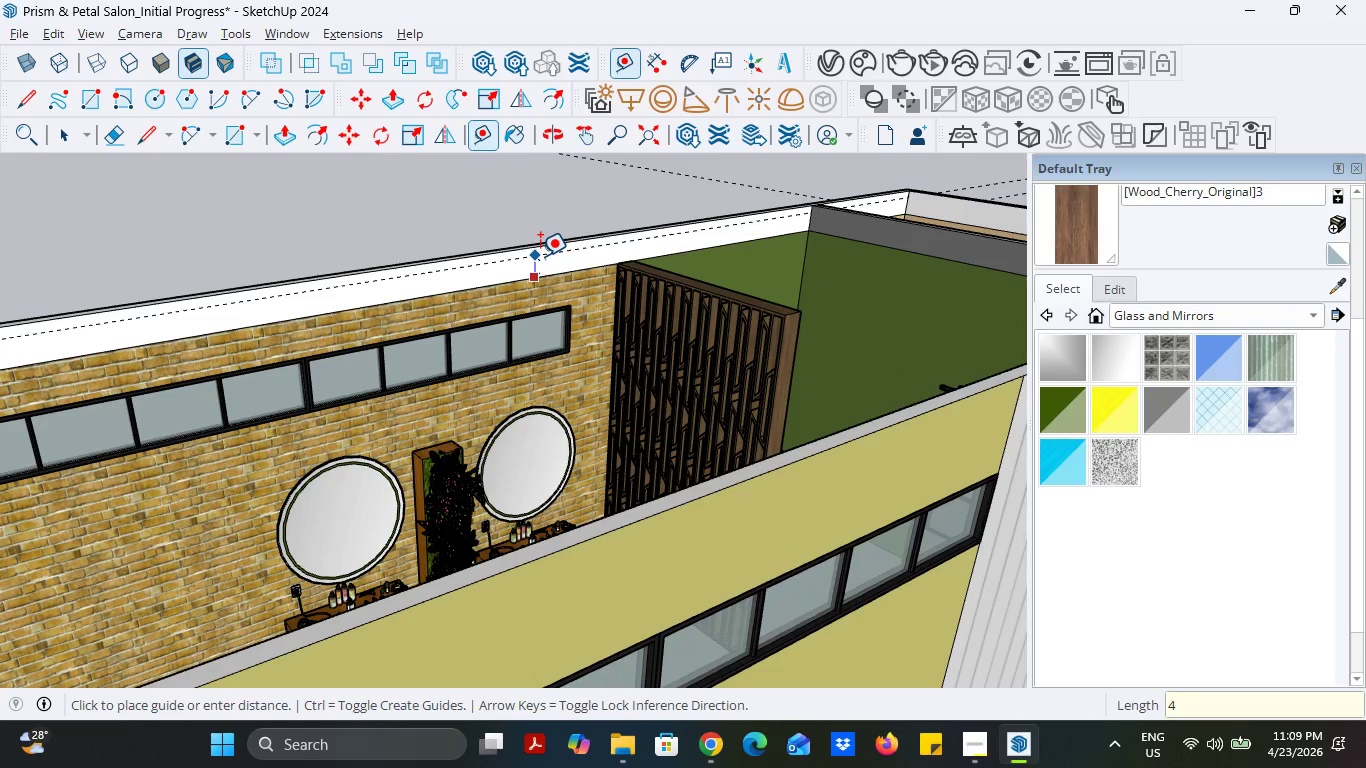 
key(Enter)
 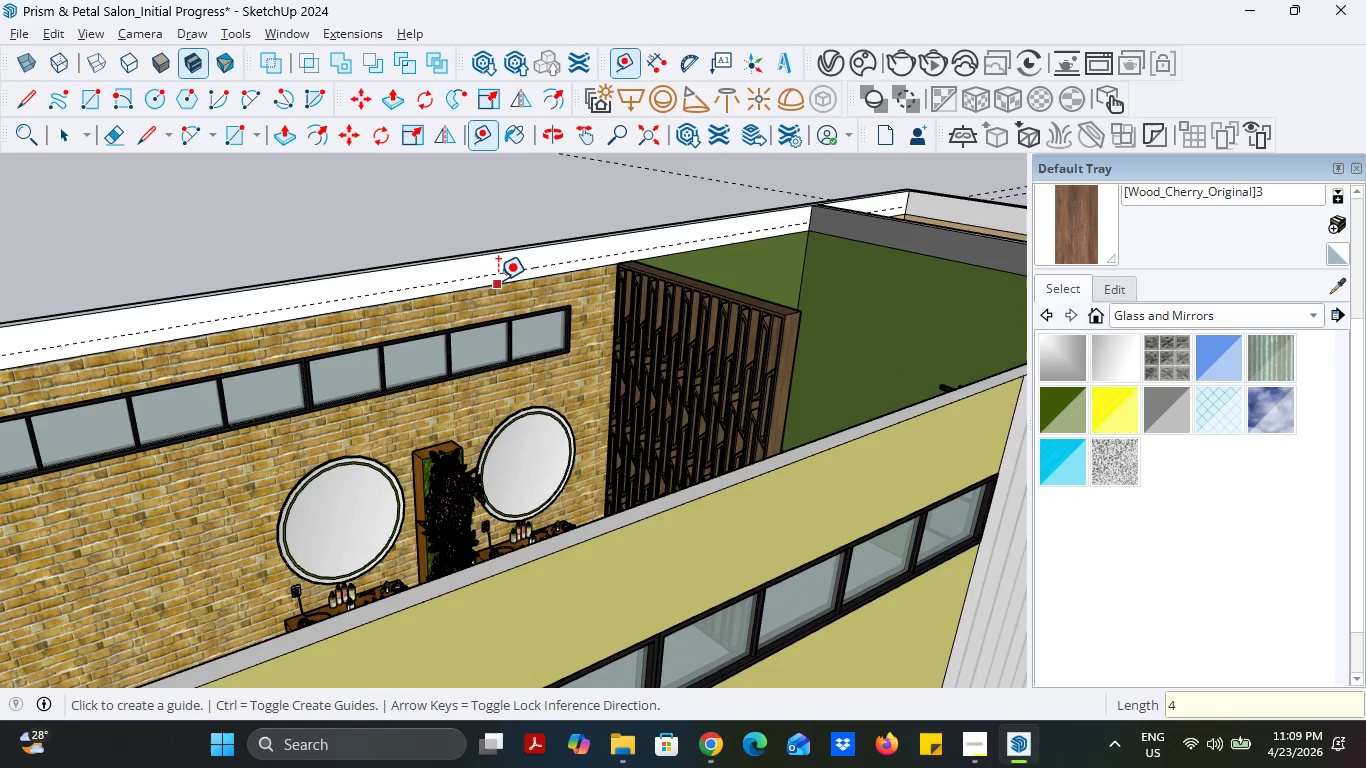 
scroll: coordinate [498, 279], scroll_direction: up, amount: 4.0
 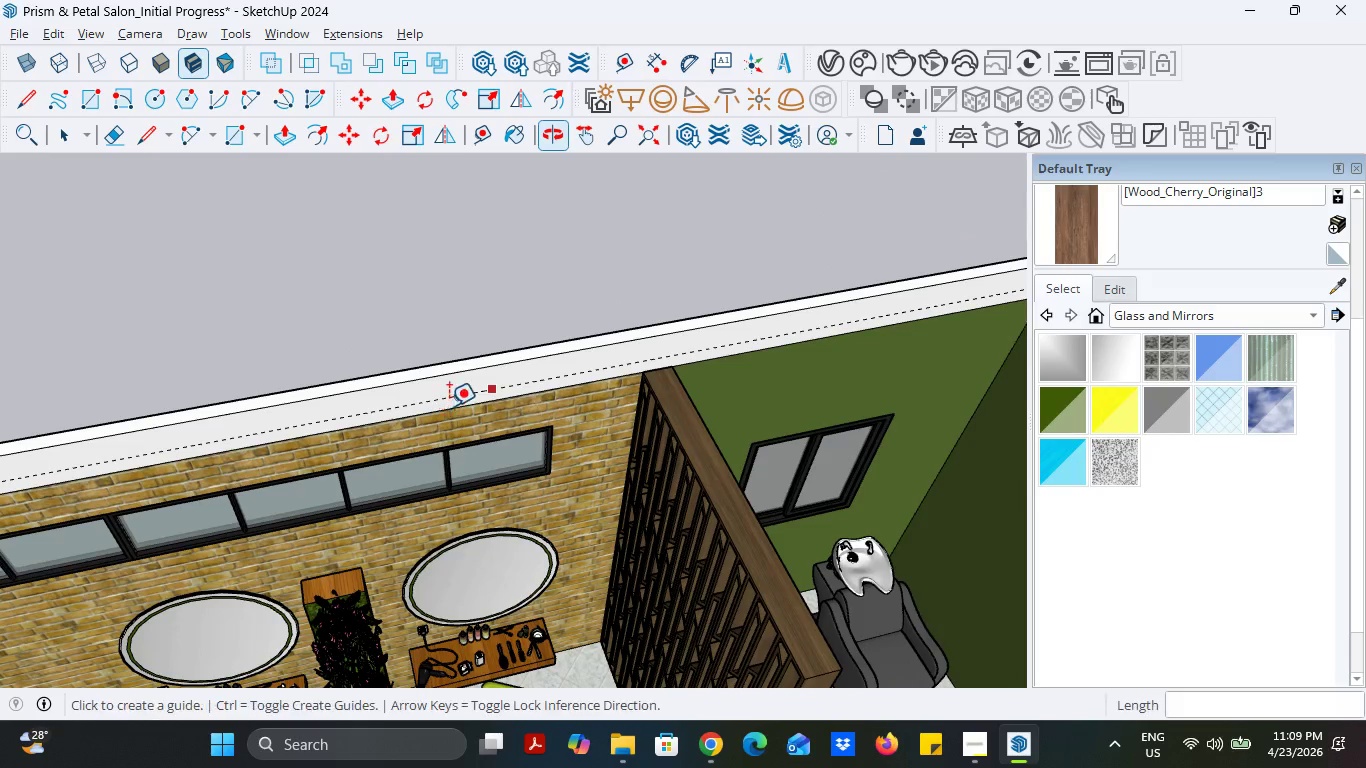 
scroll: coordinate [580, 363], scroll_direction: down, amount: 9.0
 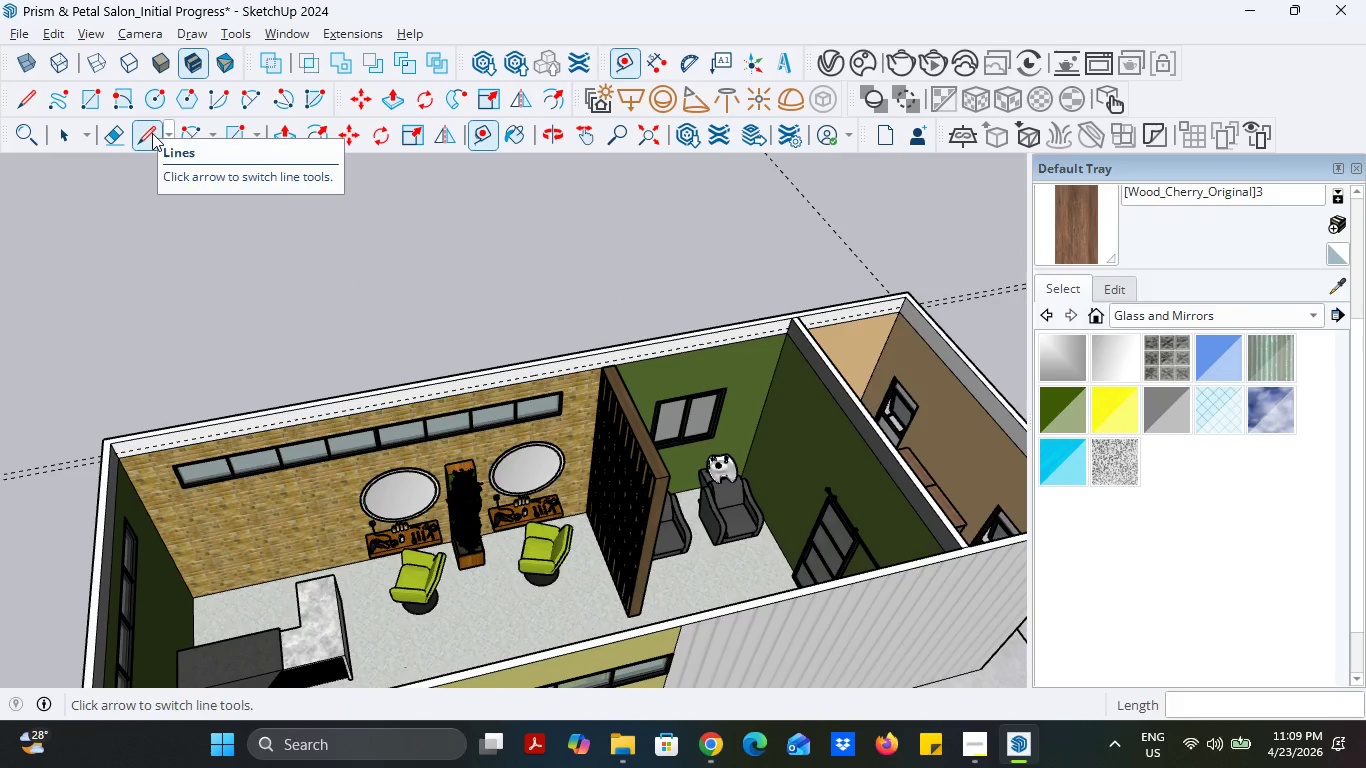 
scroll: coordinate [195, 448], scroll_direction: up, amount: 9.0
 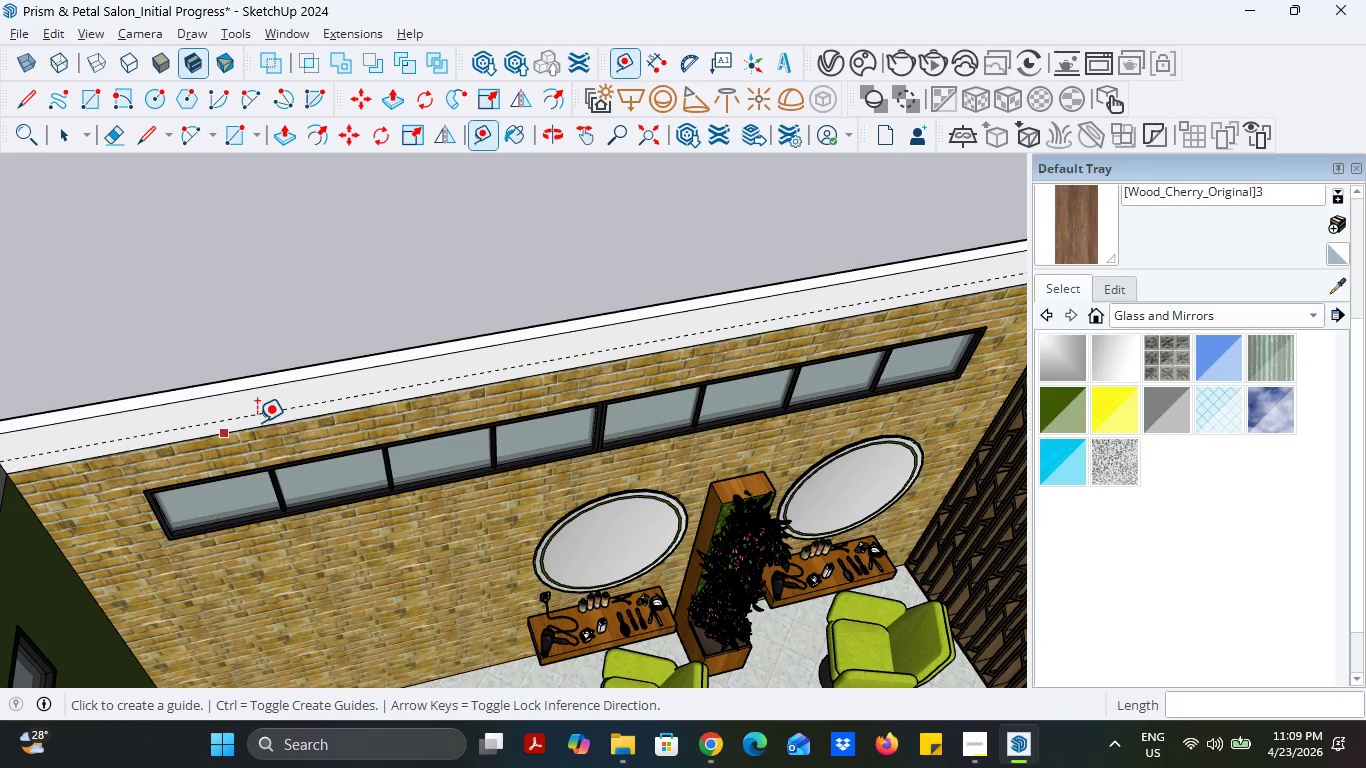 
mouse_move([277, 417])
 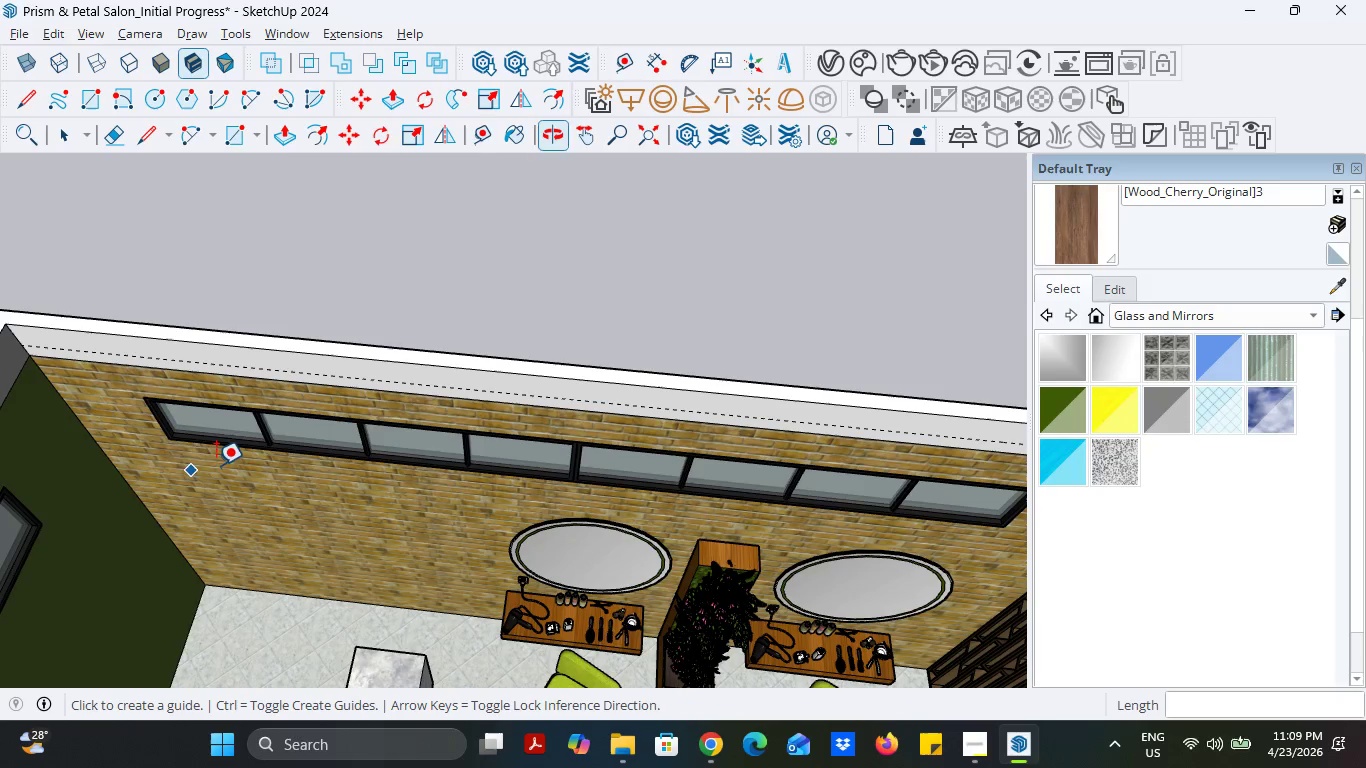 
scroll: coordinate [399, 423], scroll_direction: down, amount: 9.0
 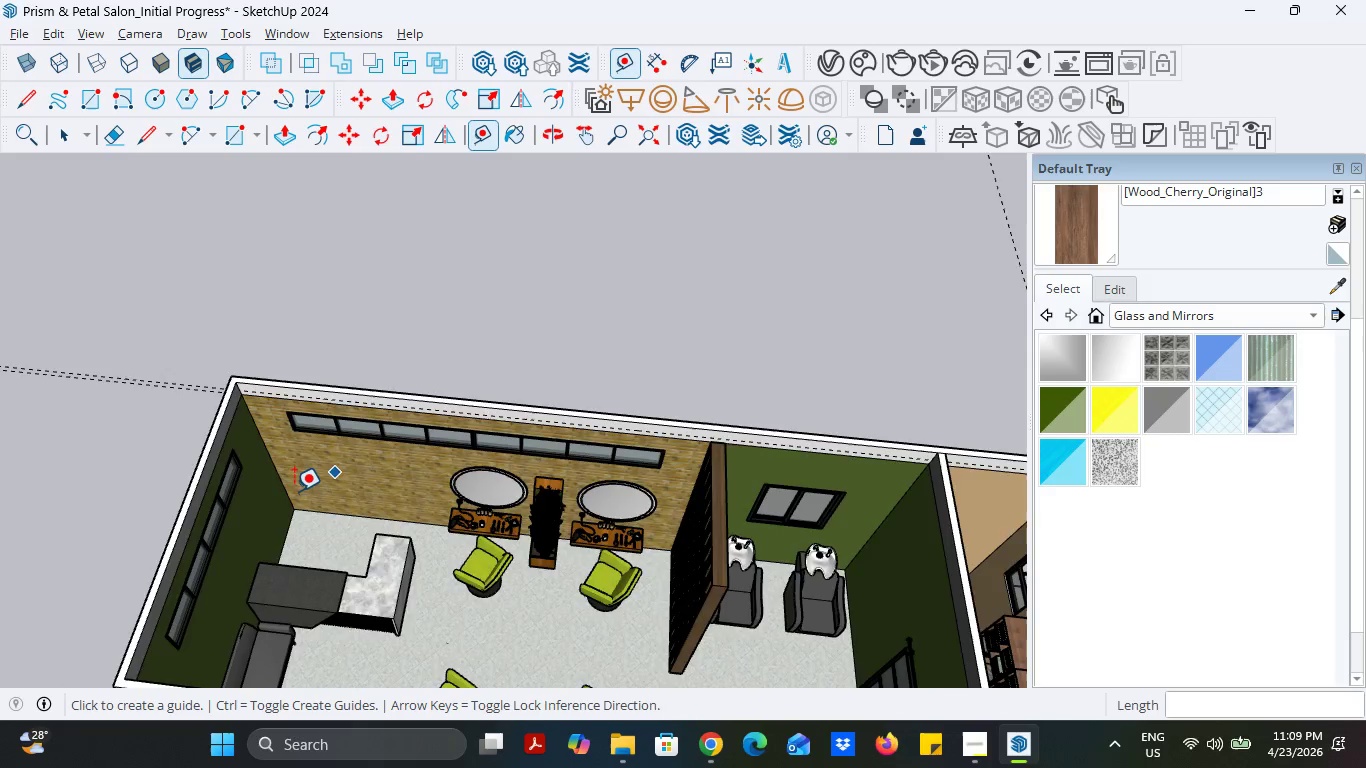 
scroll: coordinate [294, 491], scroll_direction: up, amount: 5.0
 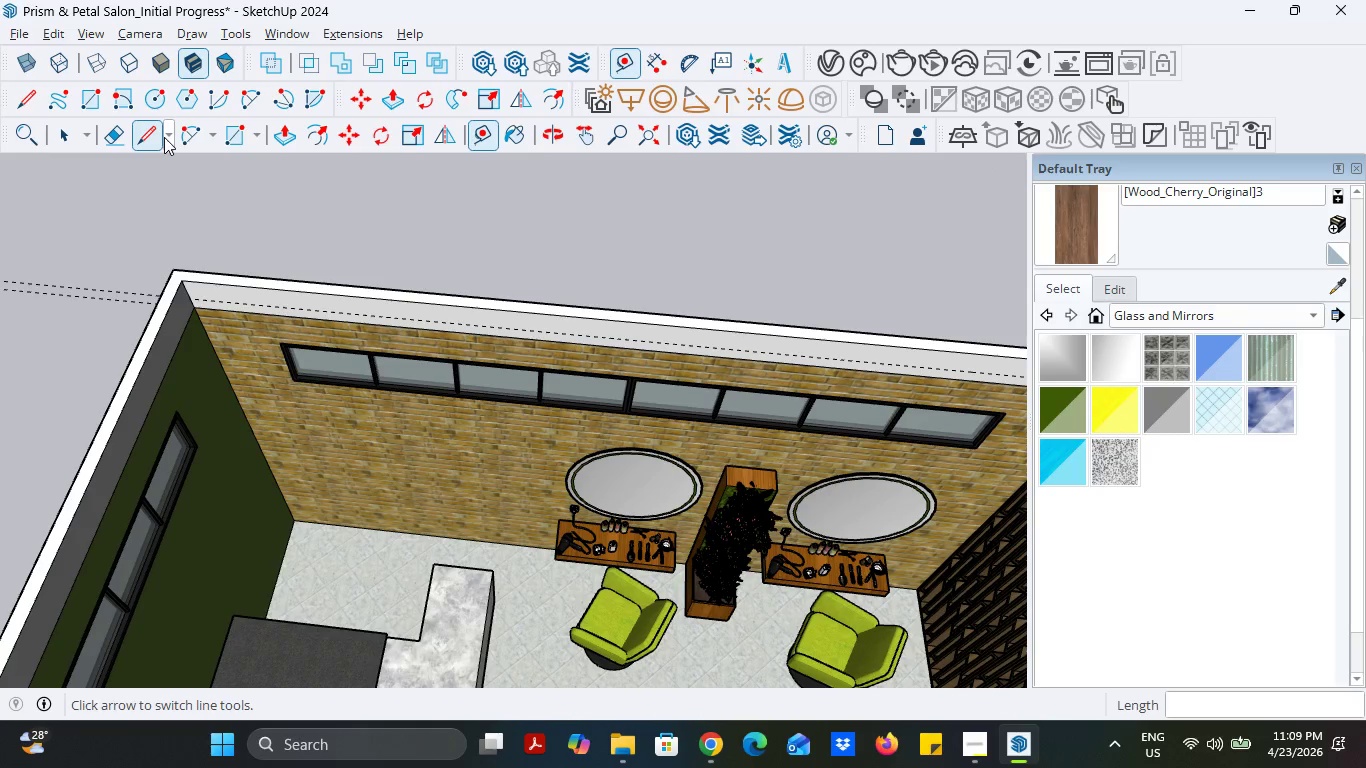 
left_click([158, 136])
 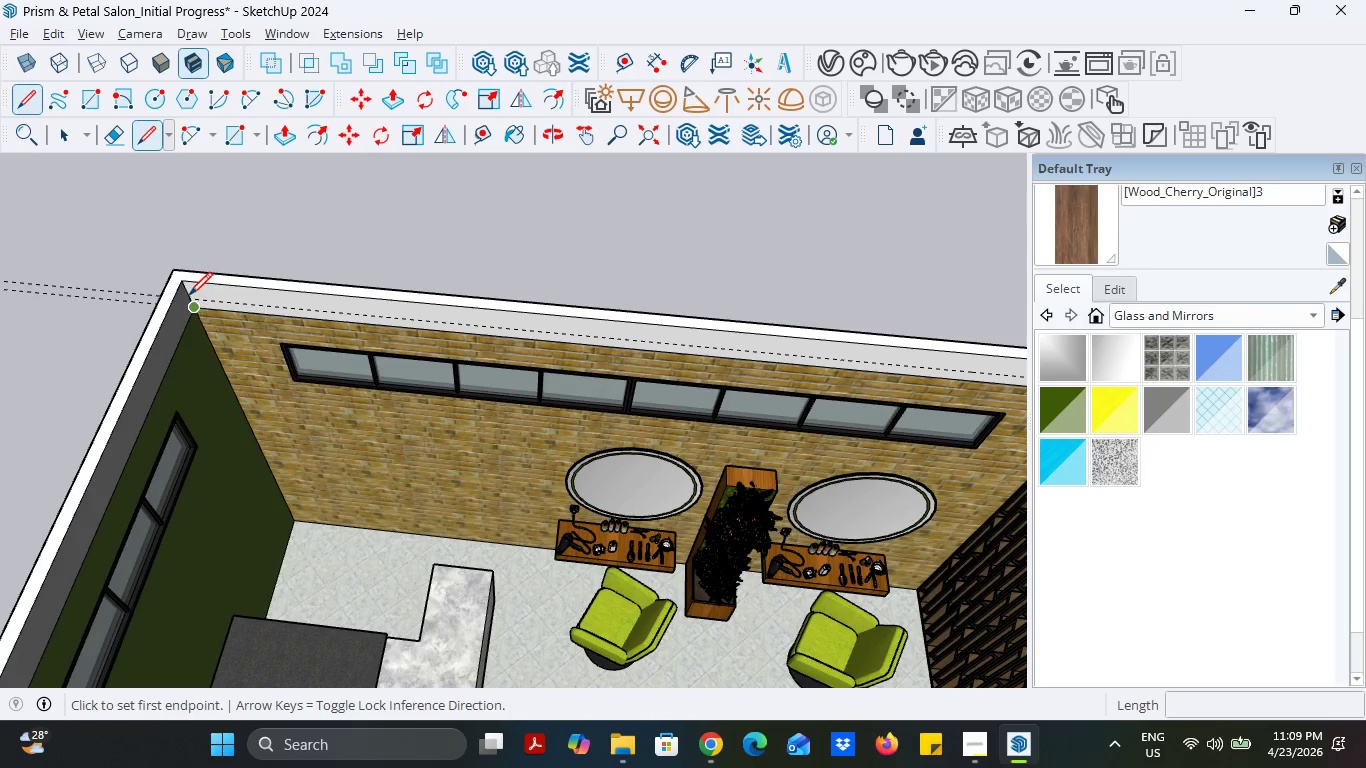 
left_click([189, 294])
 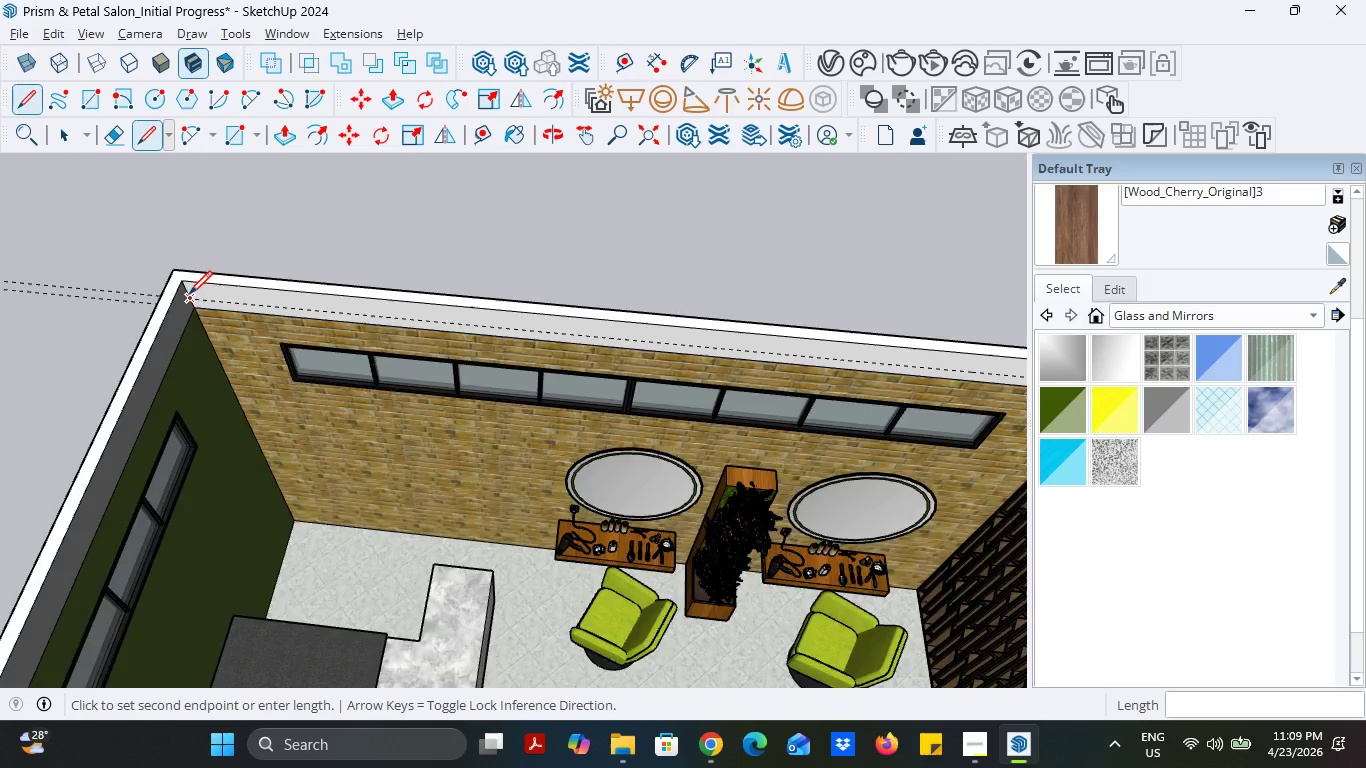 
scroll: coordinate [771, 369], scroll_direction: down, amount: 1.0
 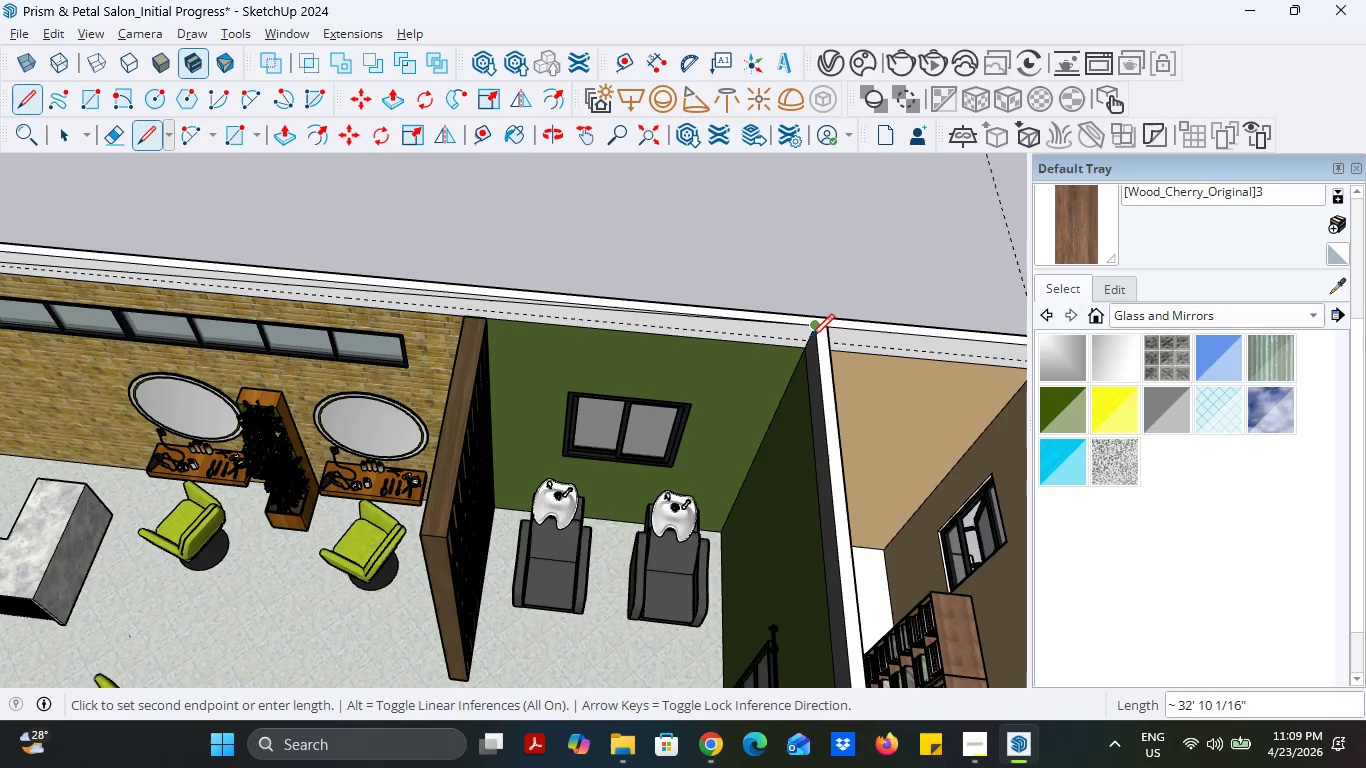 
scroll: coordinate [807, 337], scroll_direction: up, amount: 5.0
 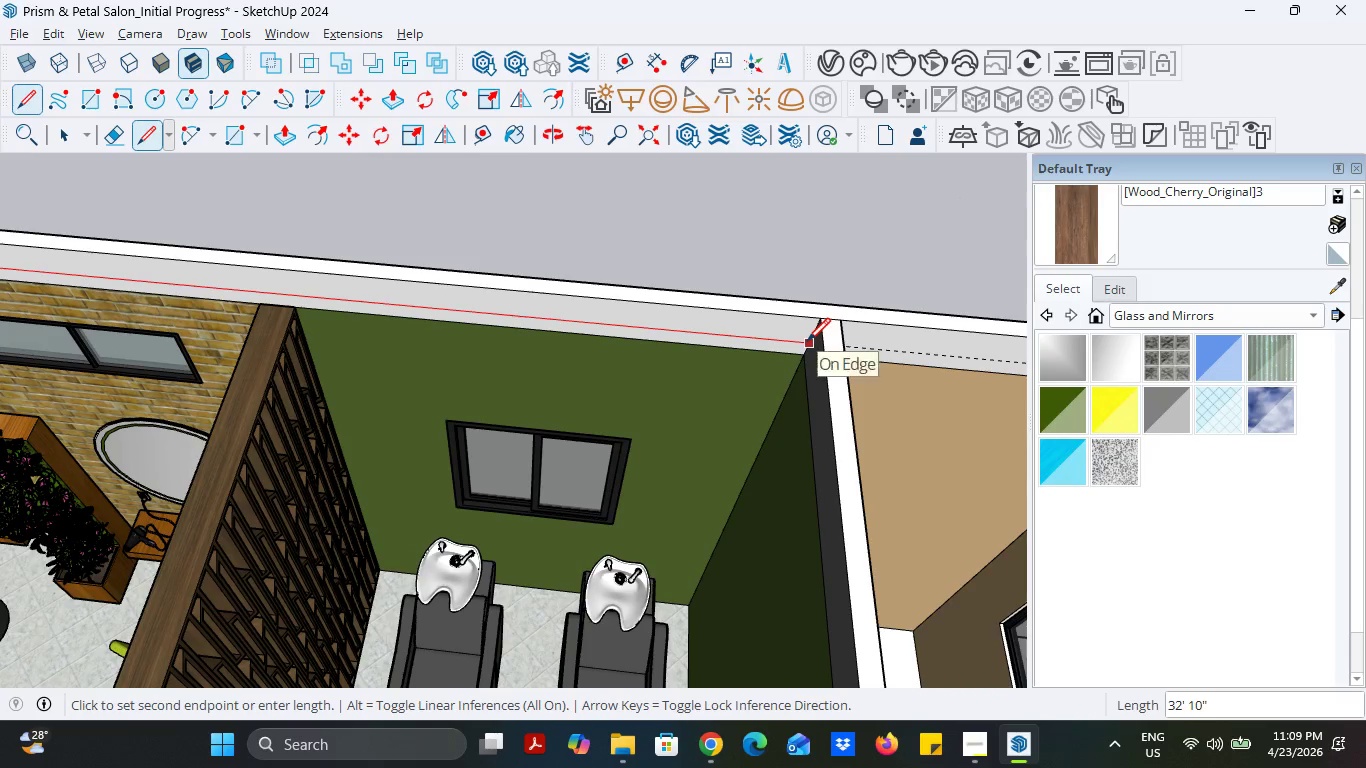 
left_click([807, 341])
 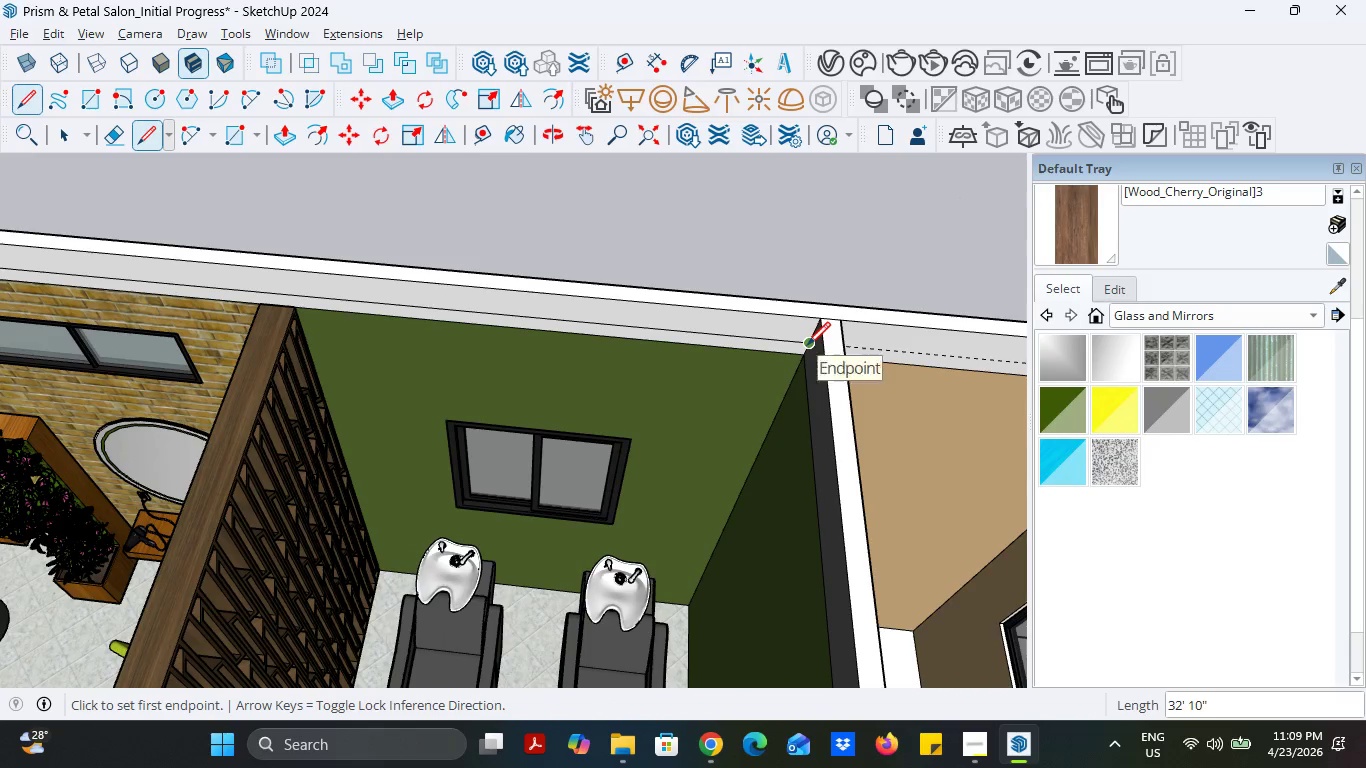 
left_click([807, 345])
 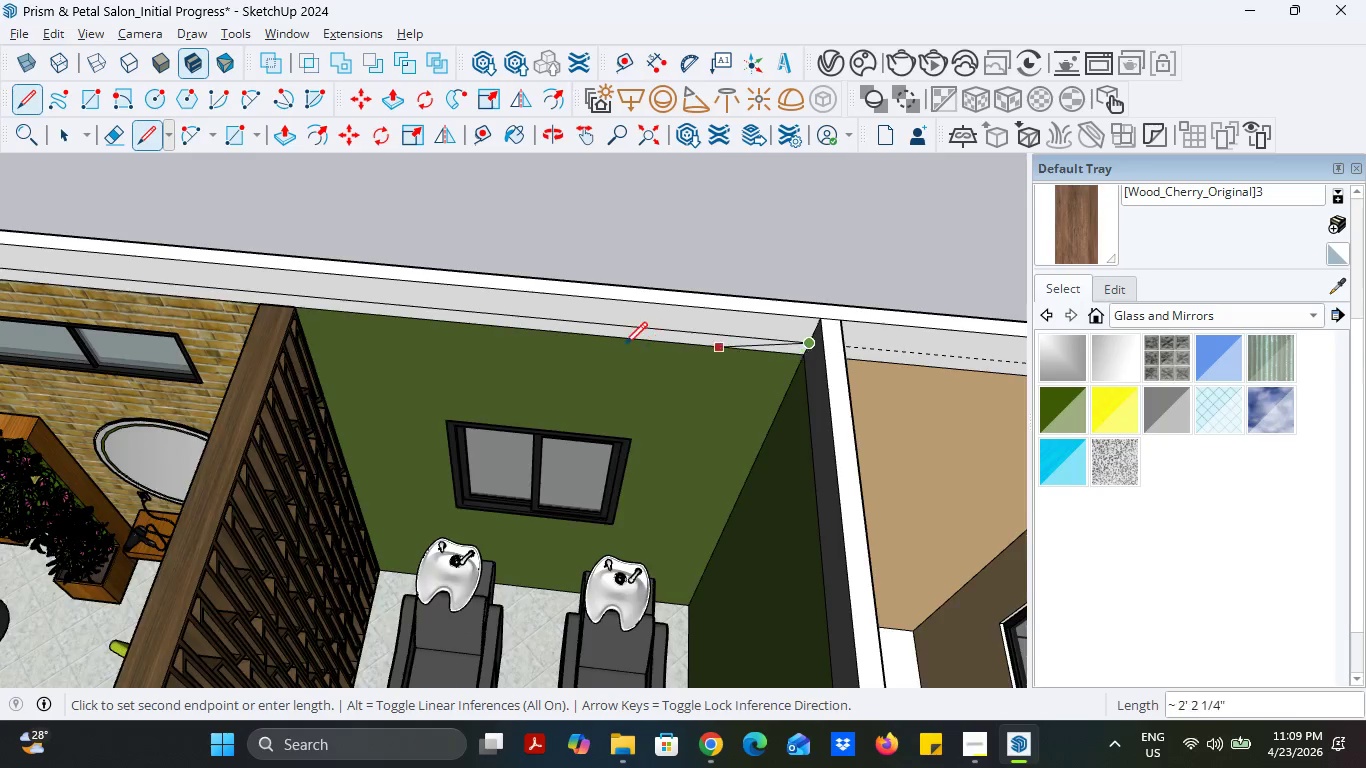 
scroll: coordinate [889, 408], scroll_direction: down, amount: 12.0
 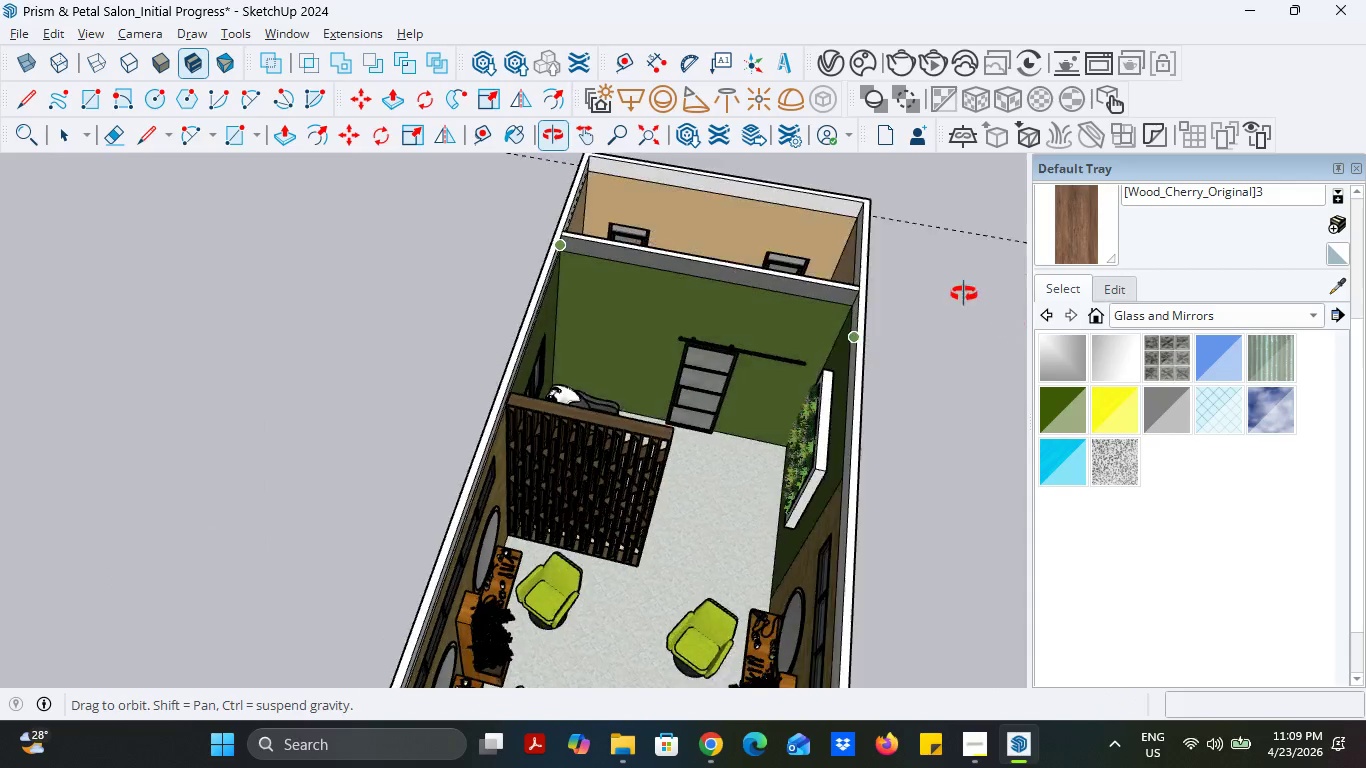 
scroll: coordinate [882, 289], scroll_direction: up, amount: 15.0
 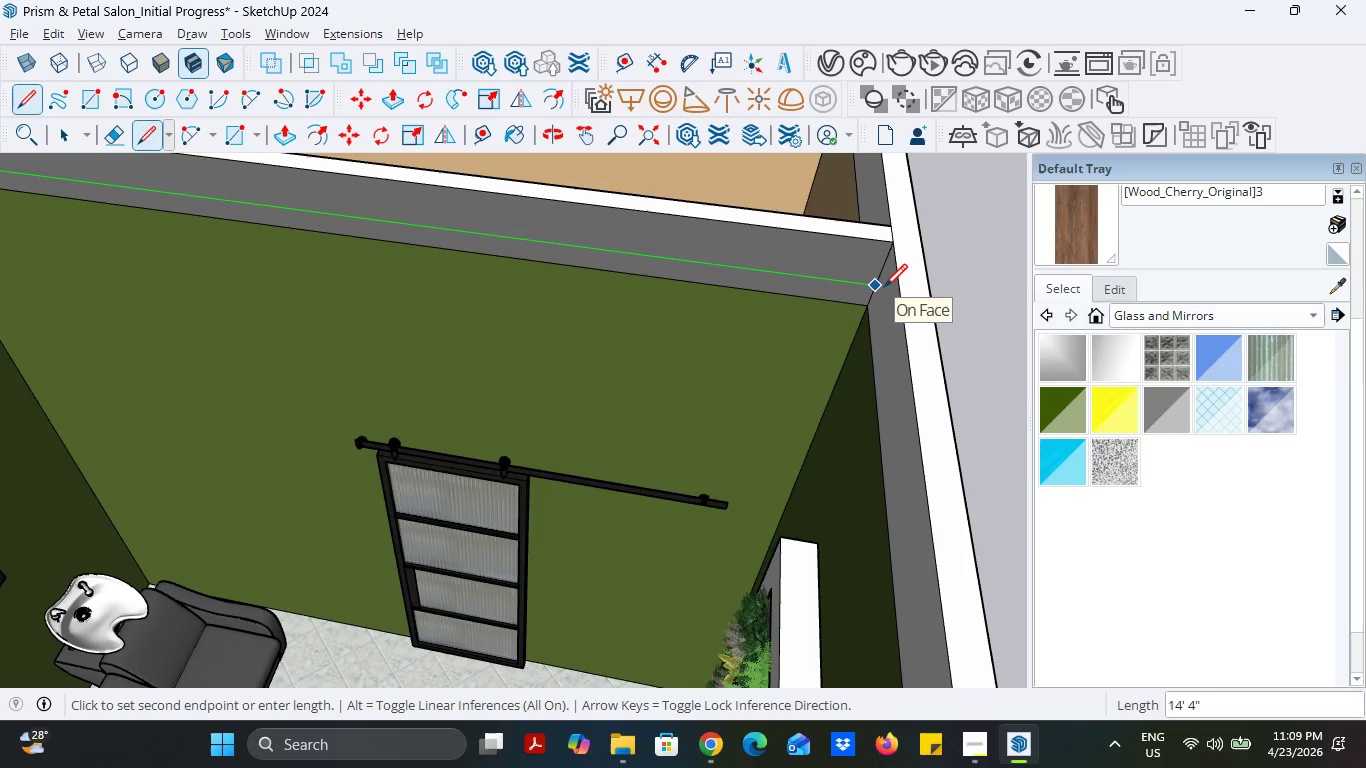 
left_click([884, 287])
 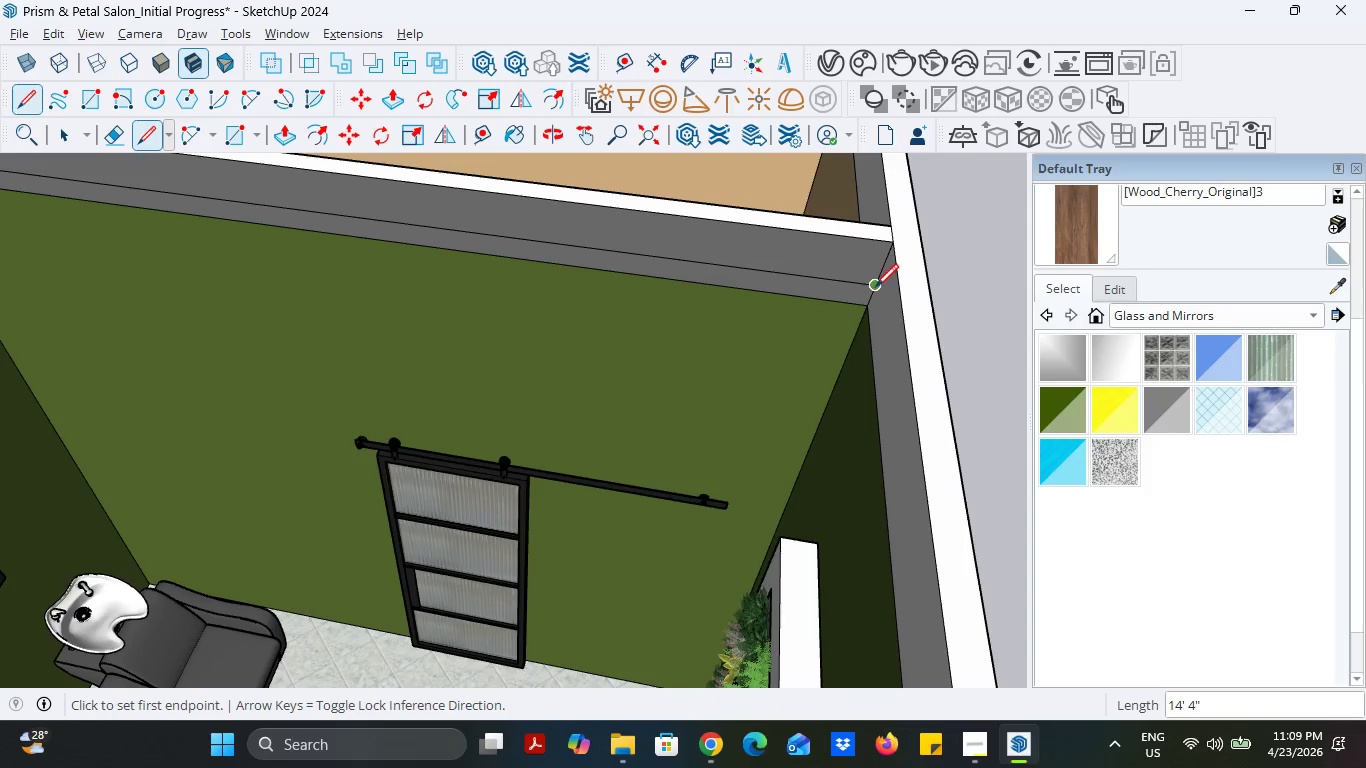 
left_click([875, 287])
 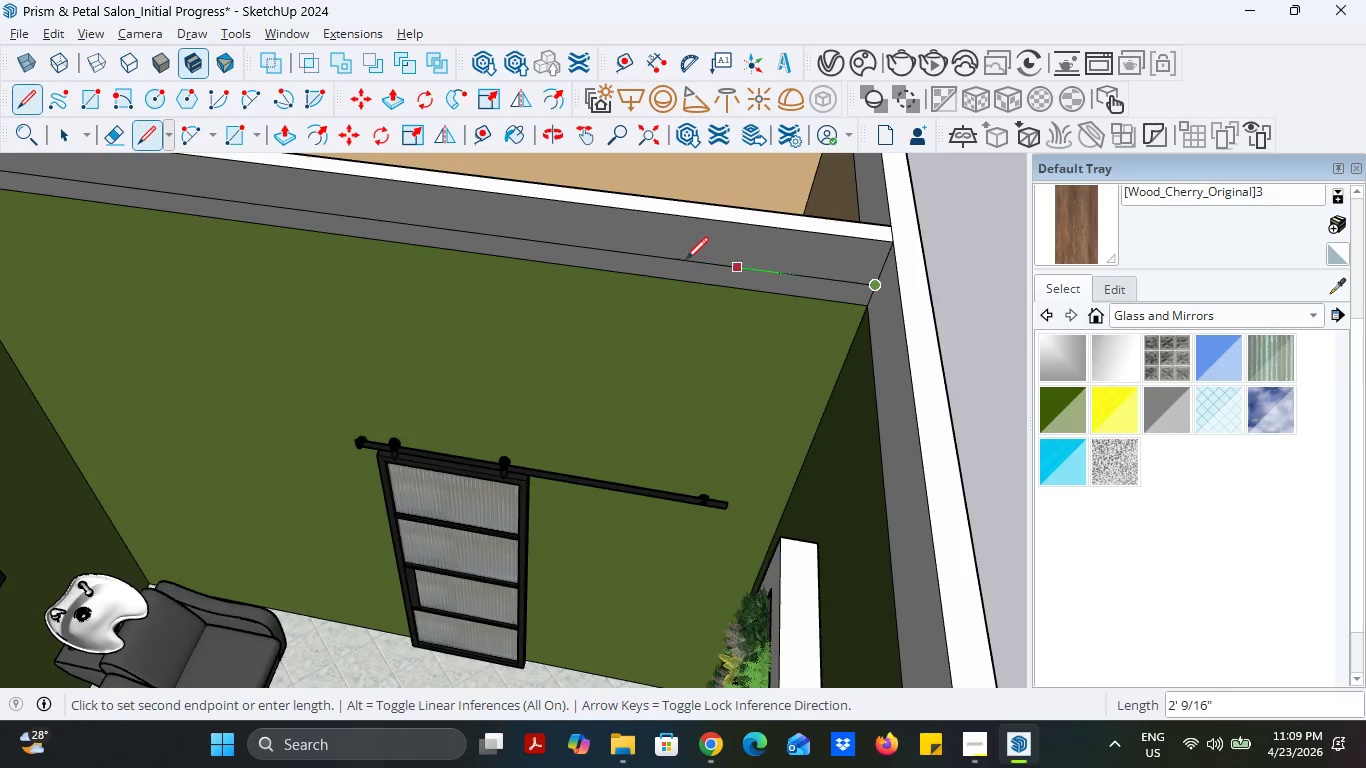 
scroll: coordinate [683, 265], scroll_direction: down, amount: 10.0
 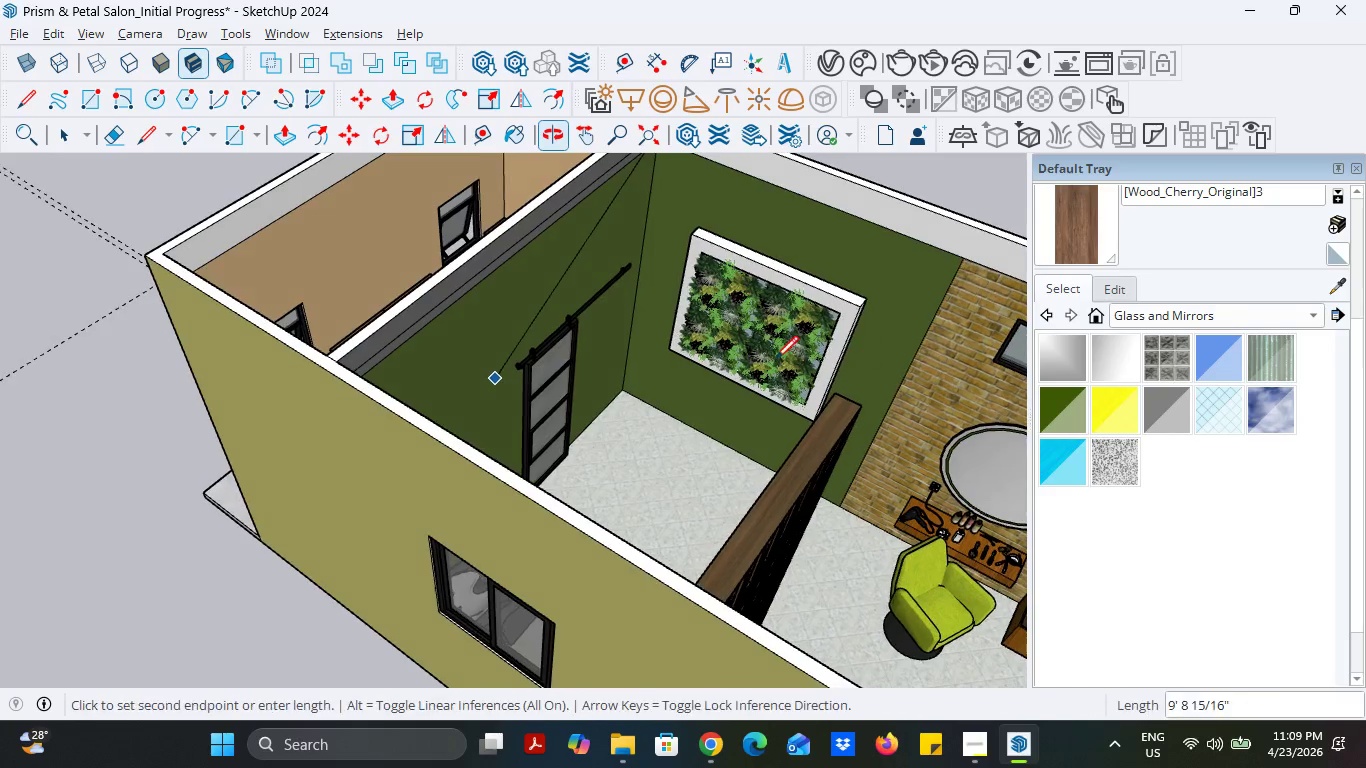 
scroll: coordinate [929, 315], scroll_direction: up, amount: 10.0
 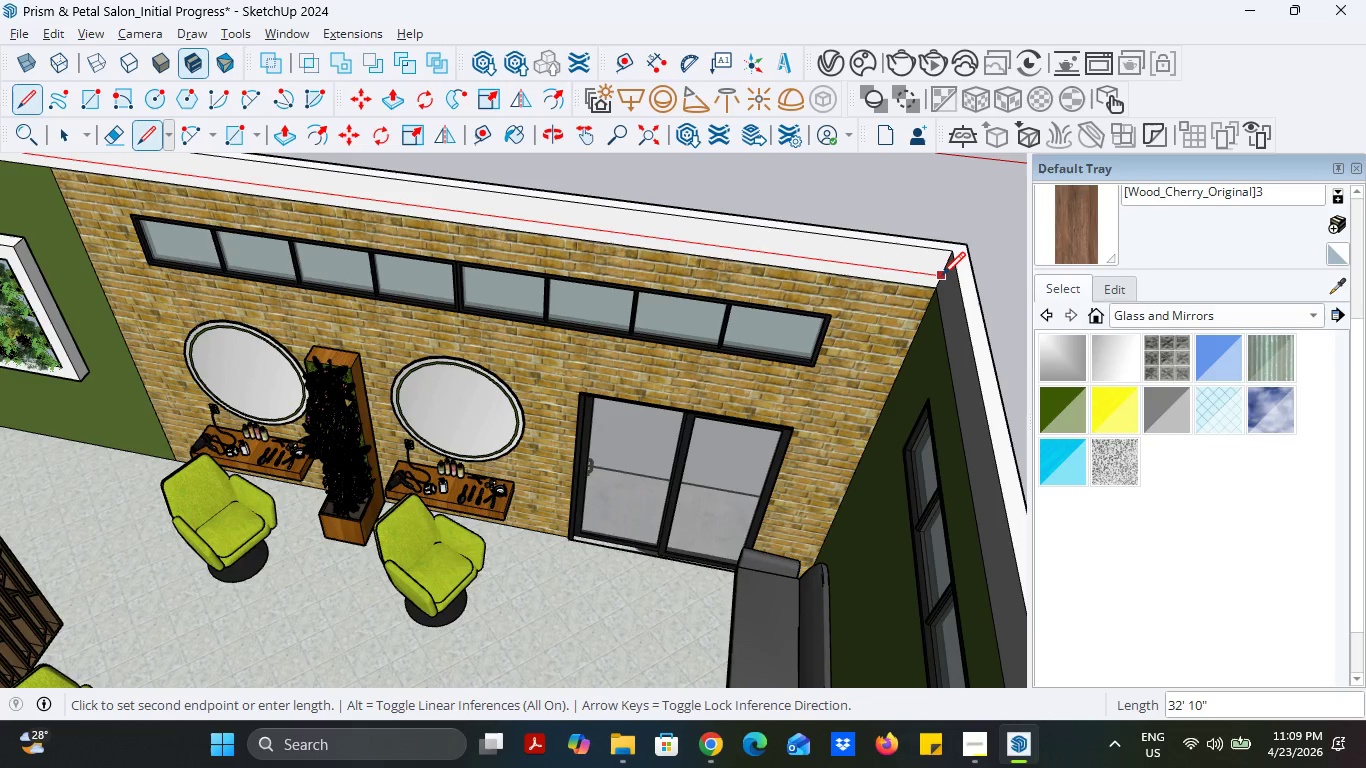 
left_click([942, 275])
 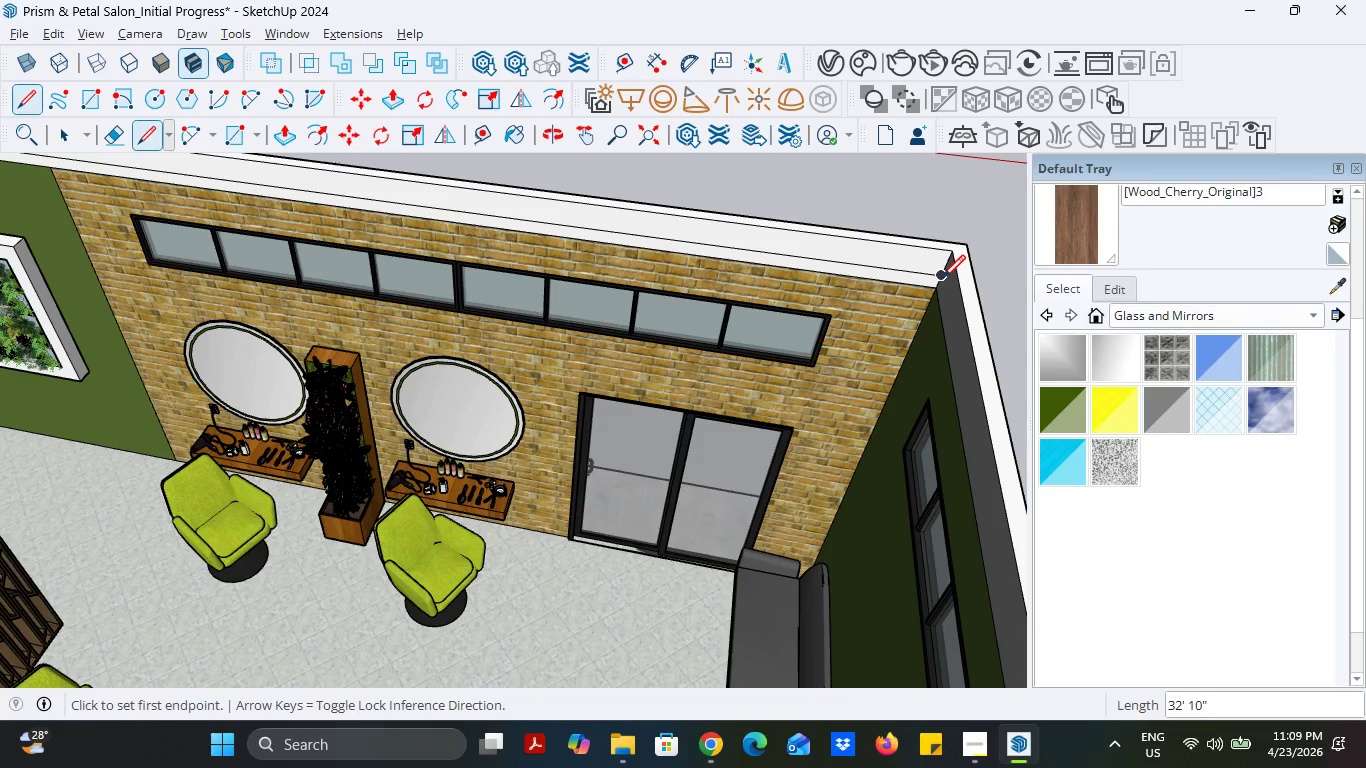 
left_click([942, 278])
 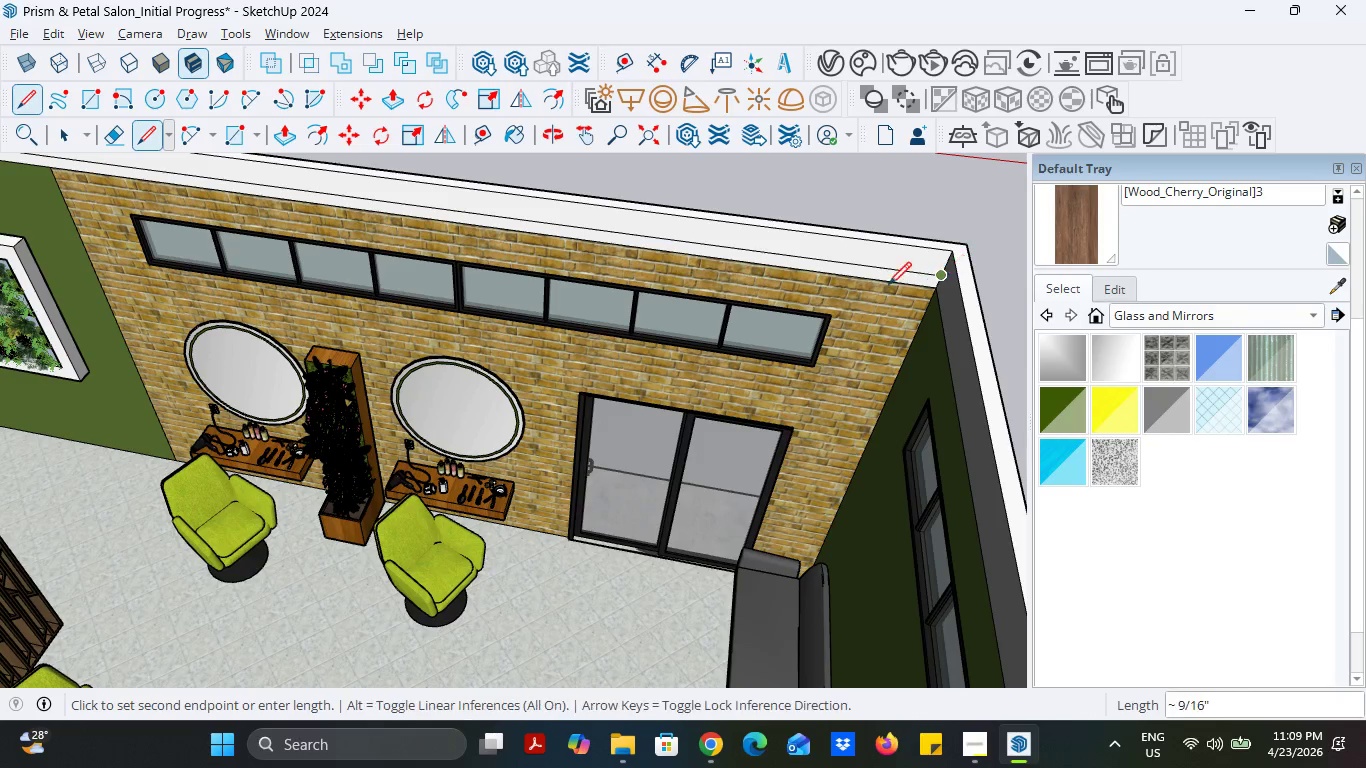 
scroll: coordinate [889, 429], scroll_direction: down, amount: 13.0
 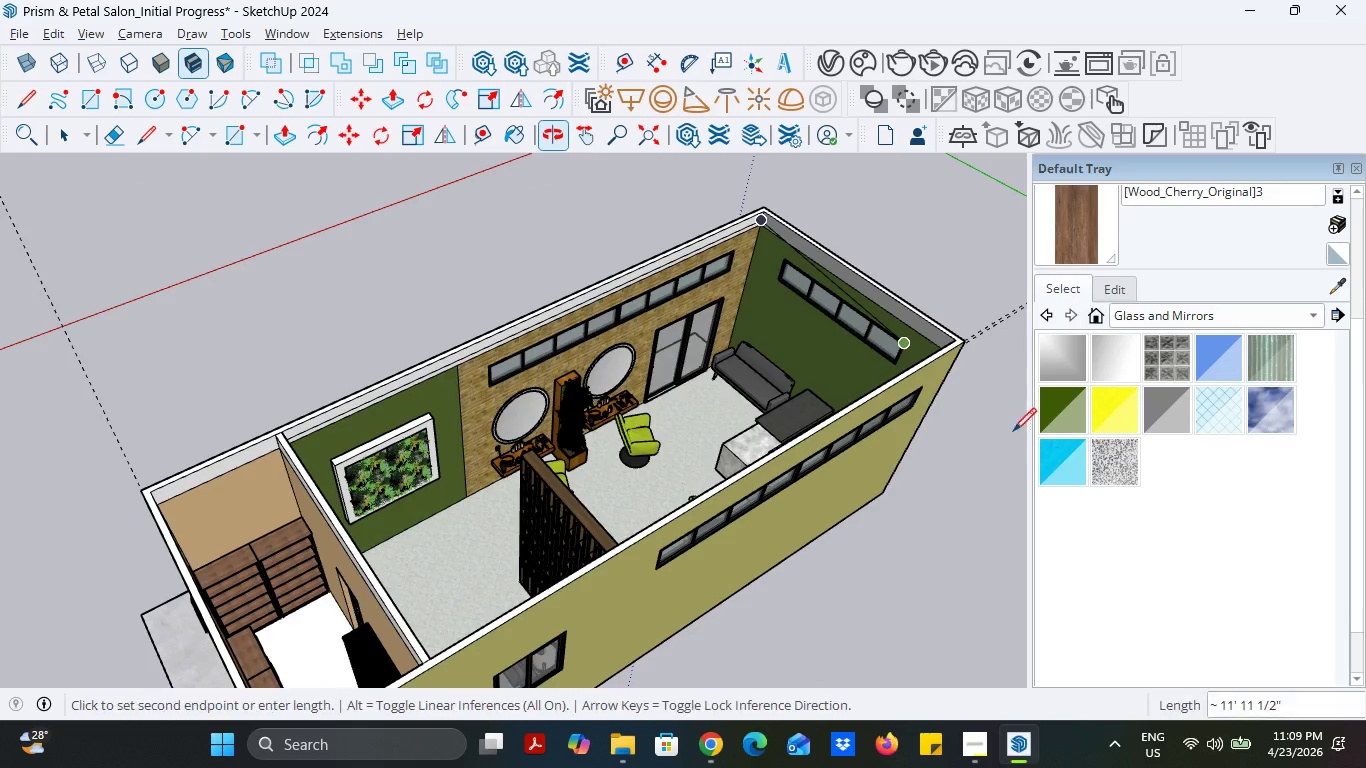 
scroll: coordinate [939, 325], scroll_direction: up, amount: 10.0
 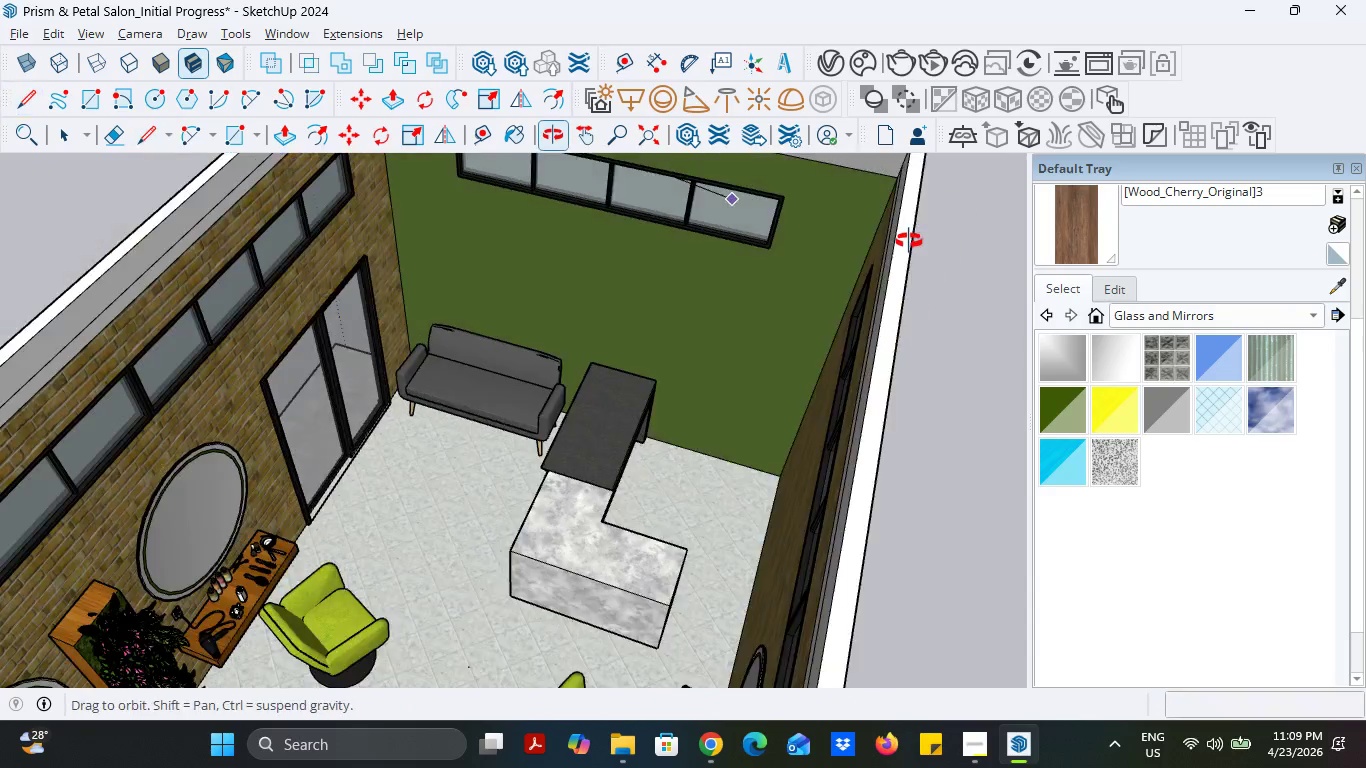 
scroll: coordinate [821, 377], scroll_direction: down, amount: 4.0
 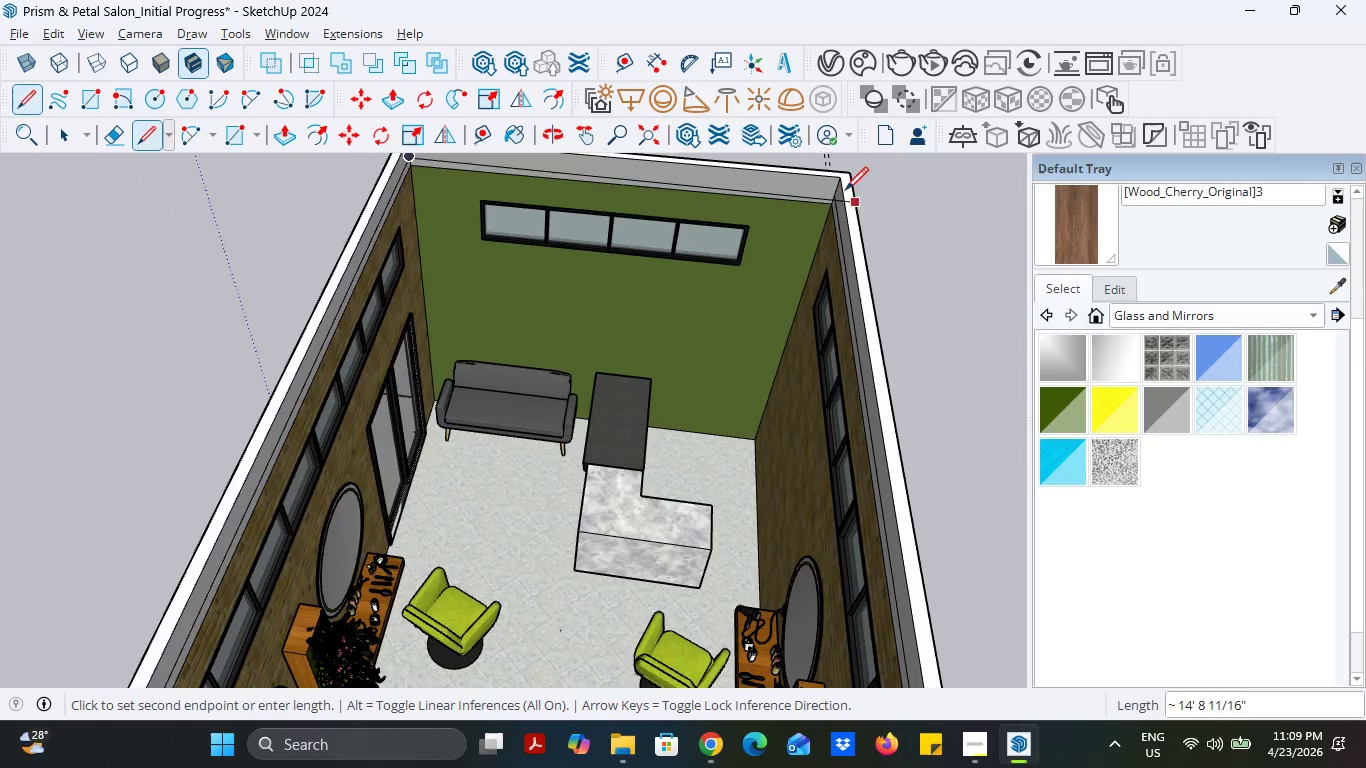 
scroll: coordinate [832, 187], scroll_direction: up, amount: 3.0
 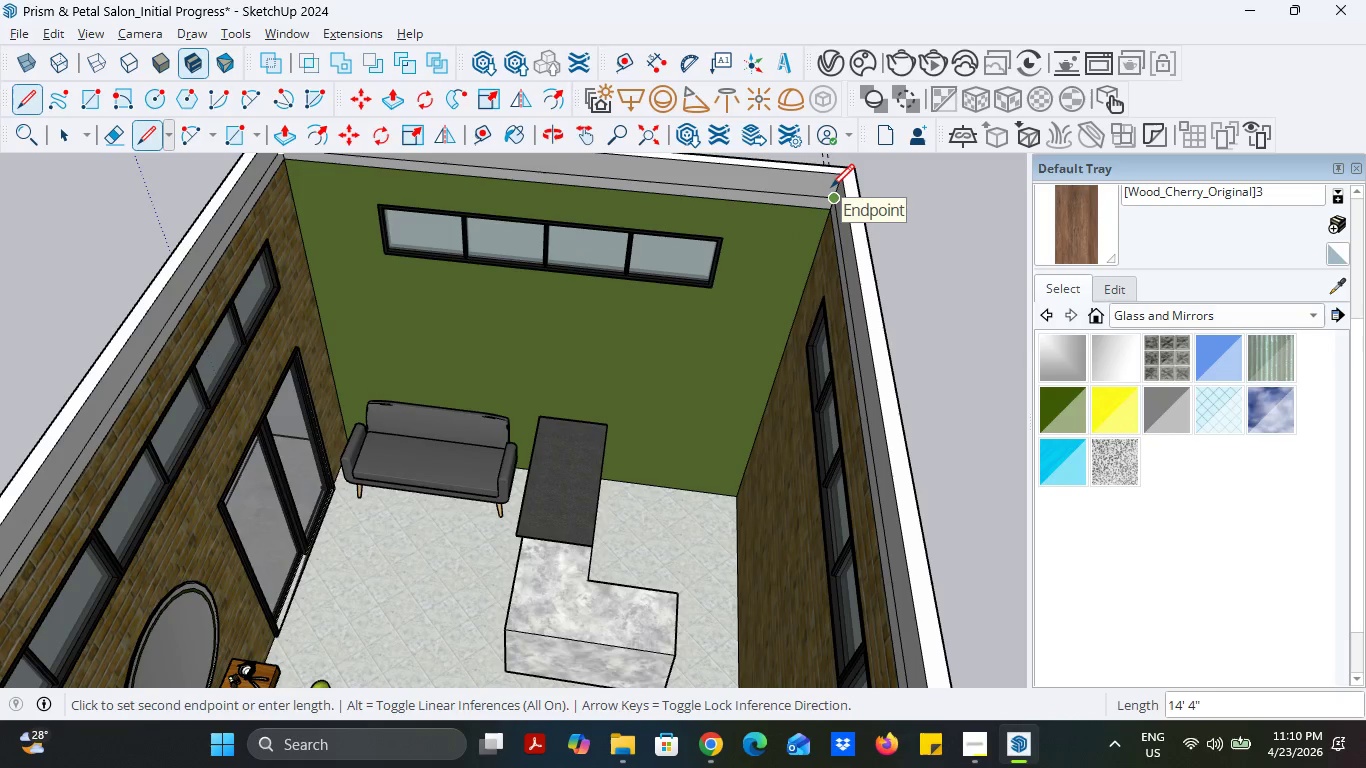 
left_click([831, 187])
 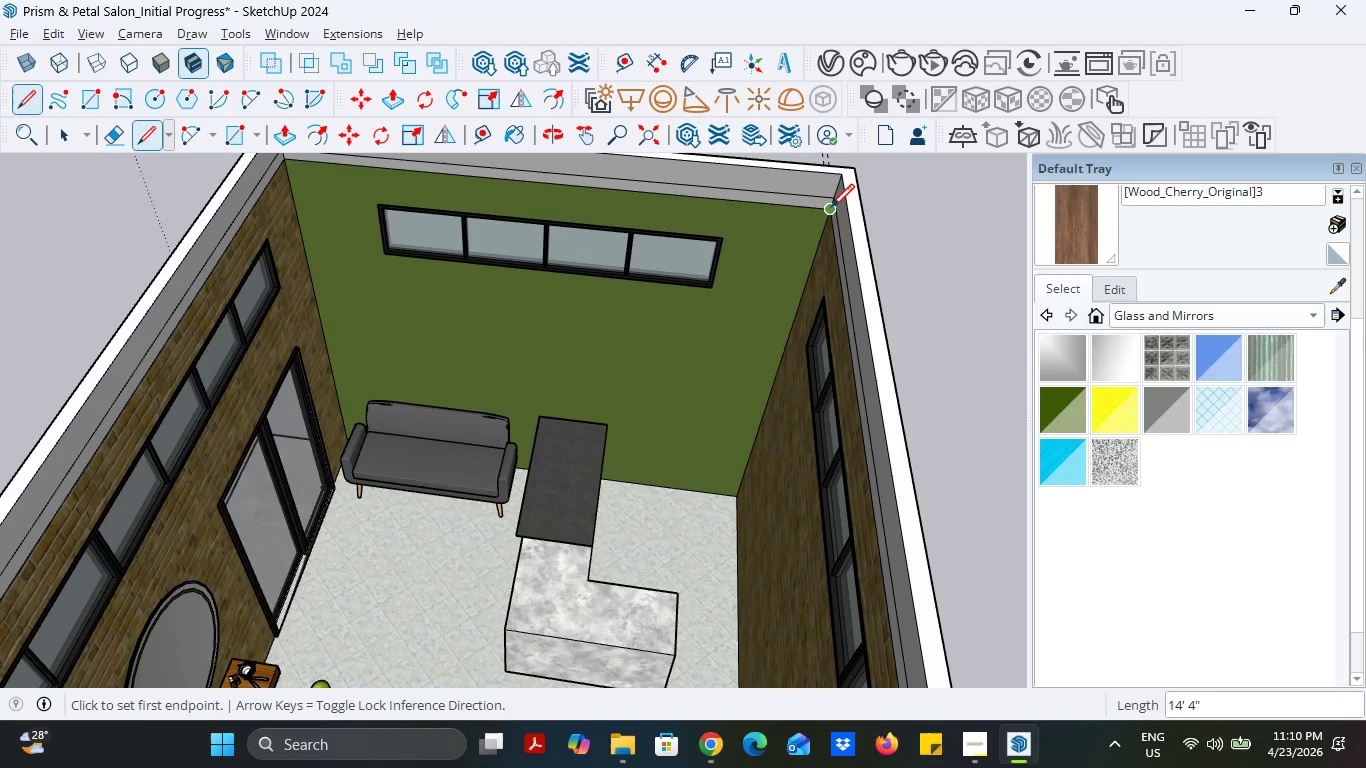 
scroll: coordinate [625, 311], scroll_direction: down, amount: 13.0
 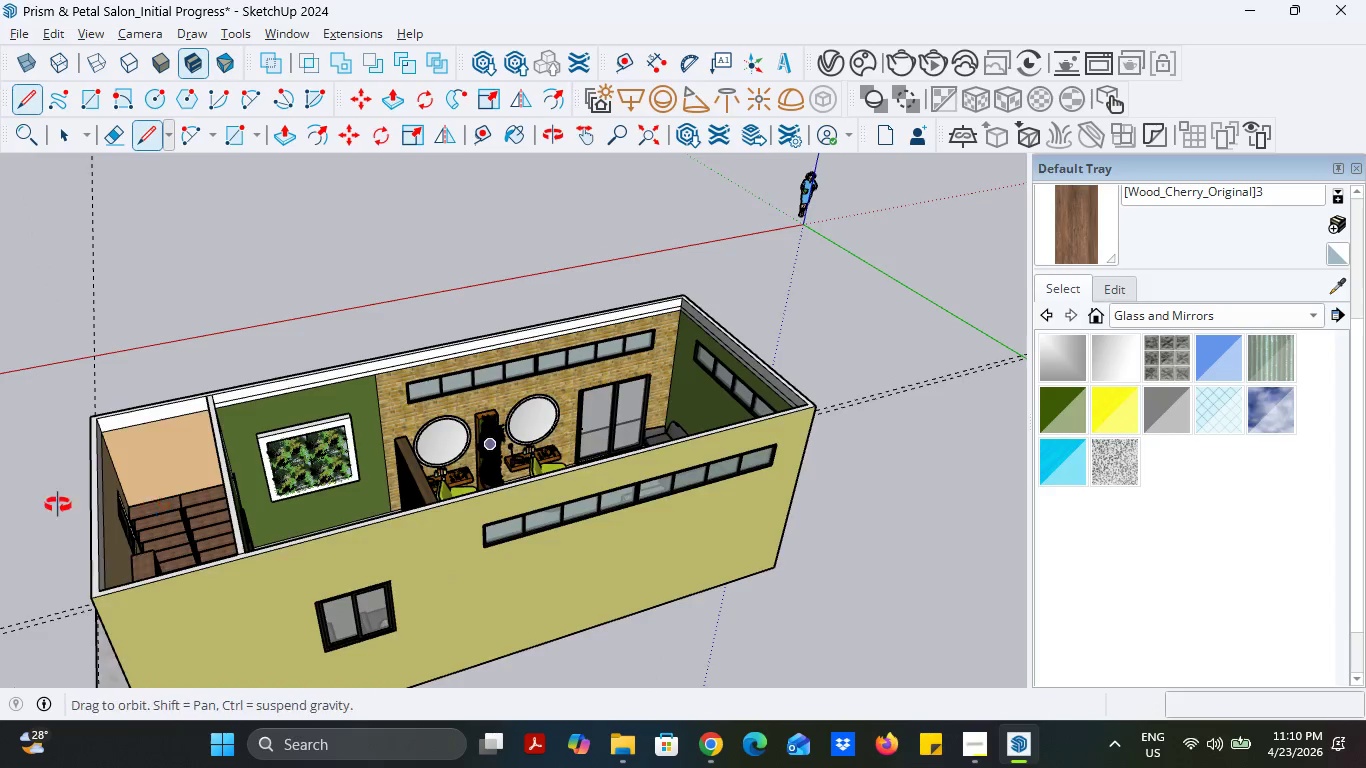 
scroll: coordinate [276, 296], scroll_direction: up, amount: 13.0
 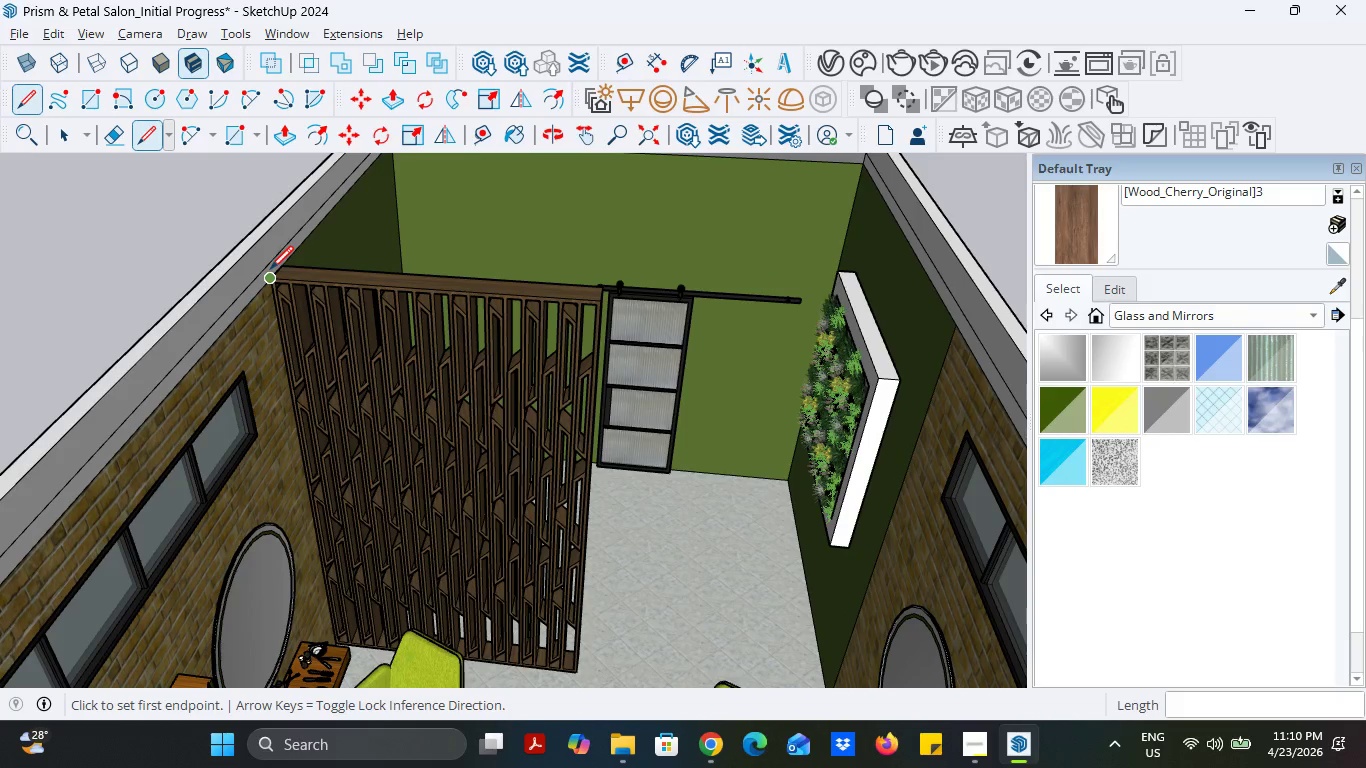 
left_click([270, 262])
 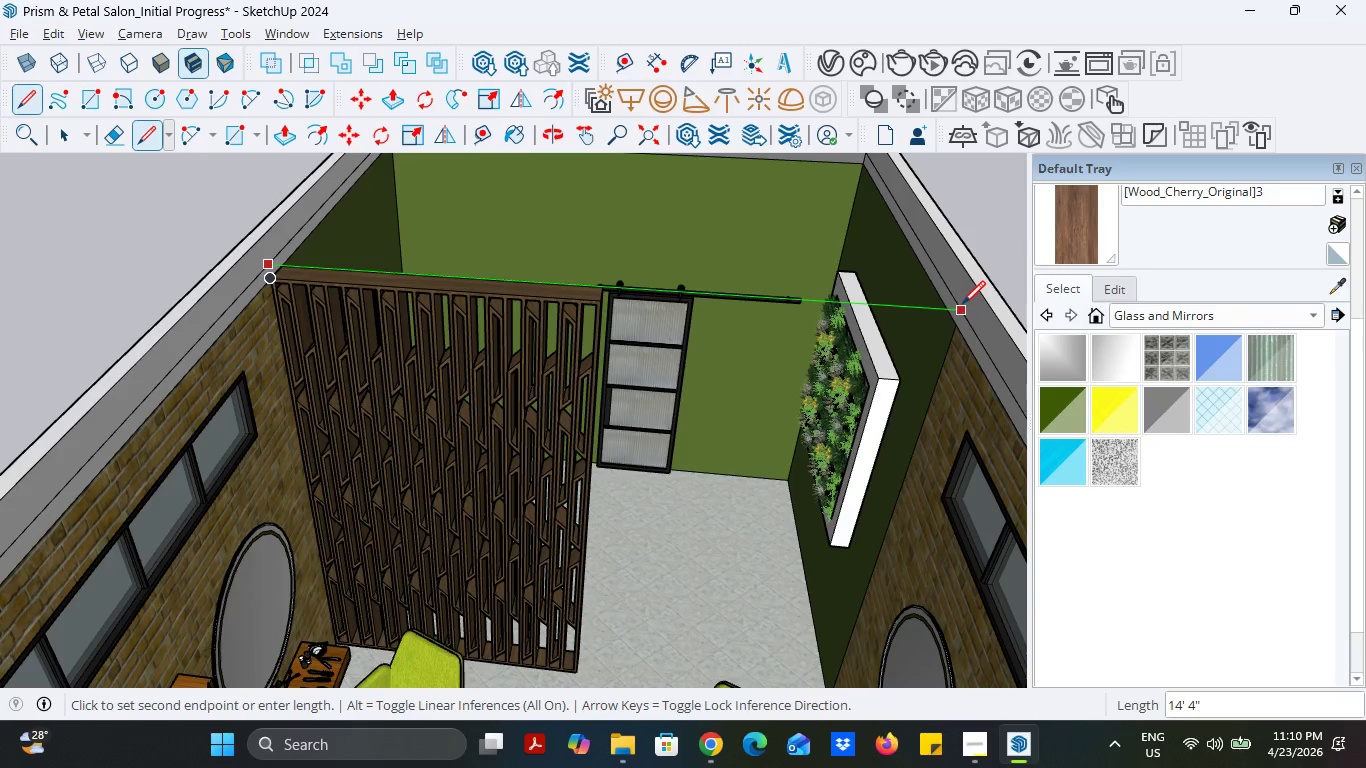 
left_click([962, 304])
 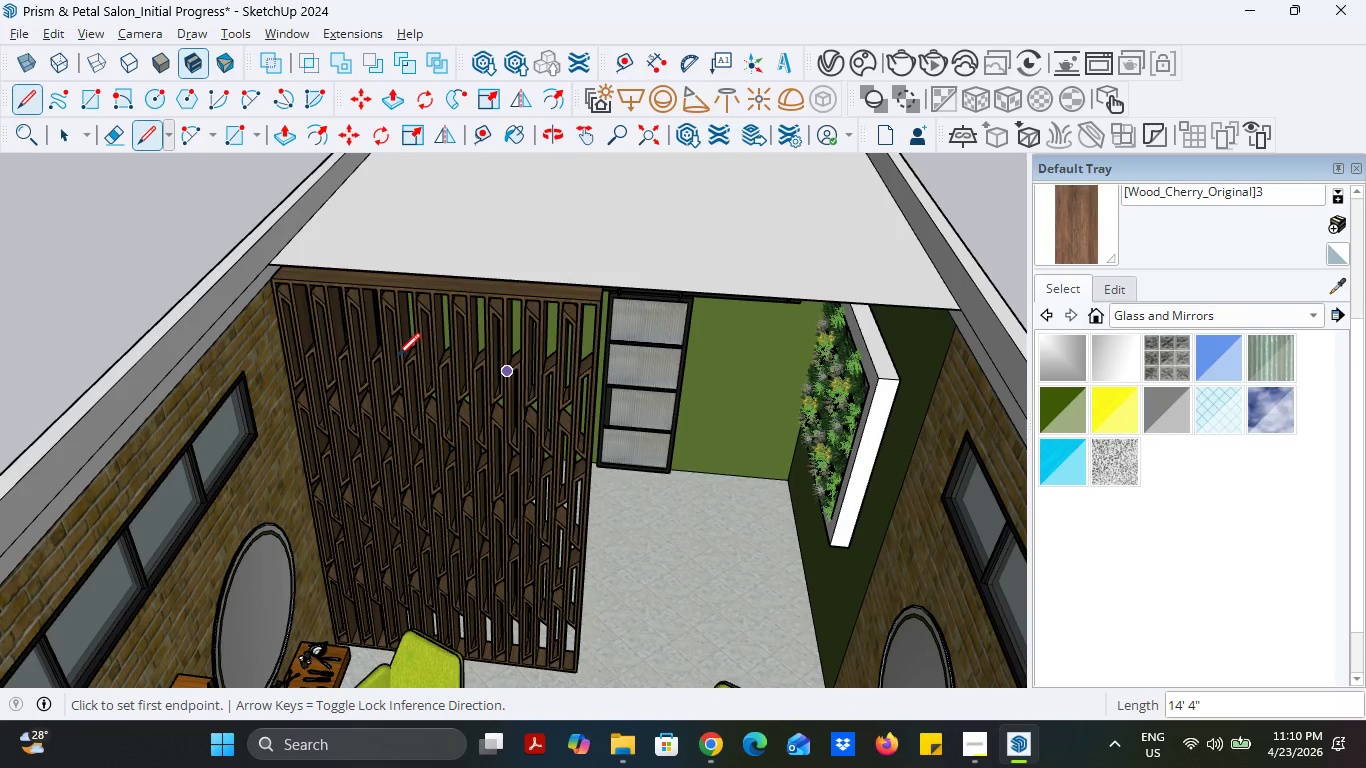 
scroll: coordinate [486, 346], scroll_direction: down, amount: 4.0
 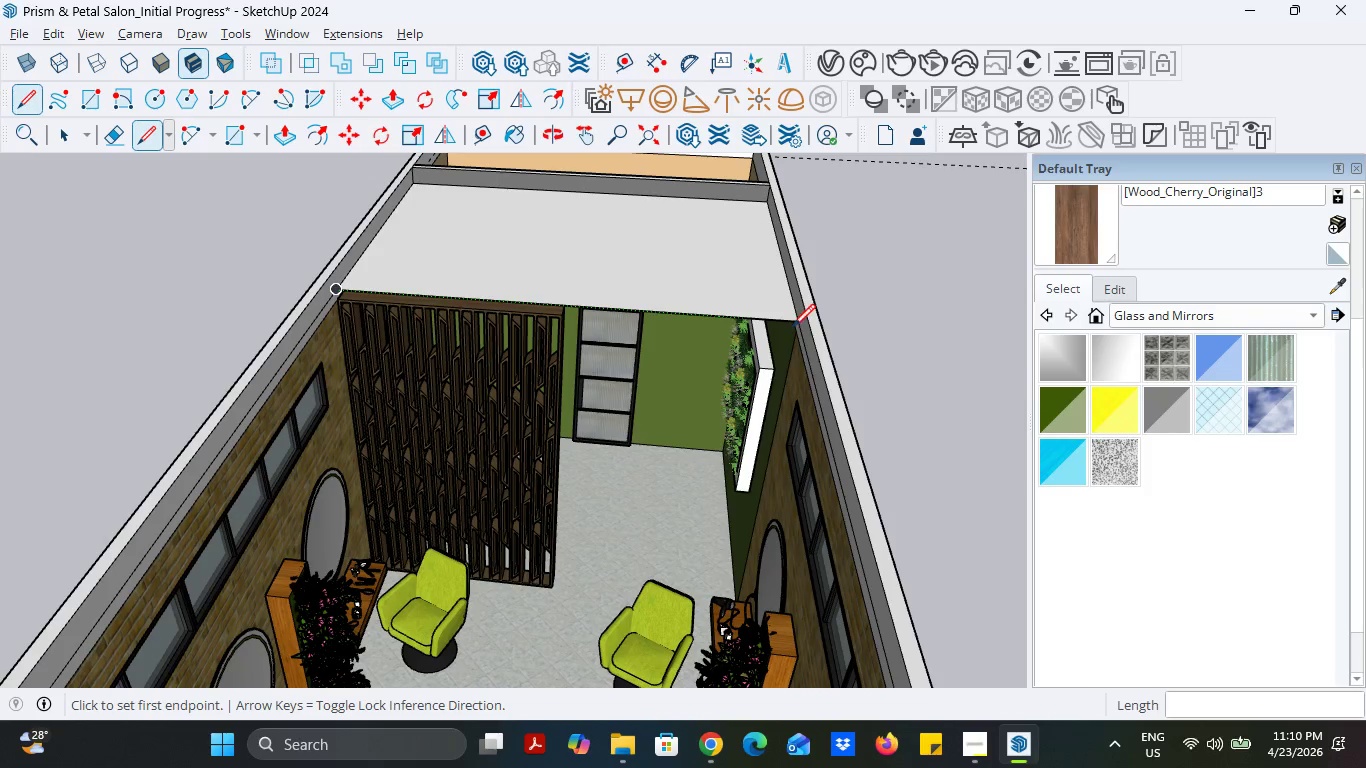 
left_click([792, 327])
 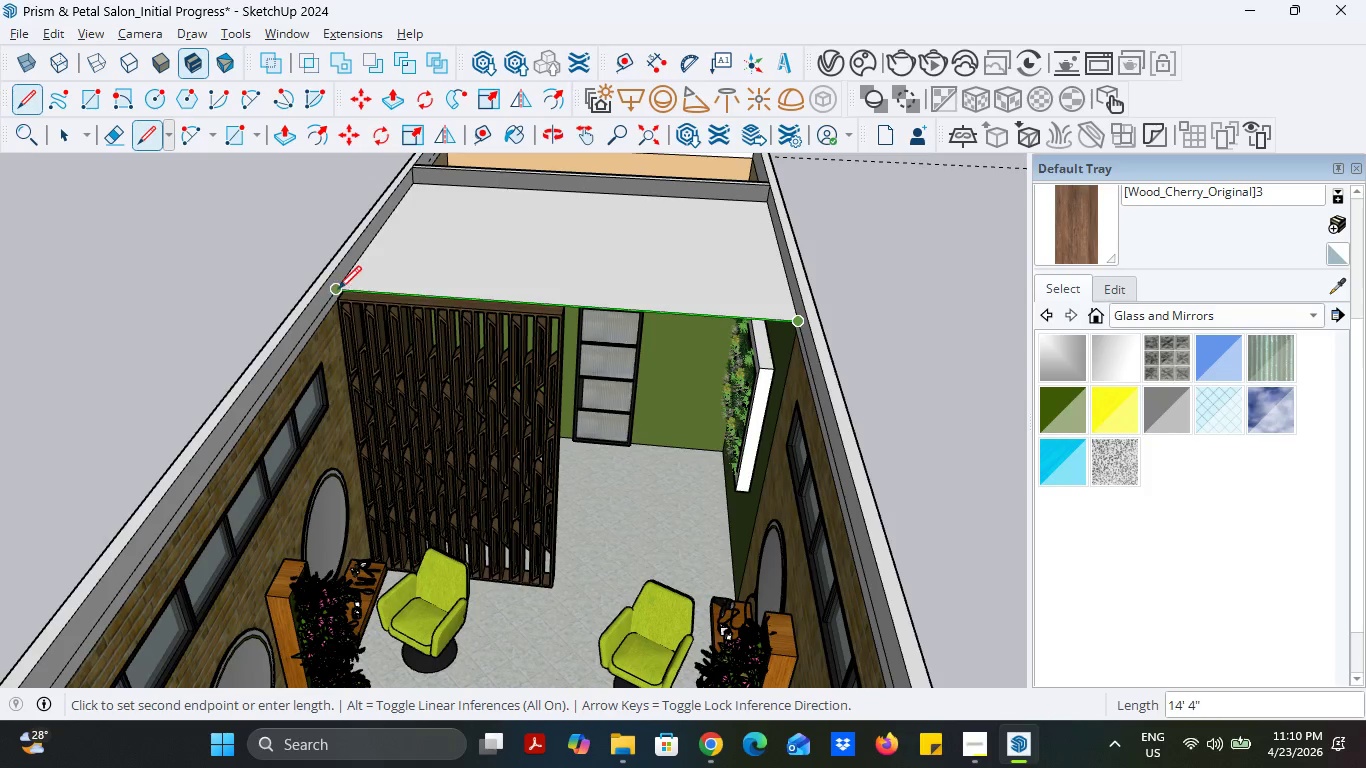 
left_click([338, 289])
 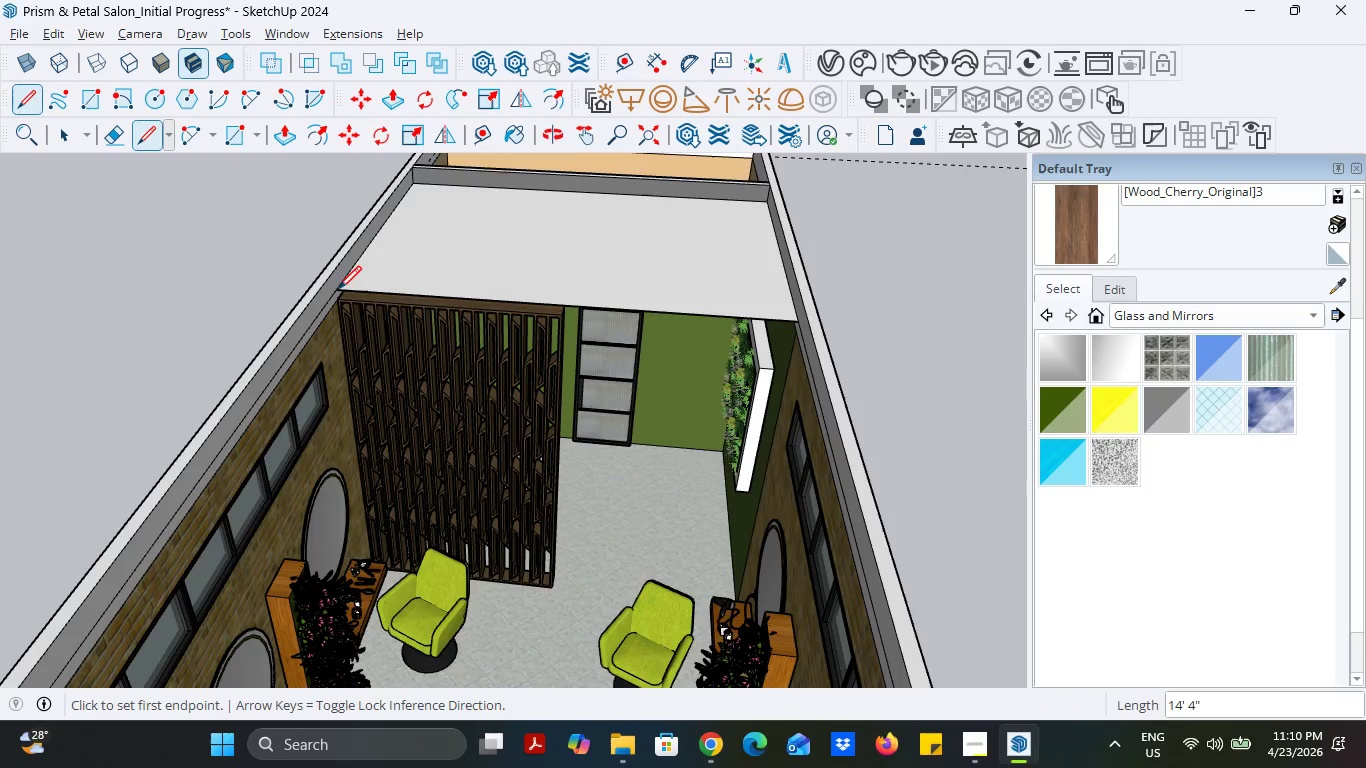 
scroll: coordinate [355, 288], scroll_direction: down, amount: 5.0
 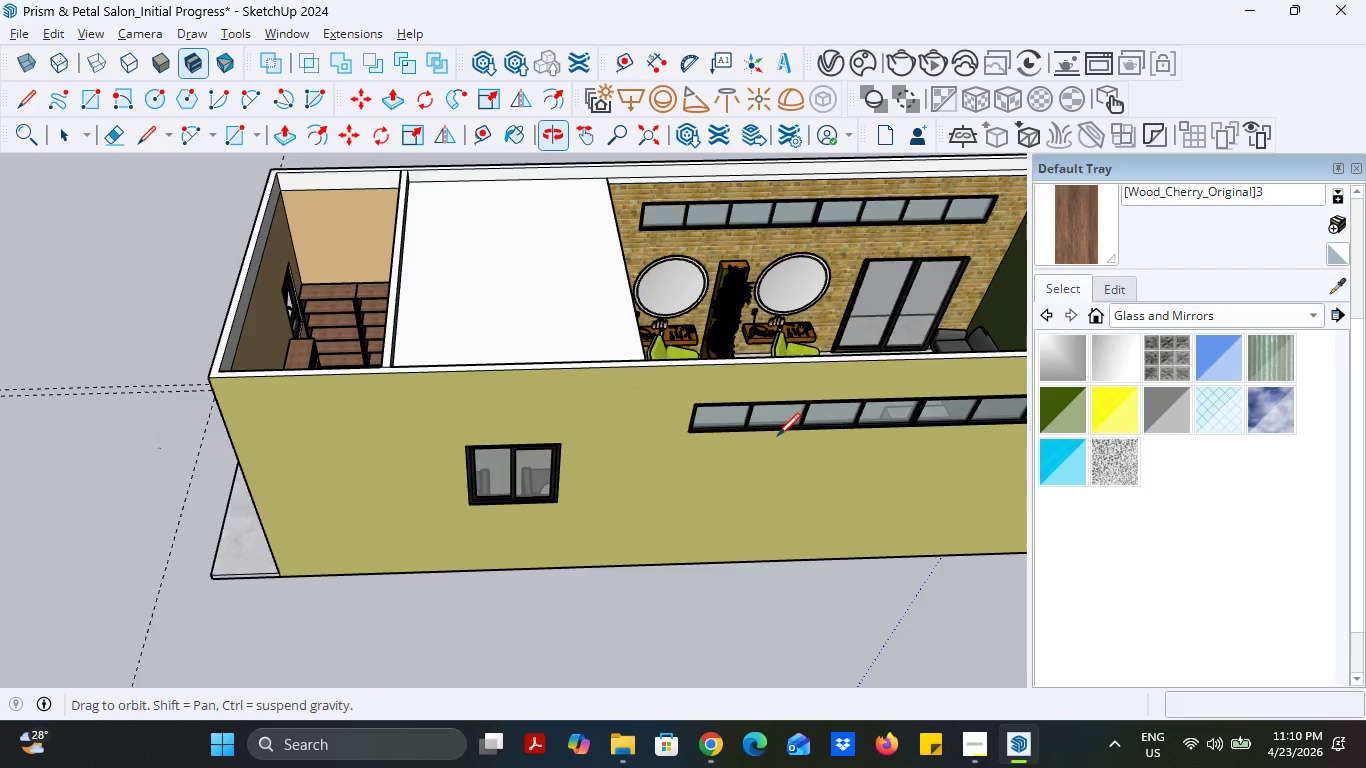 
scroll: coordinate [789, 245], scroll_direction: none, amount: 0.0
 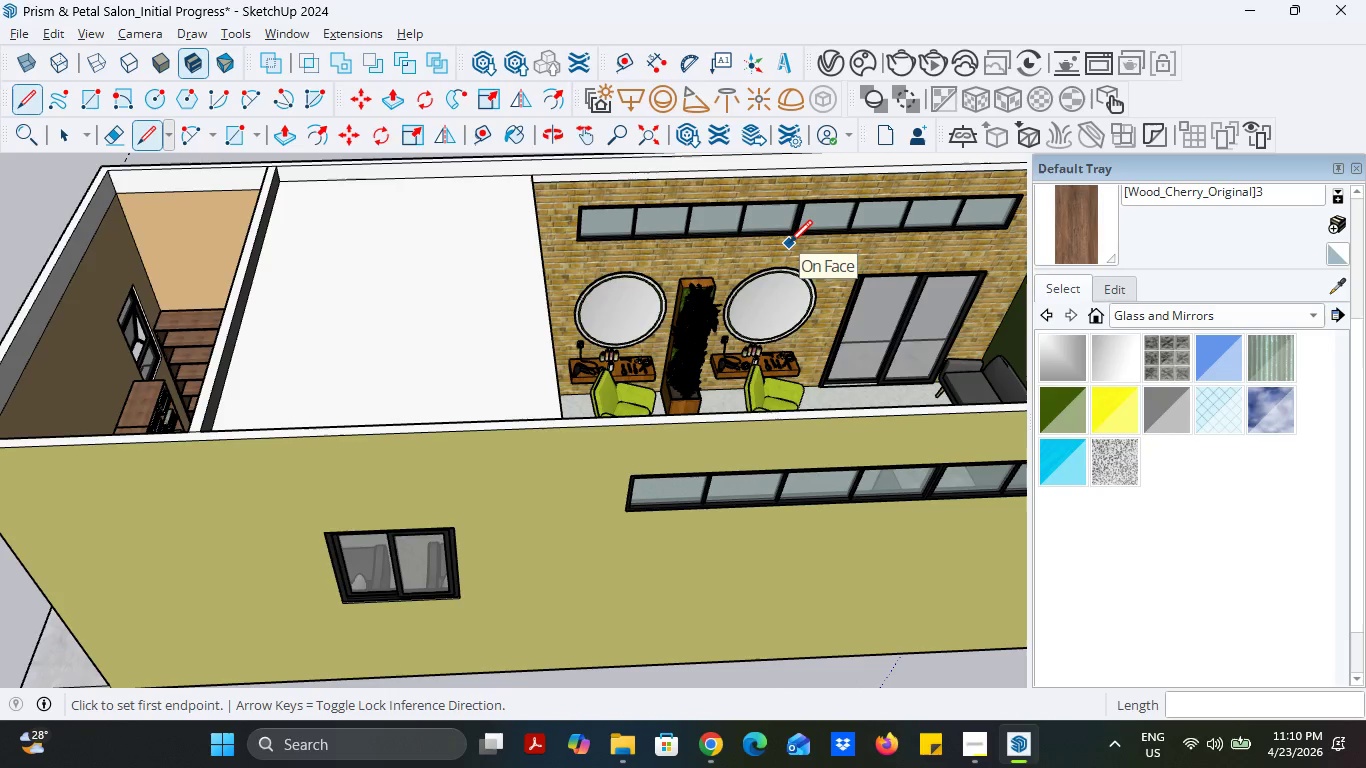 
key(Control+Z)
 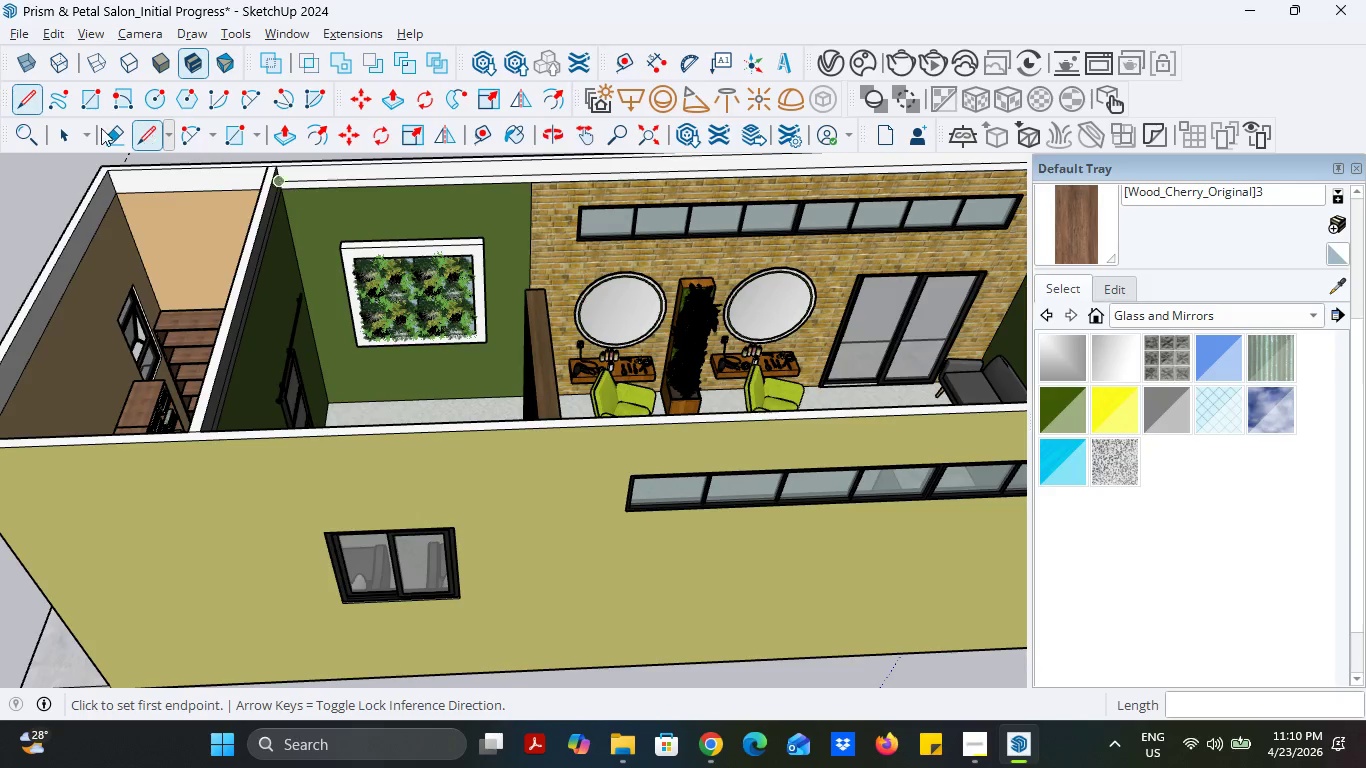 
left_click([72, 128])
 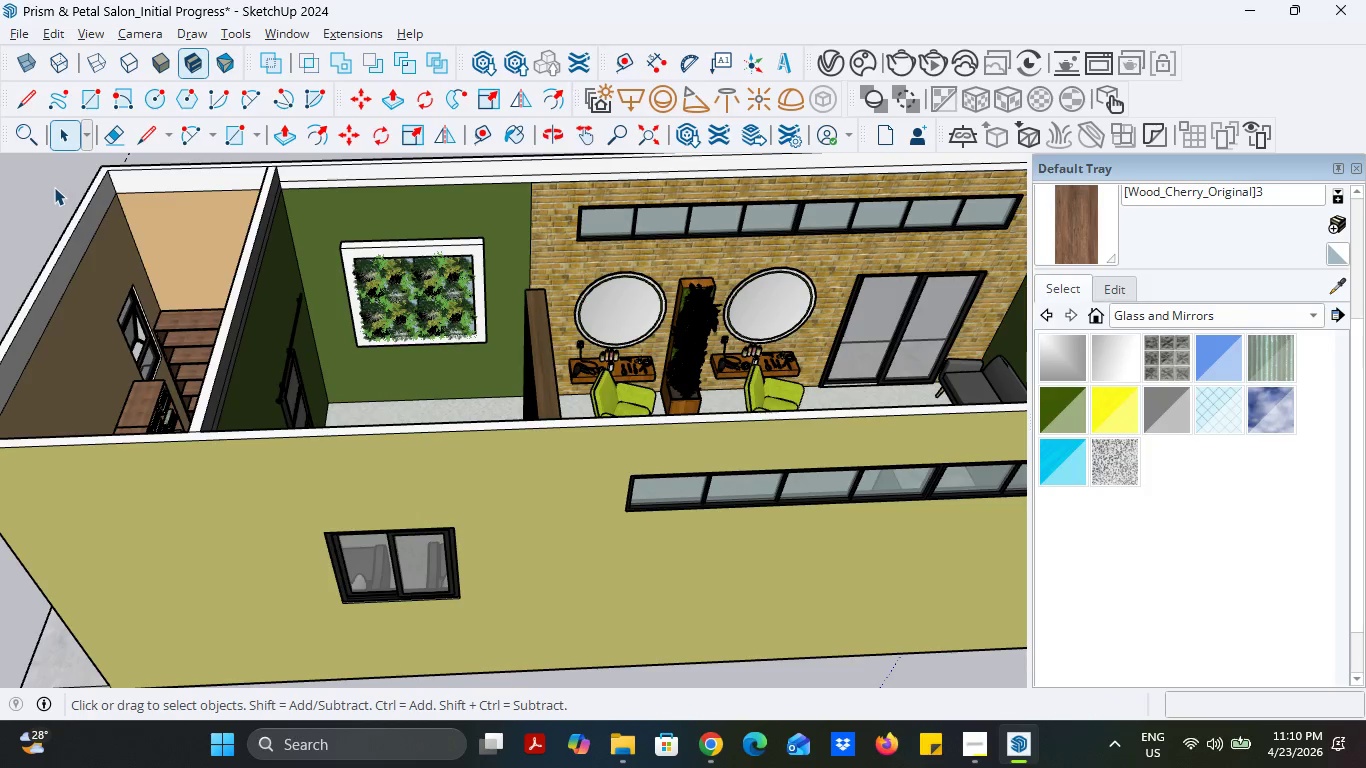 
left_click([53, 187])
 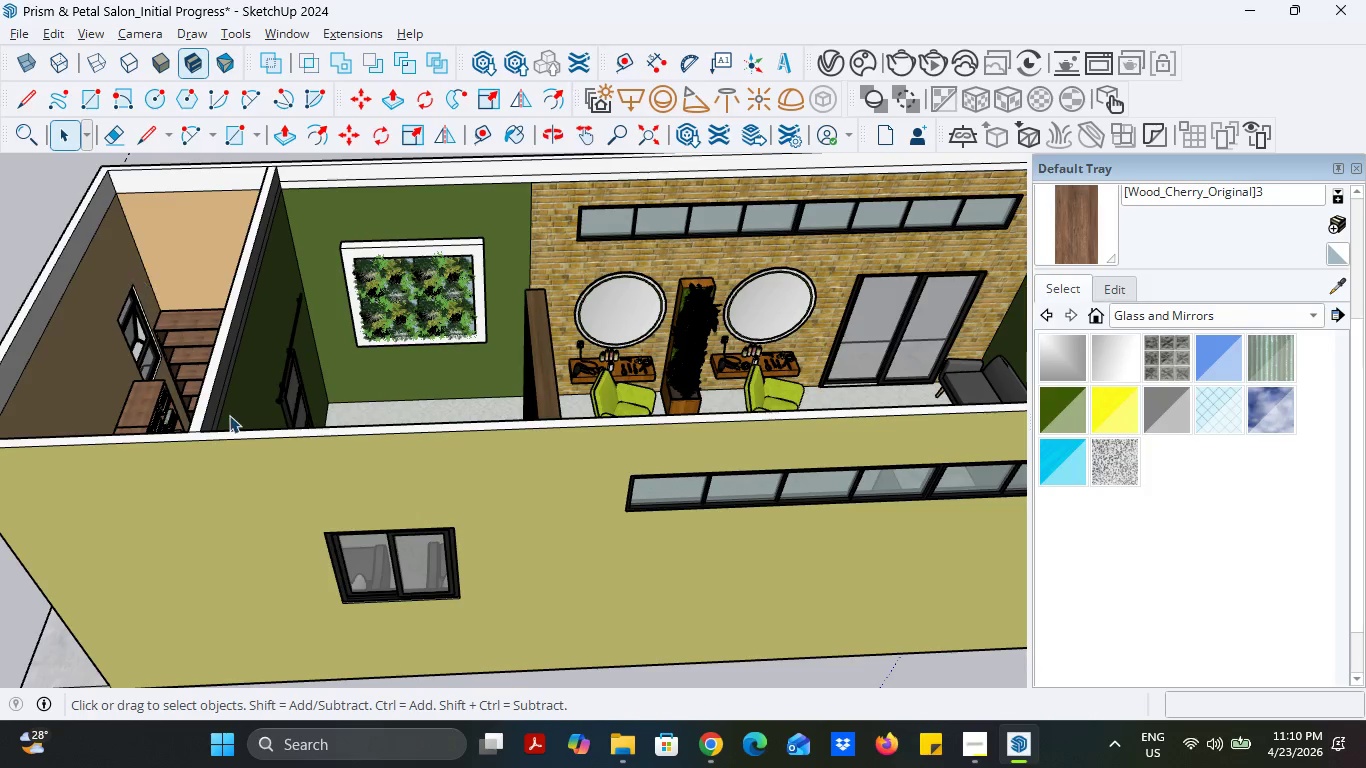 
scroll: coordinate [233, 455], scroll_direction: down, amount: 5.0
 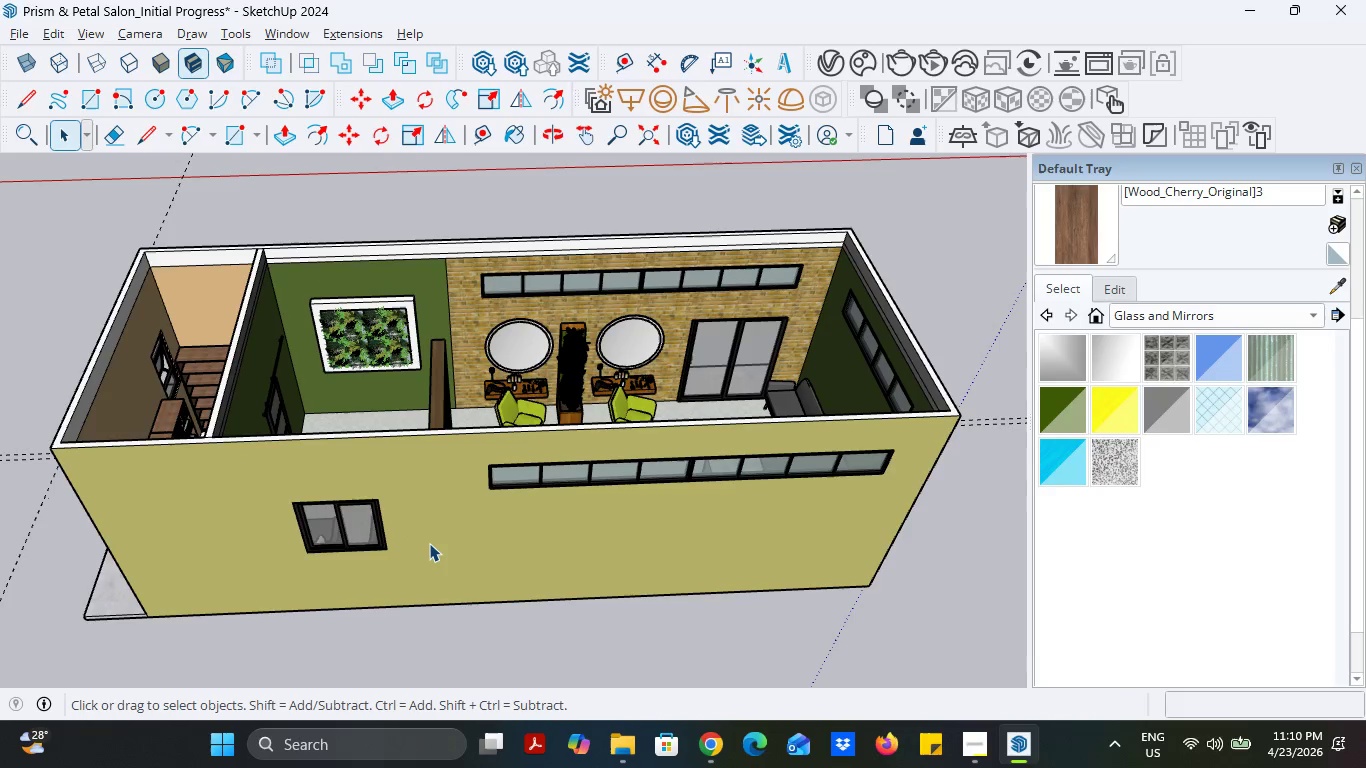 
key(Control+Z)
 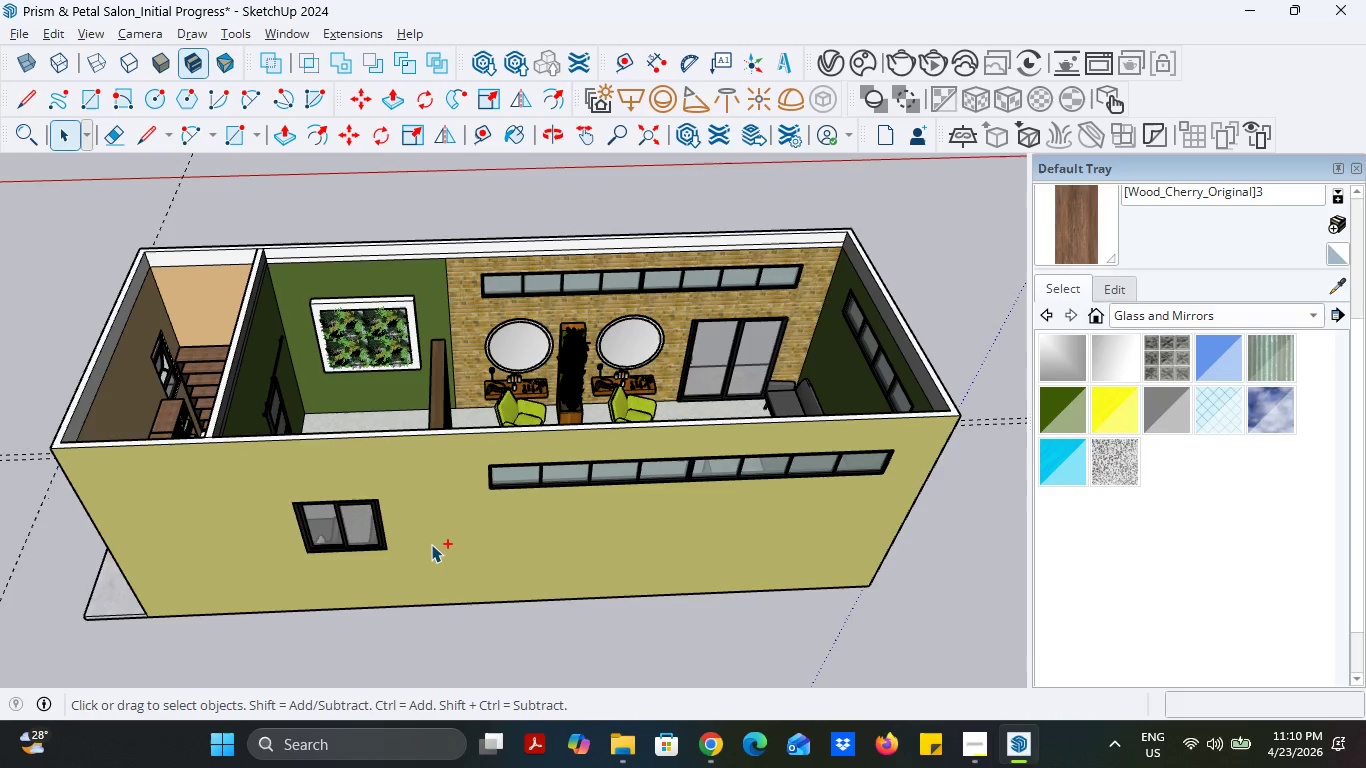 
key(Control+Z)
 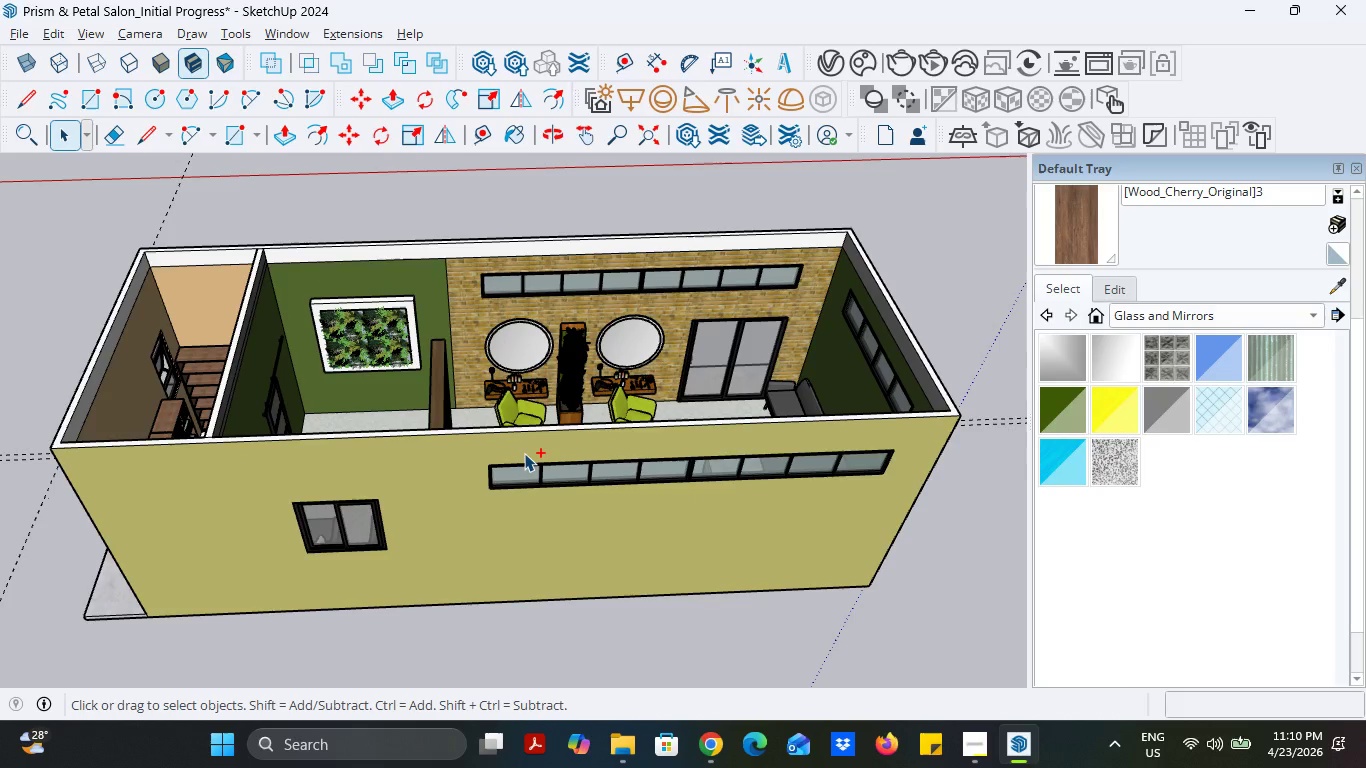 
wait(12.02)
 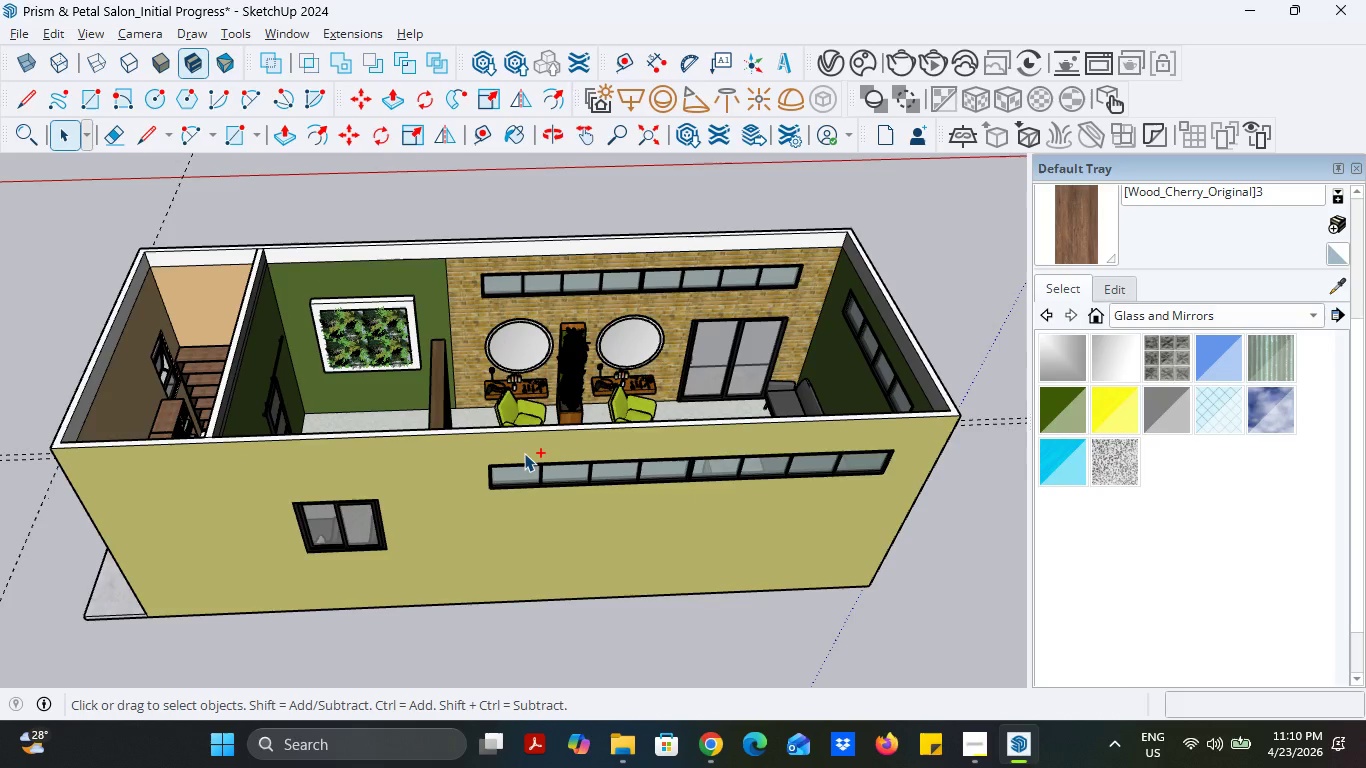 
scroll: coordinate [546, 459], scroll_direction: down, amount: 5.0
 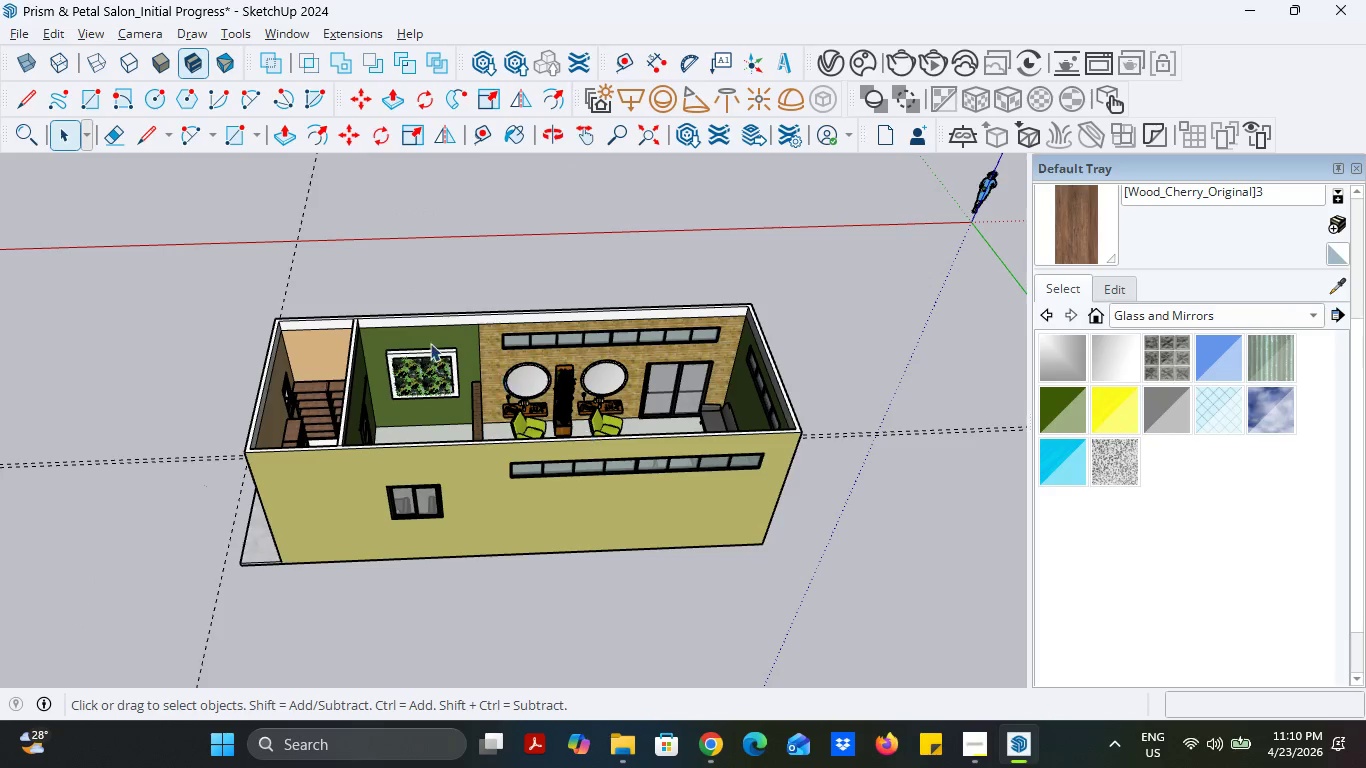 
scroll: coordinate [311, 293], scroll_direction: up, amount: 15.0
 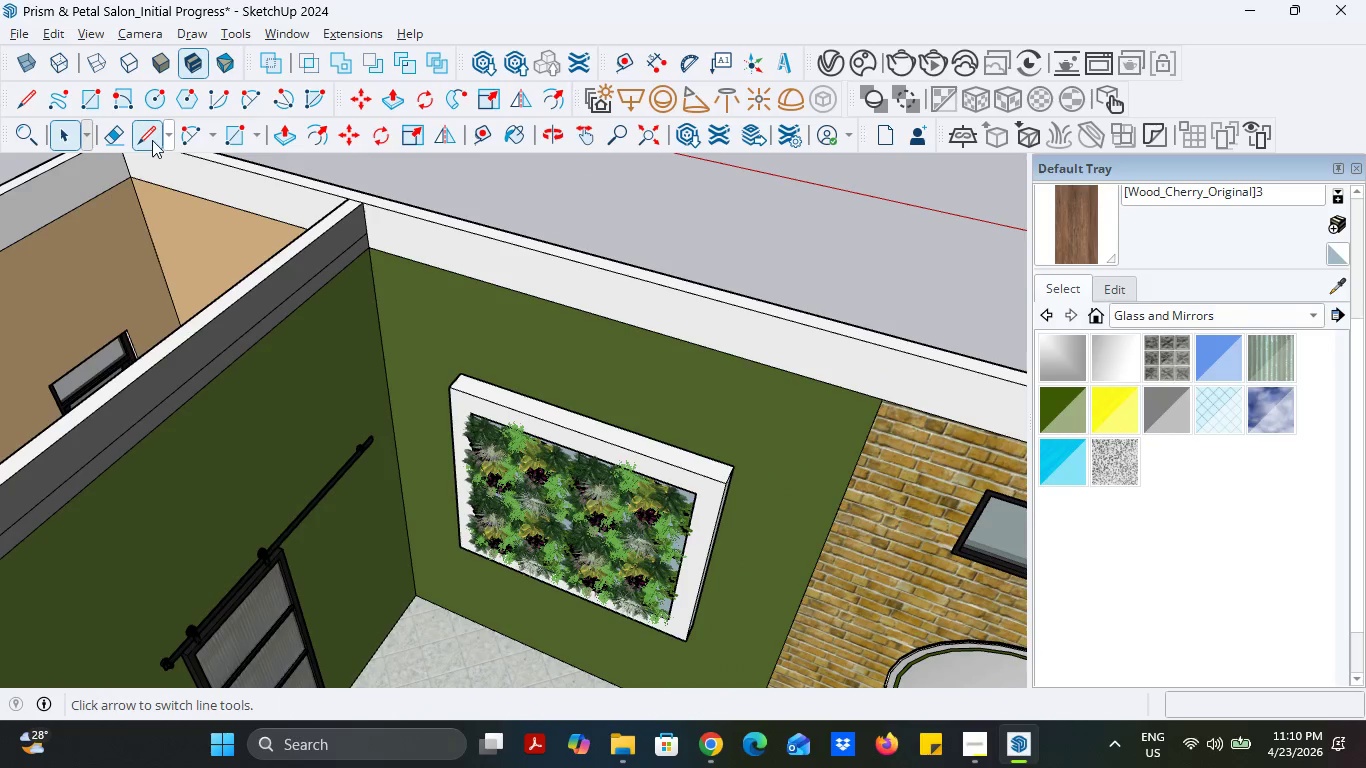 
left_click([152, 138])
 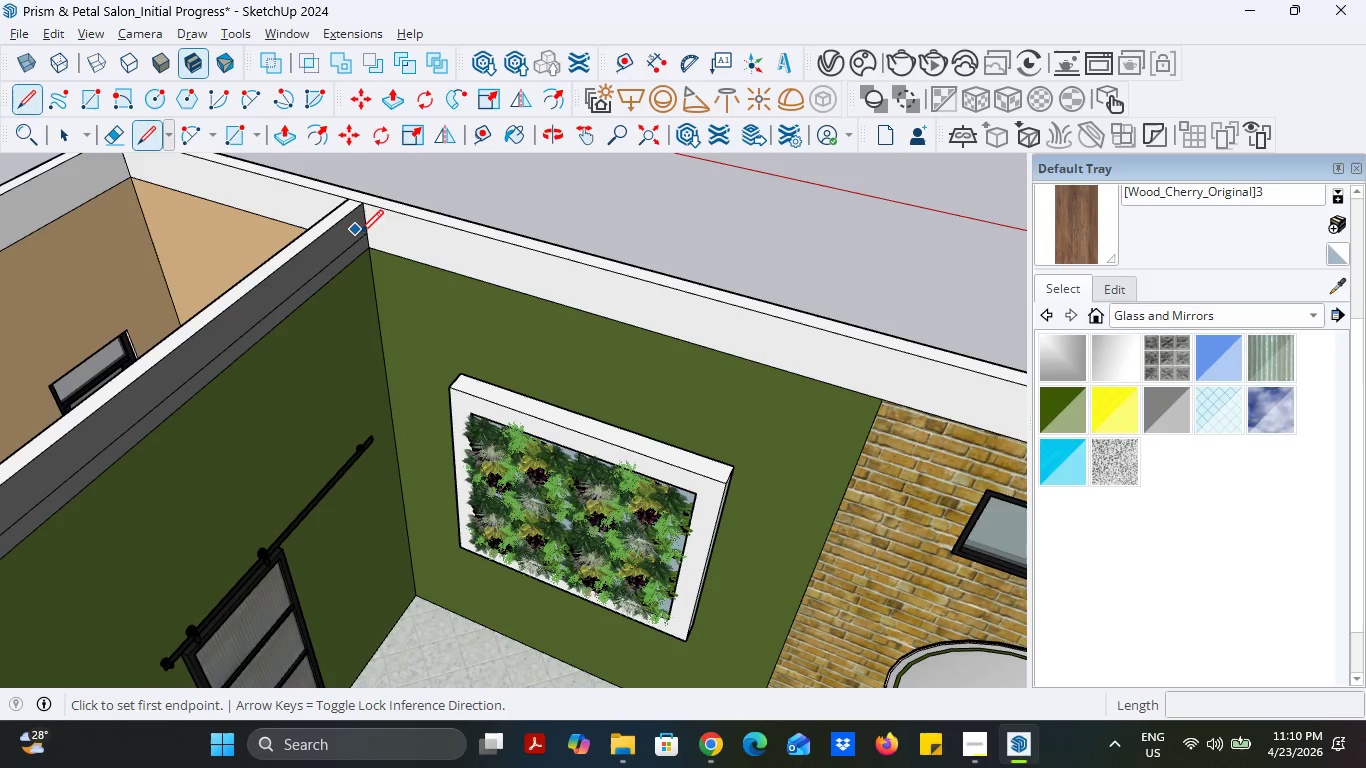 
left_click([365, 235])
 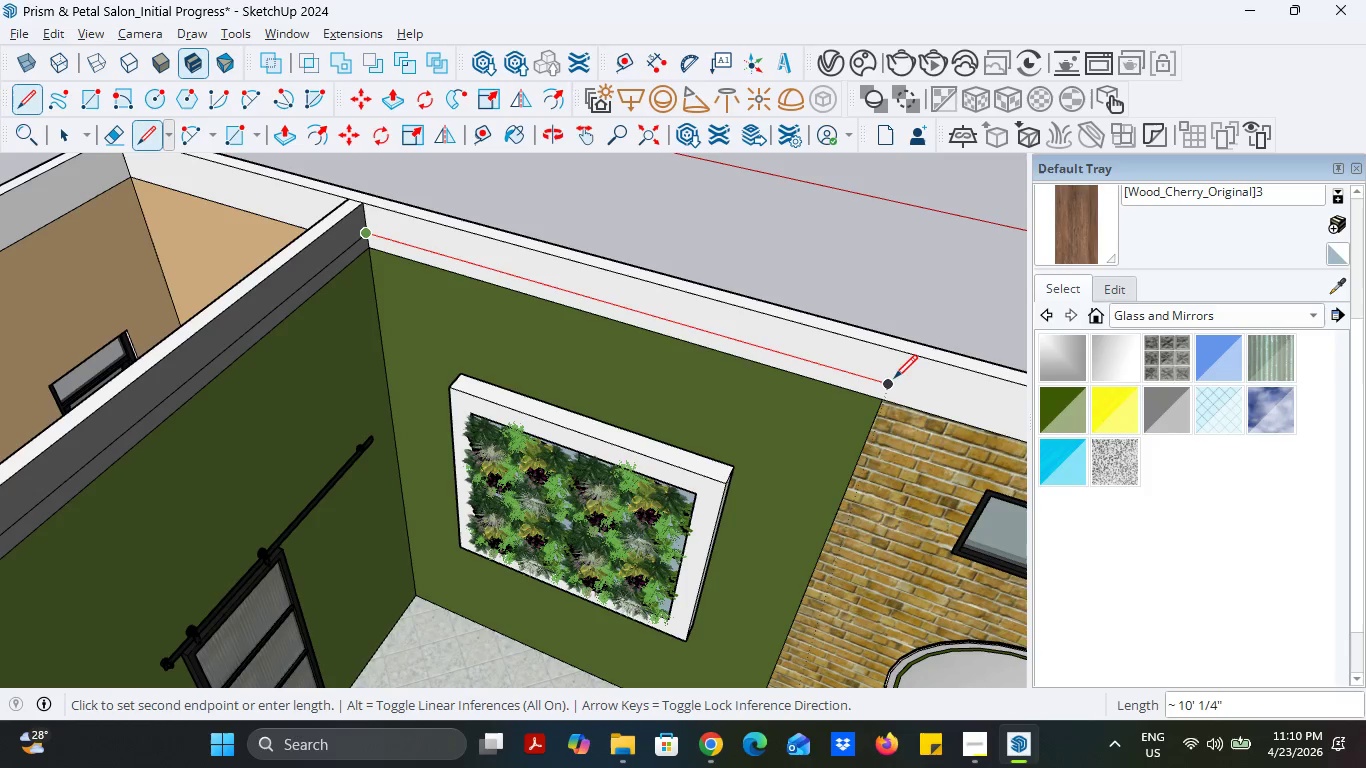 
left_click([894, 378])
 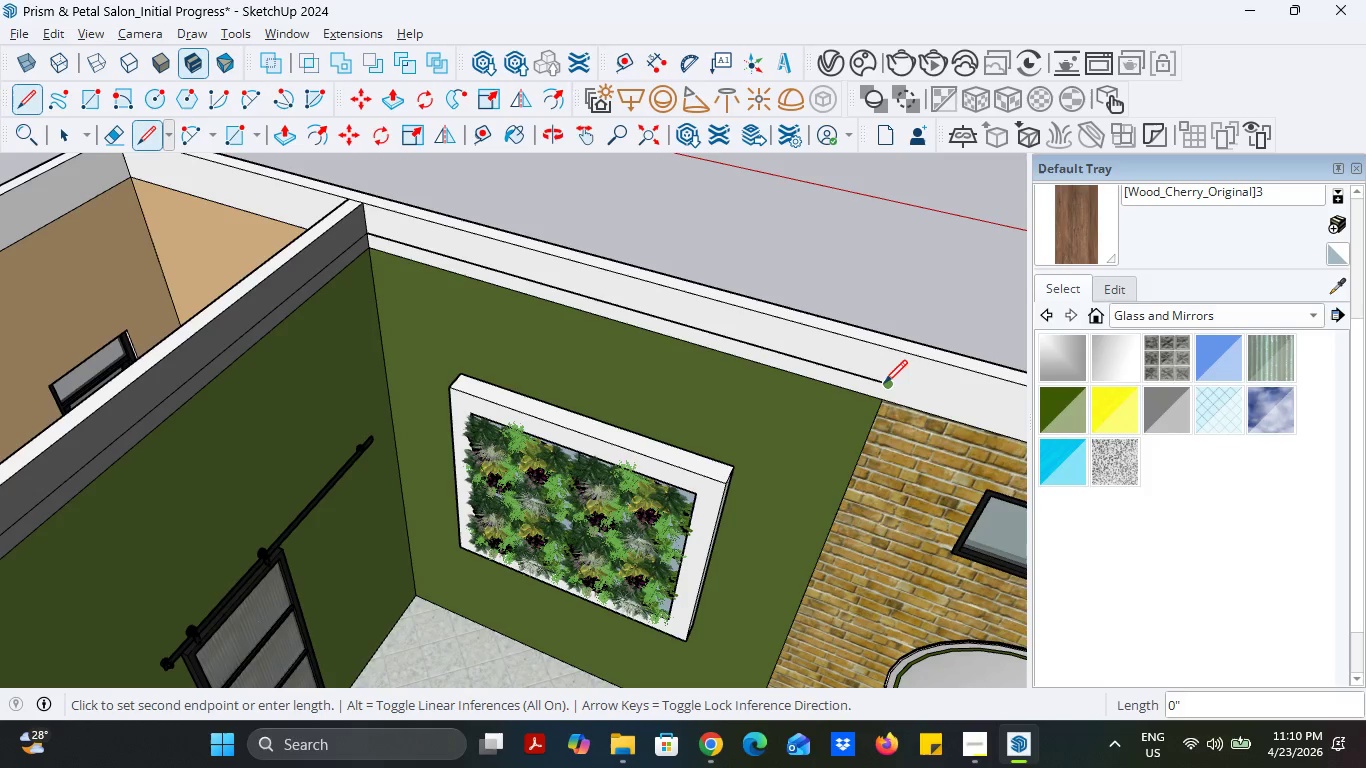 
scroll: coordinate [790, 421], scroll_direction: down, amount: 15.0
 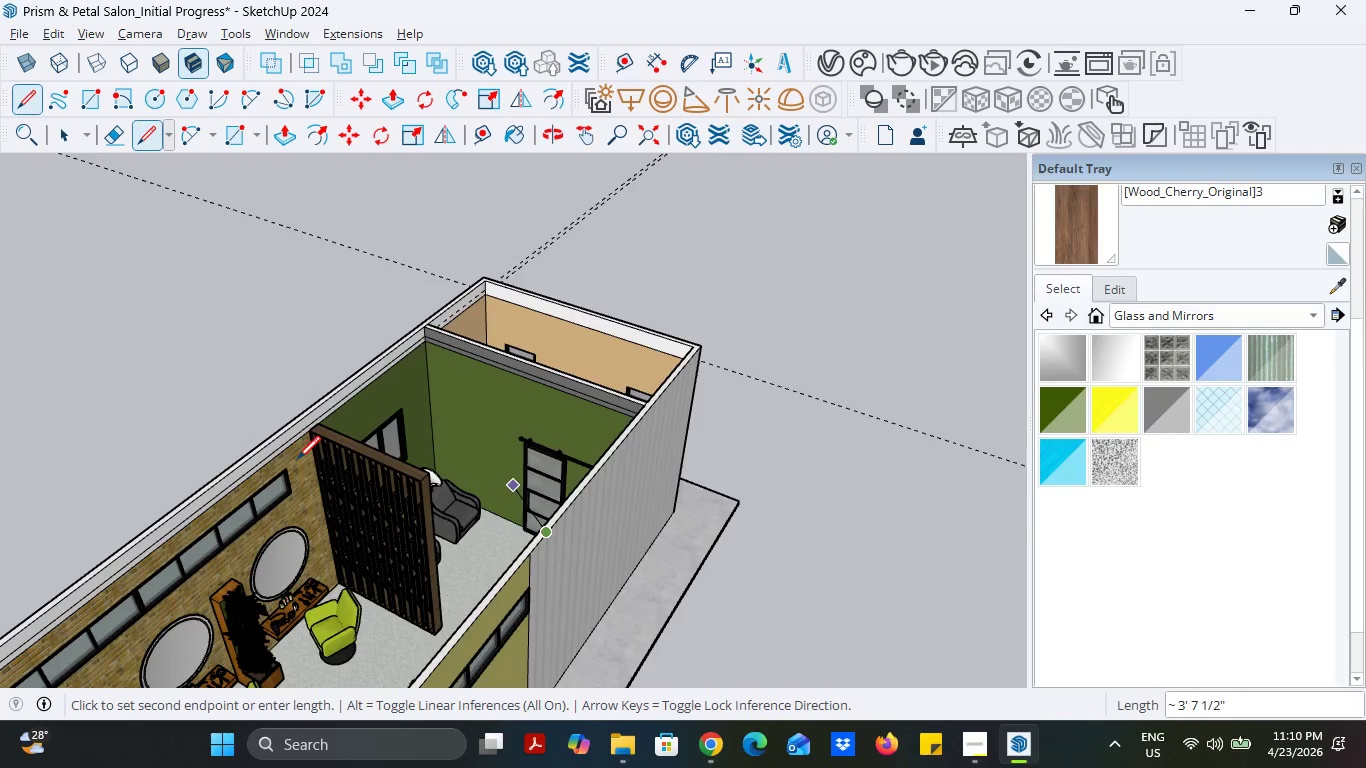 
scroll: coordinate [293, 421], scroll_direction: up, amount: 11.0
 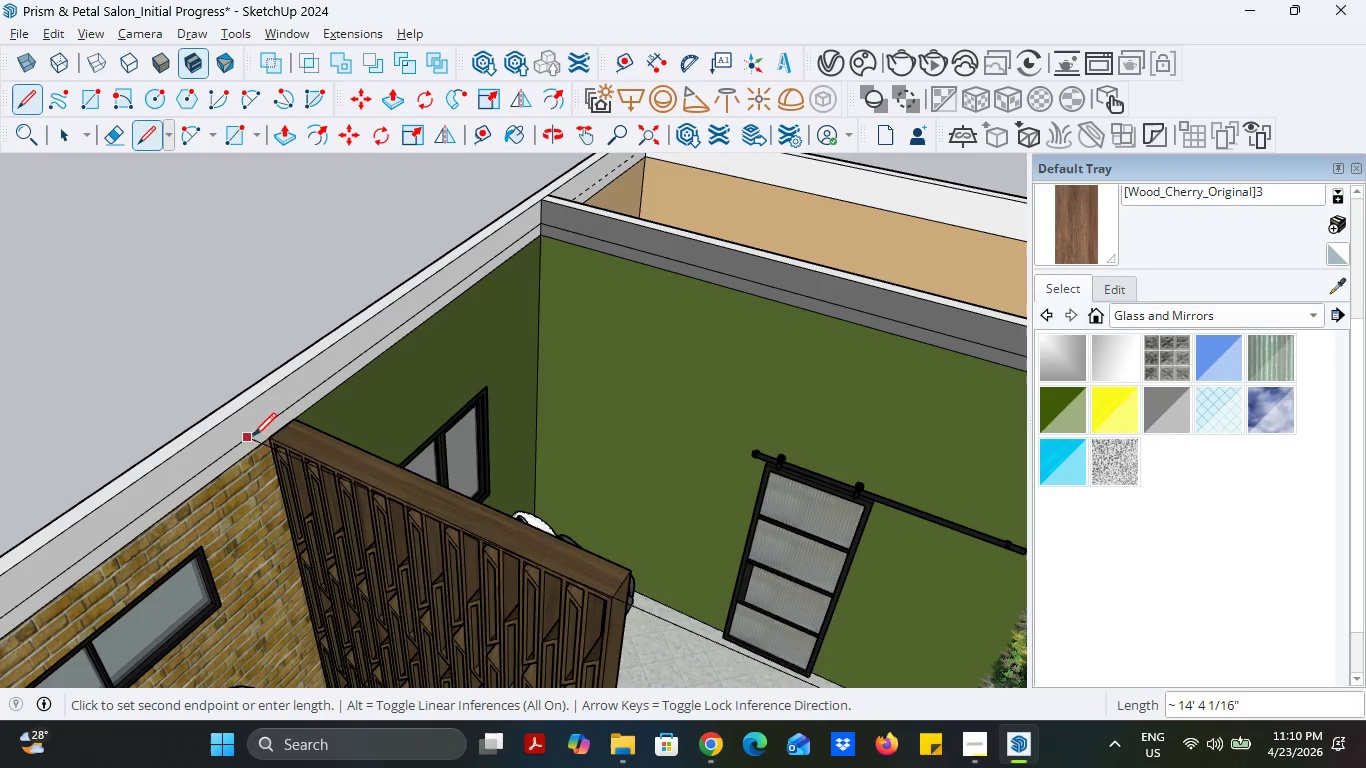 
left_click([260, 425])
 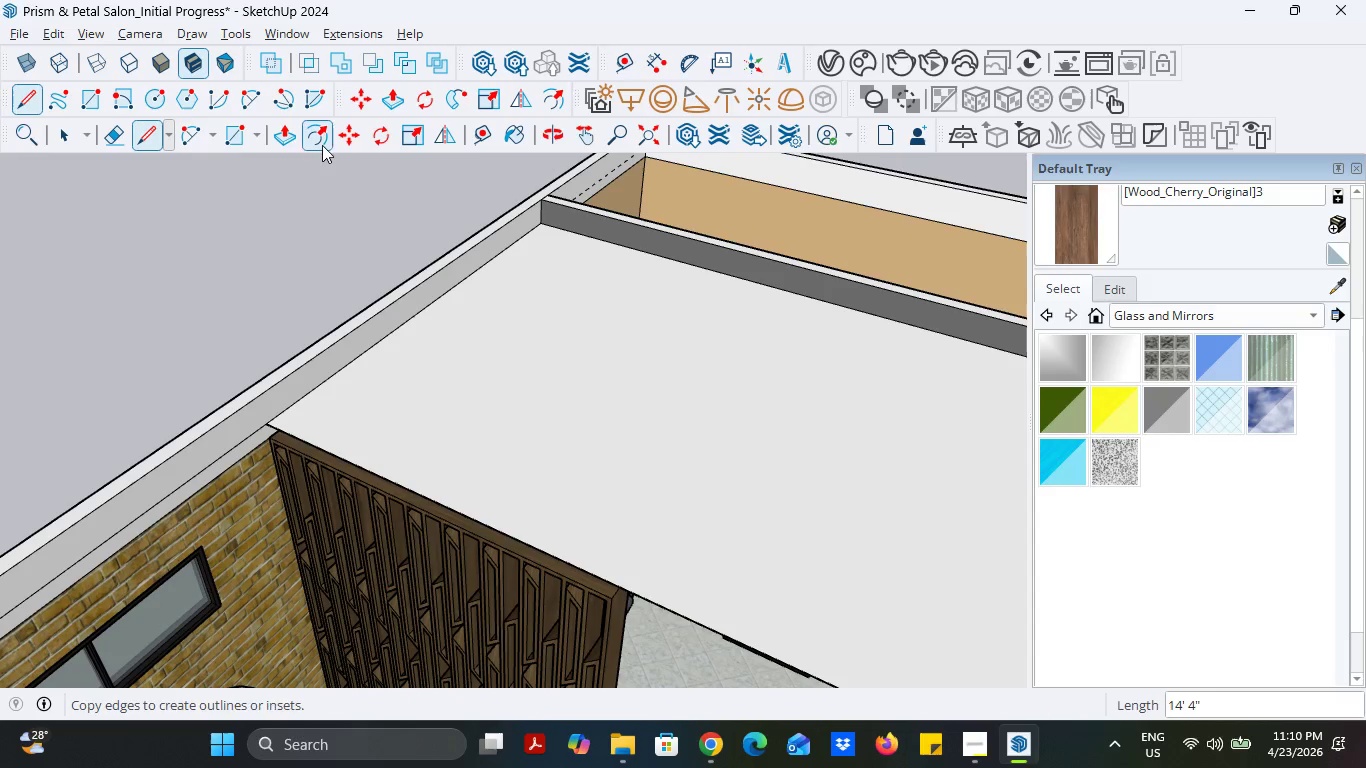 
left_click([321, 139])
 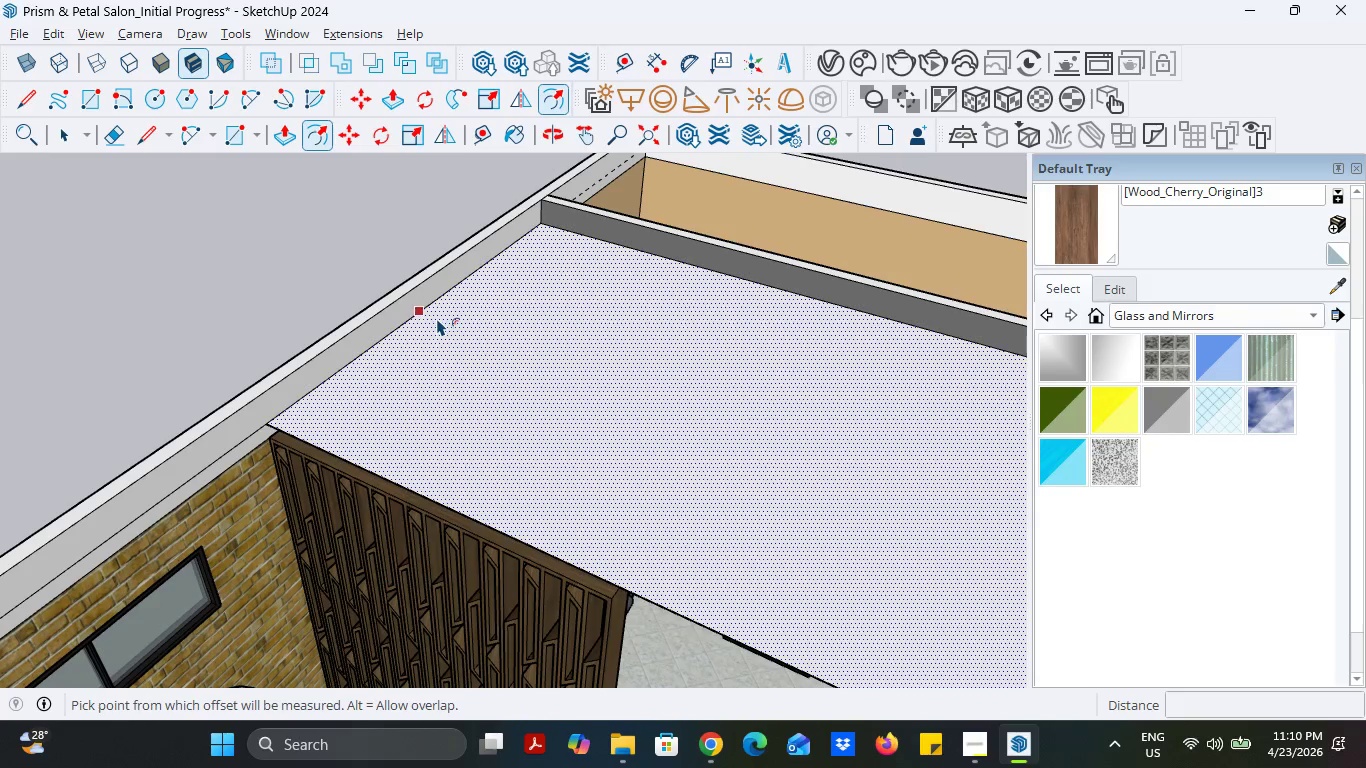 
left_click([437, 318])
 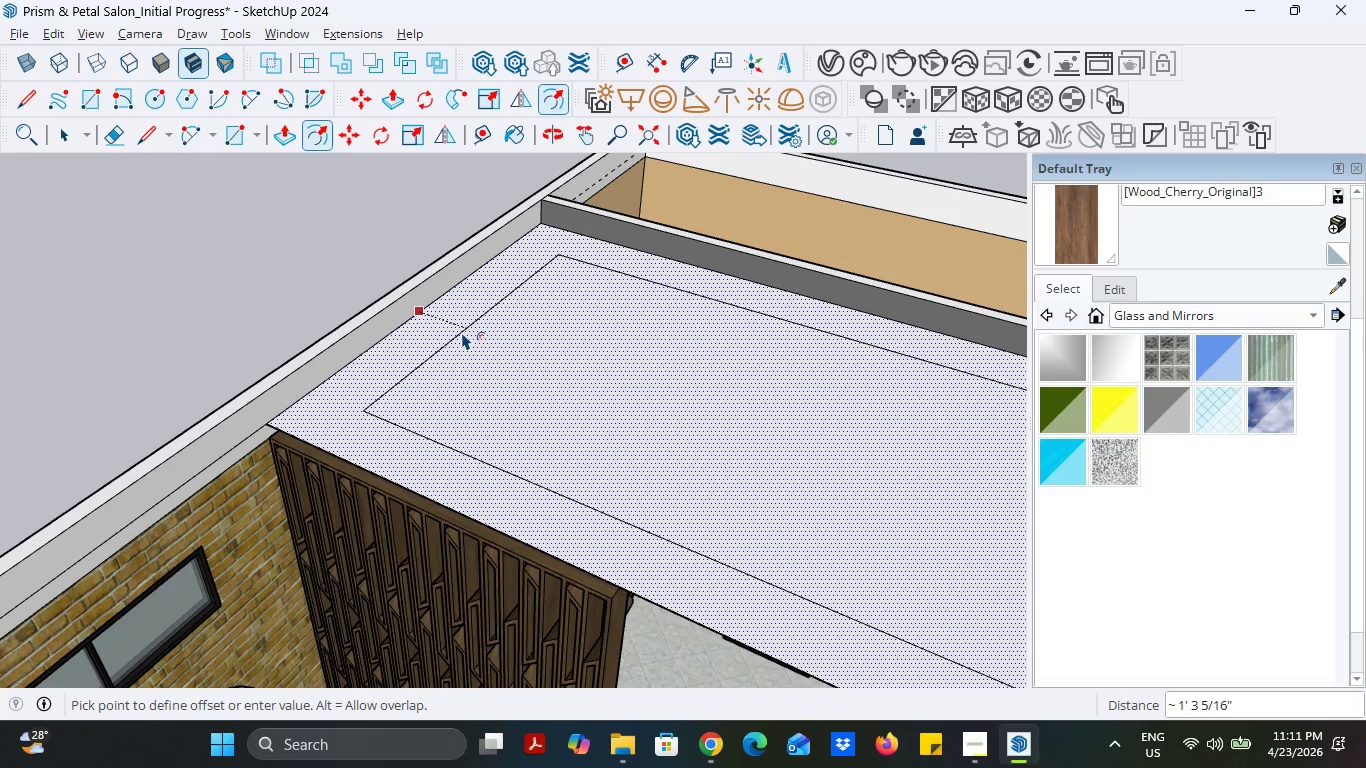 
key(4)
 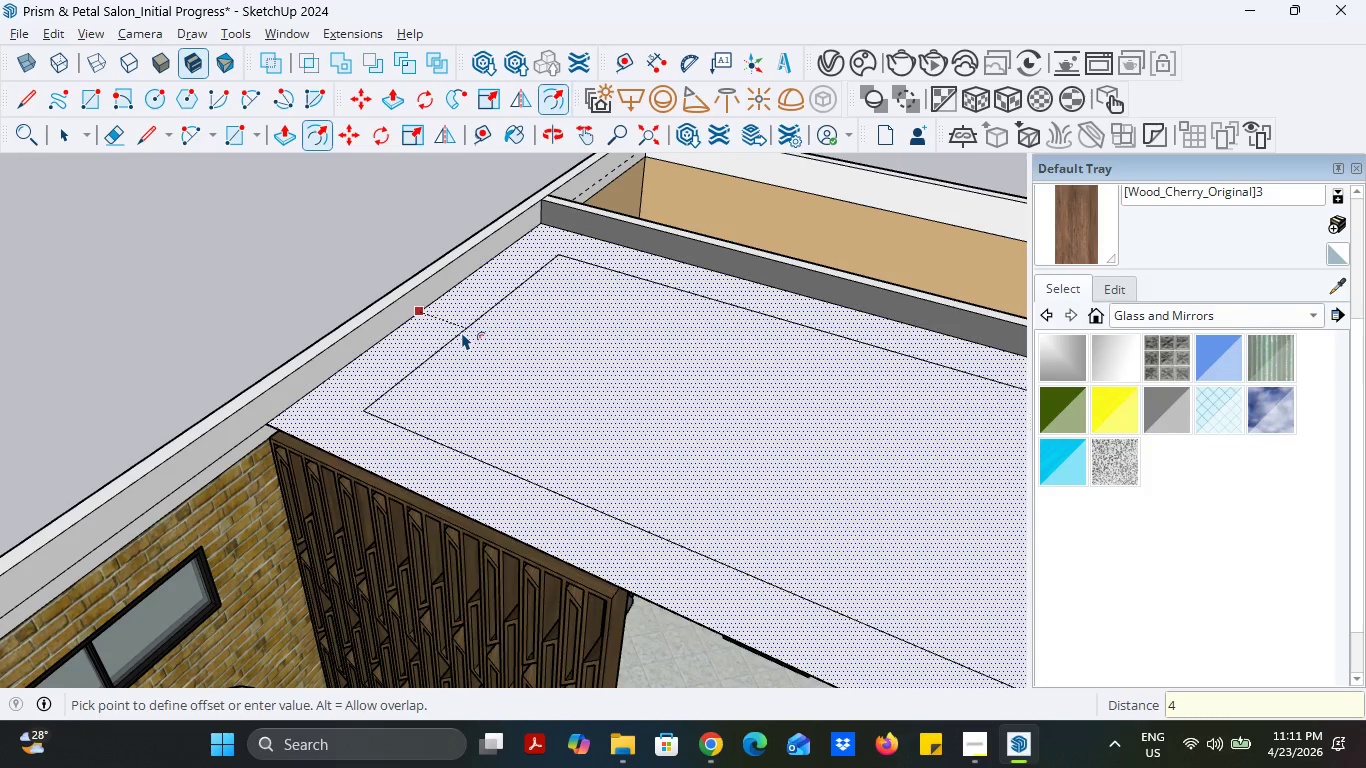 
key(Enter)
 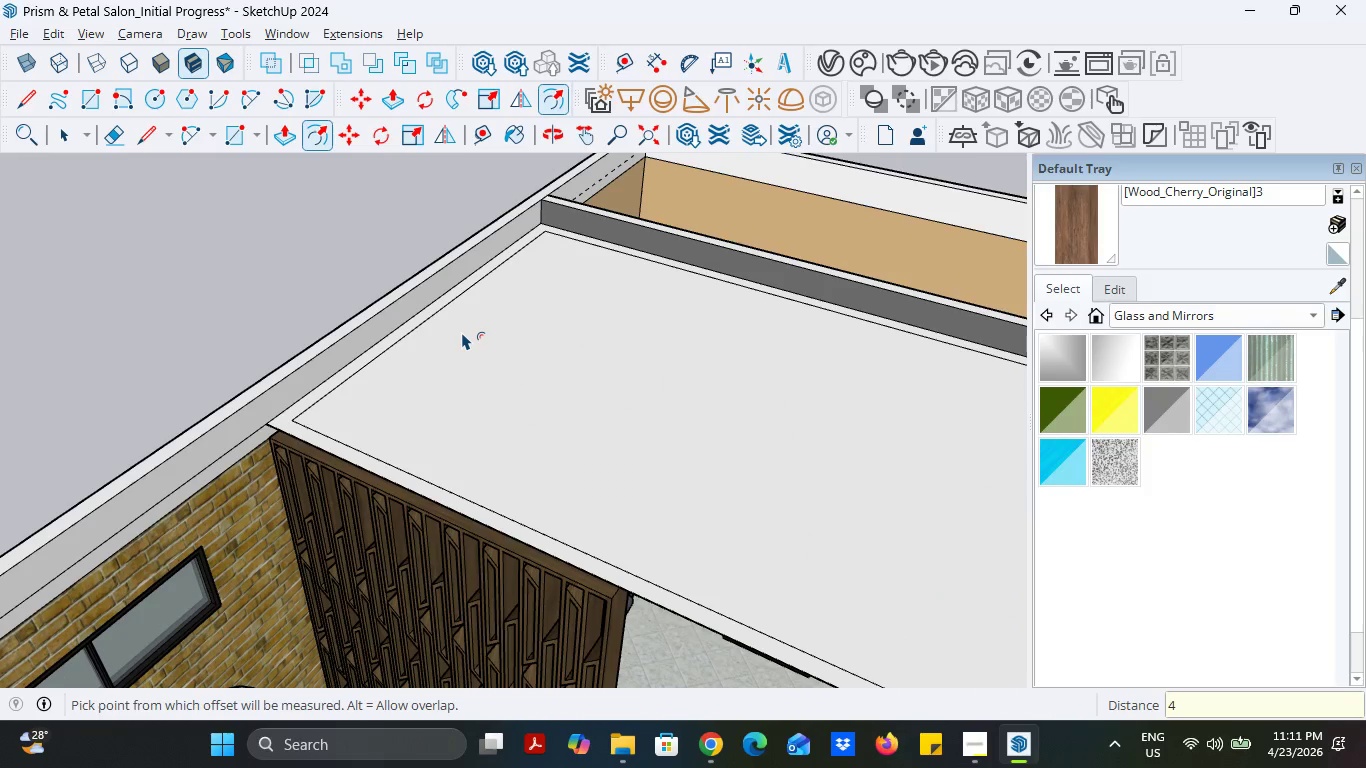 
scroll: coordinate [462, 332], scroll_direction: down, amount: 1.0
 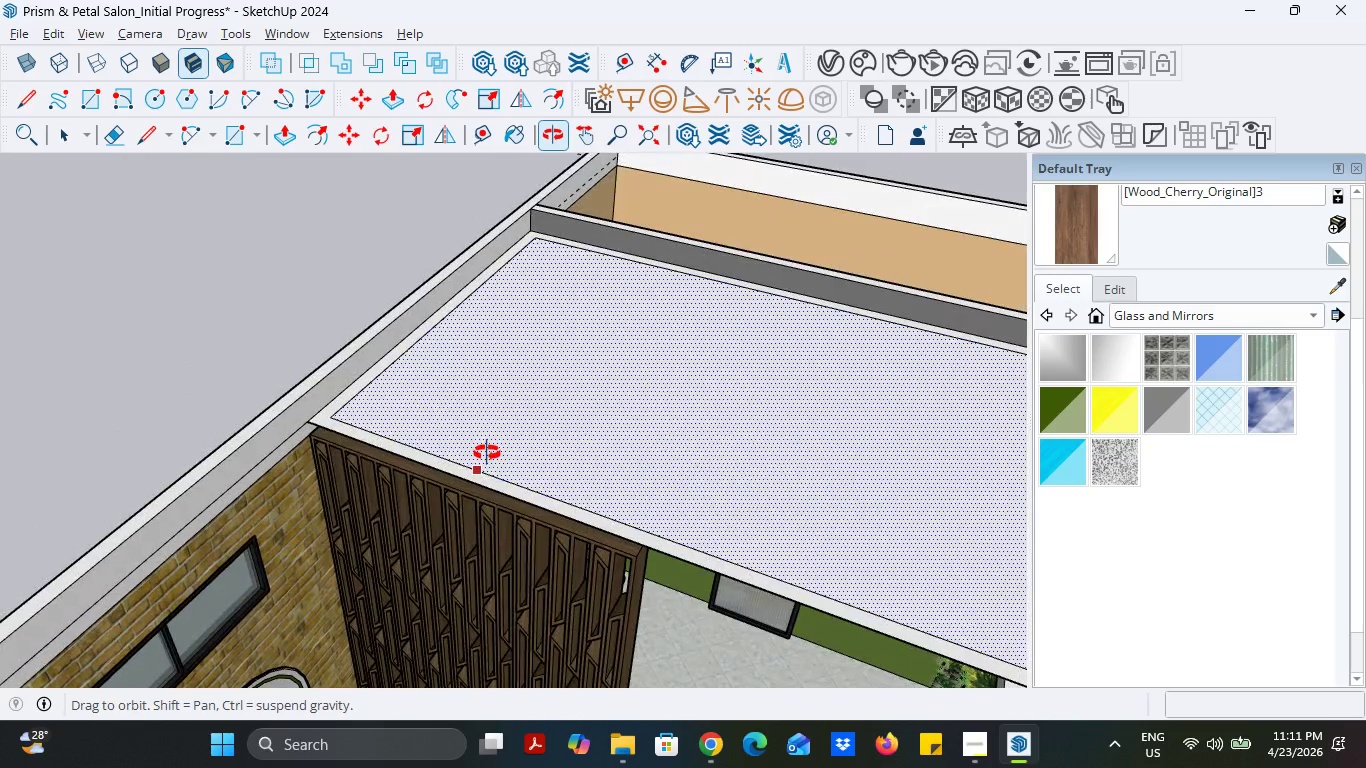 
key(Control+Z)
 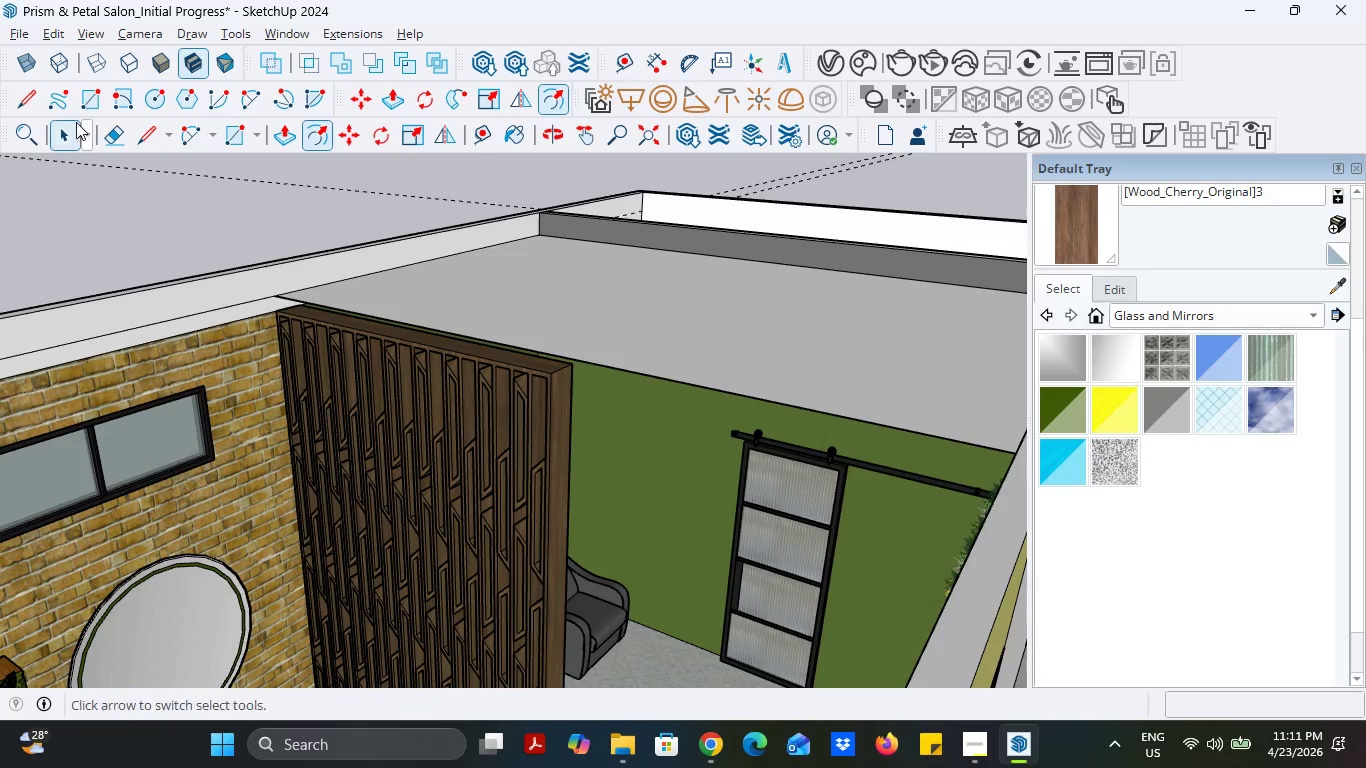 
left_click([146, 126])
 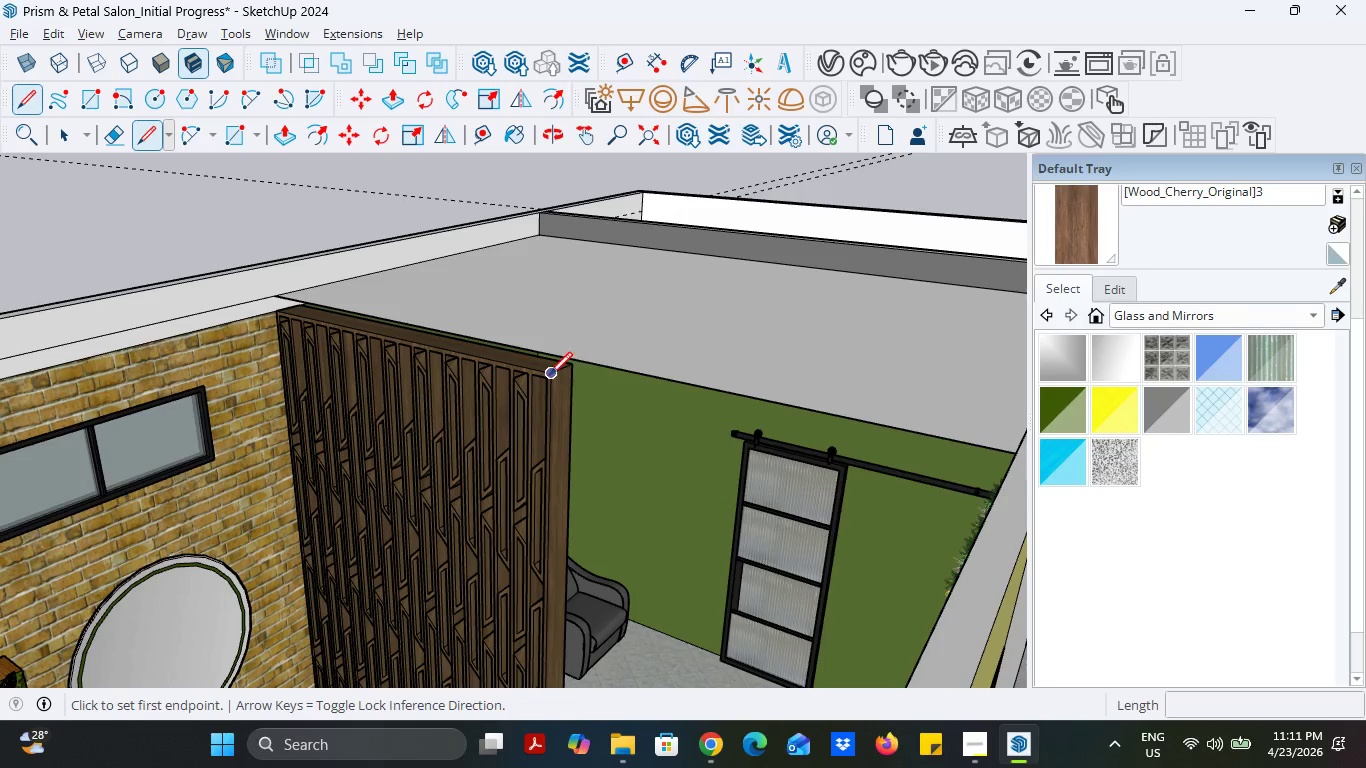 
left_click([549, 376])
 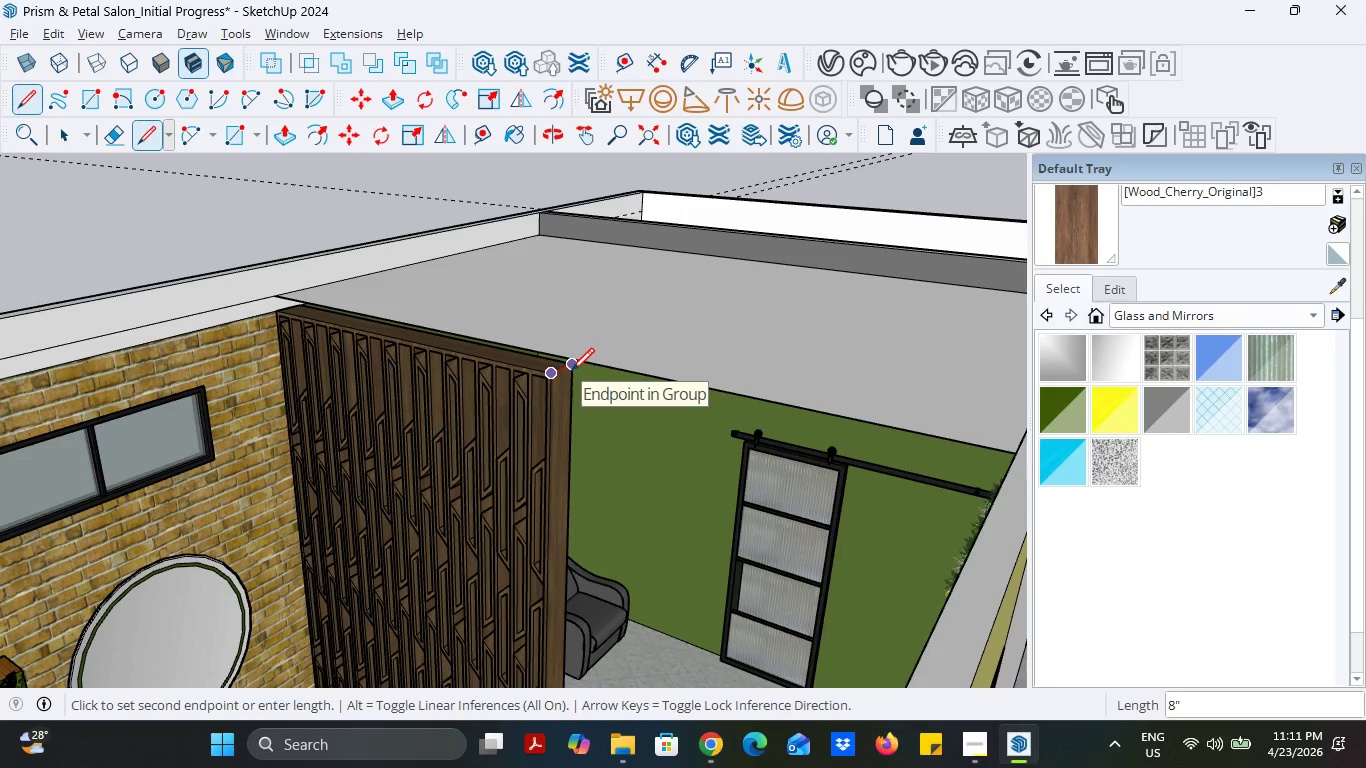 
left_click([59, 134])
 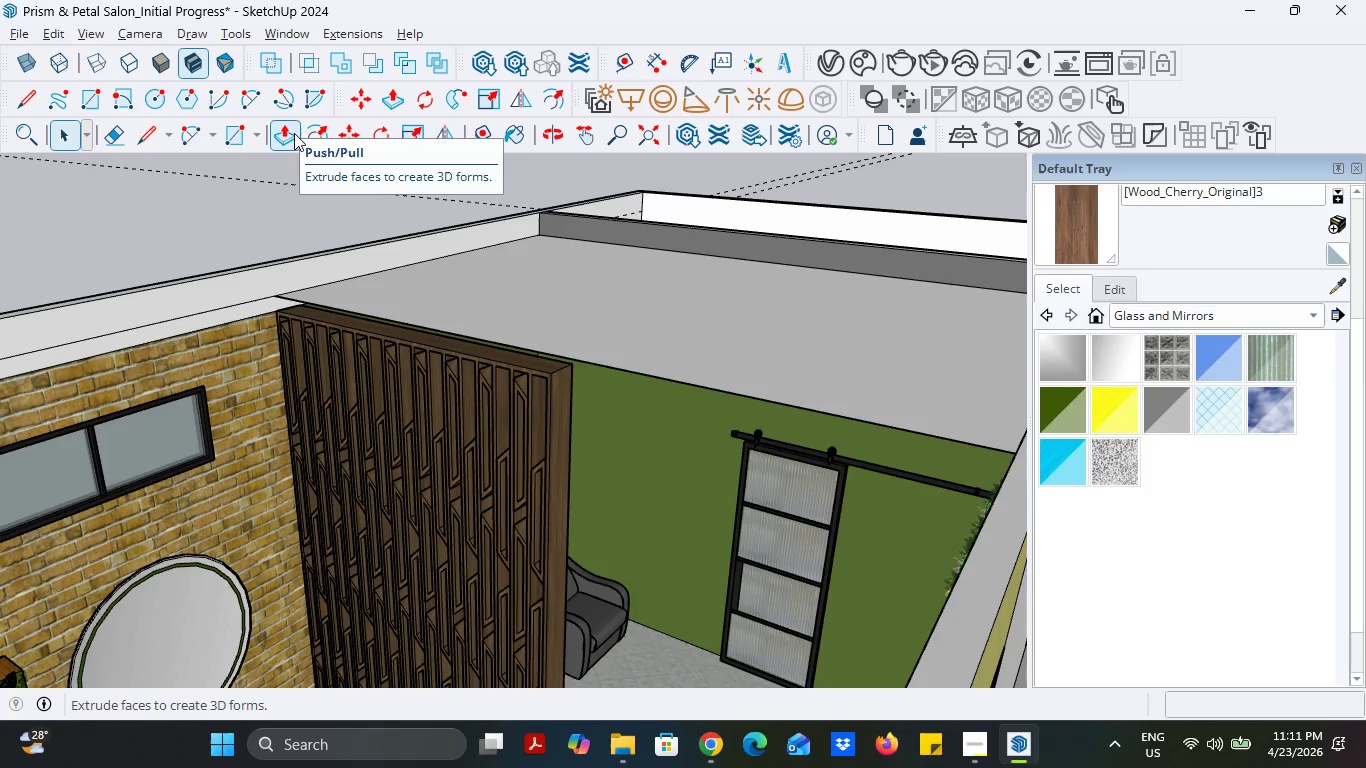 
left_click([294, 133])
 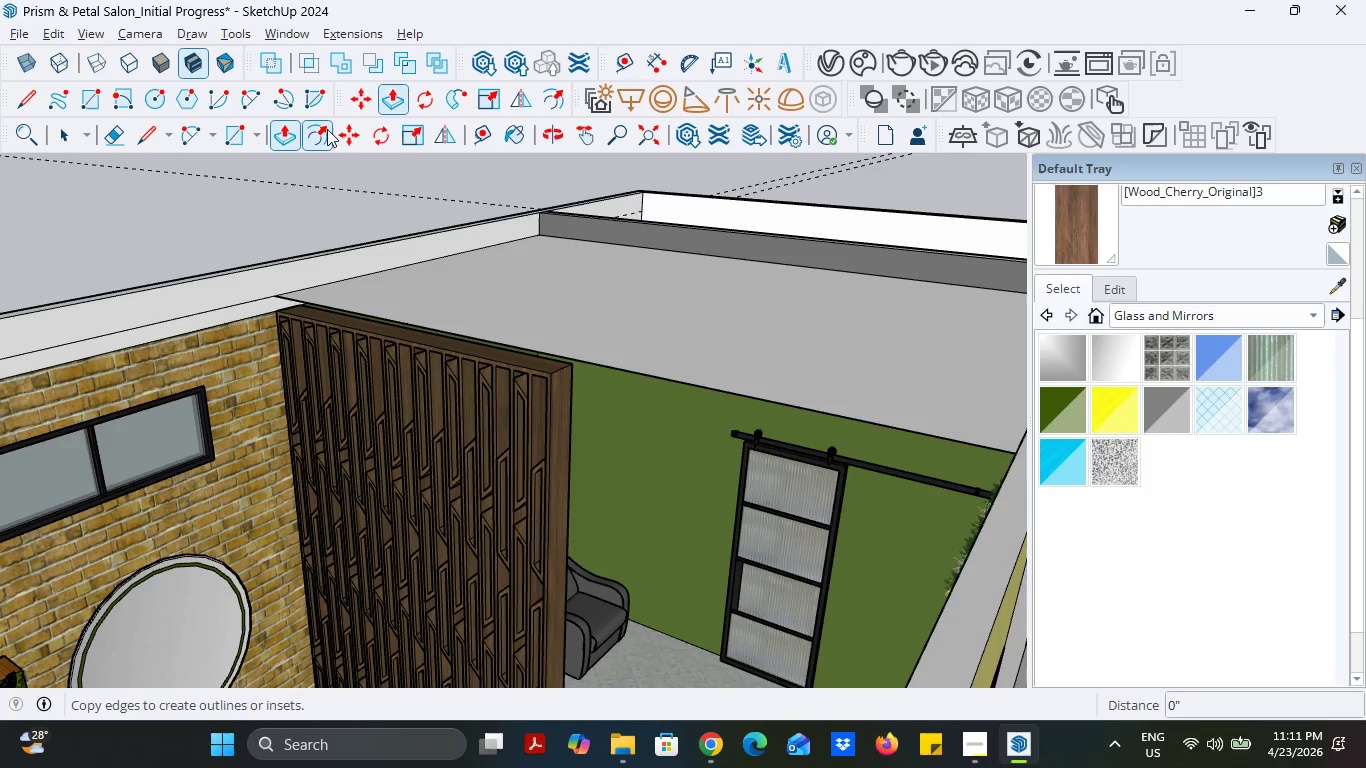 
left_click([316, 131])
 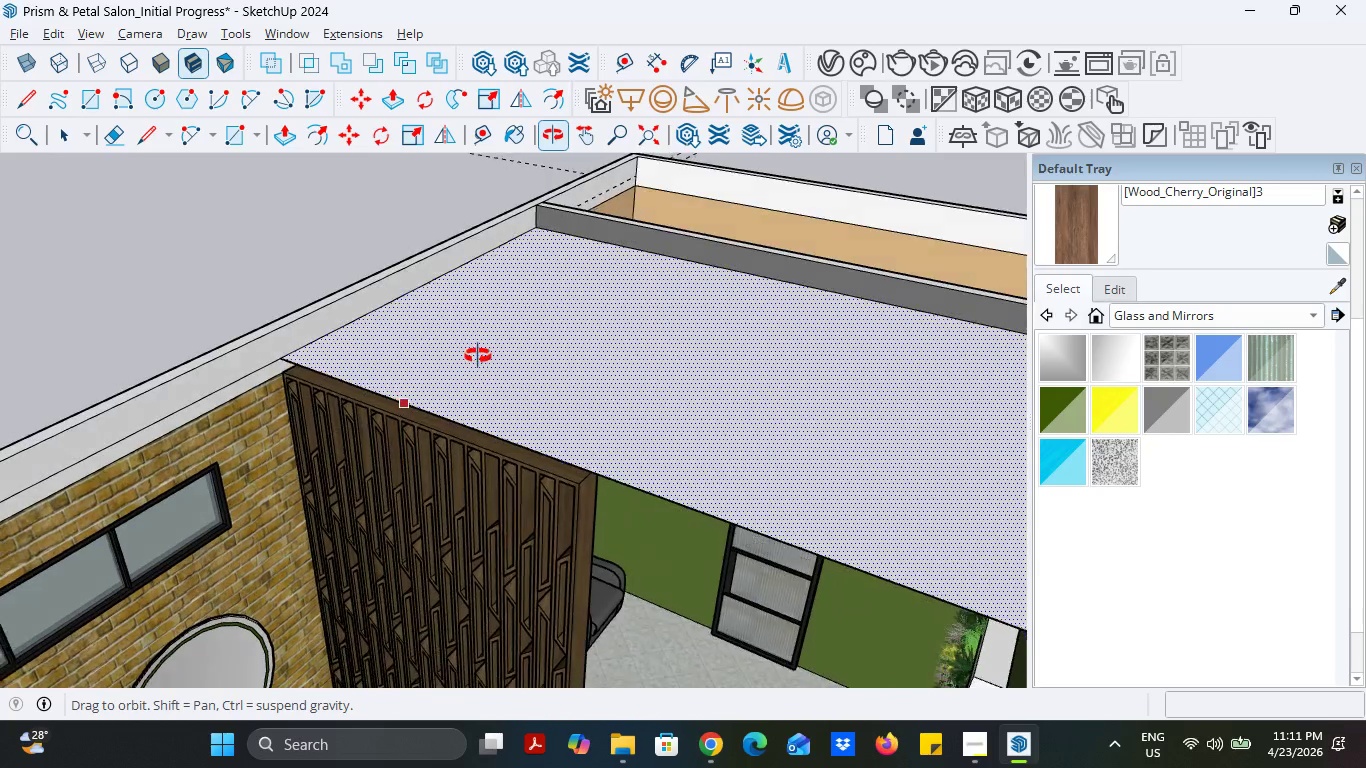 
scroll: coordinate [487, 353], scroll_direction: up, amount: 3.0
 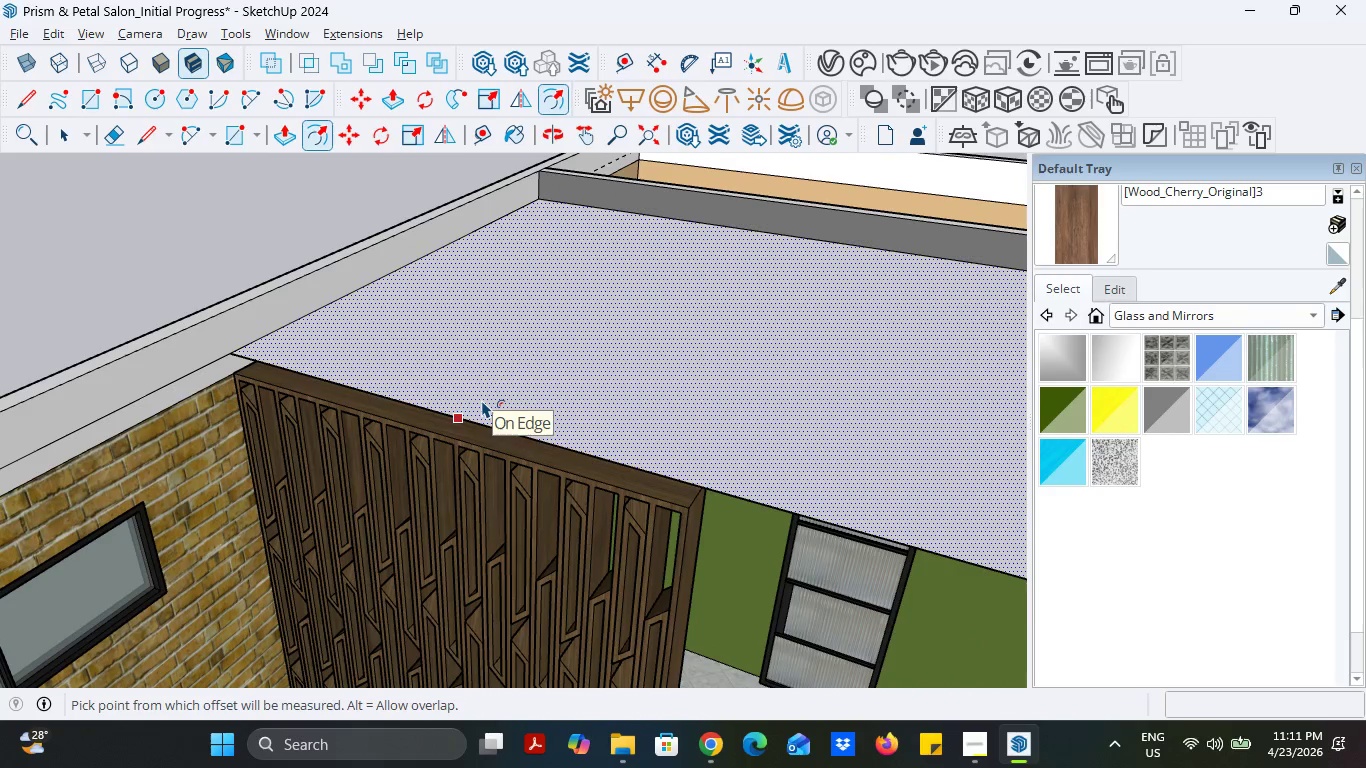 
left_click([492, 402])
 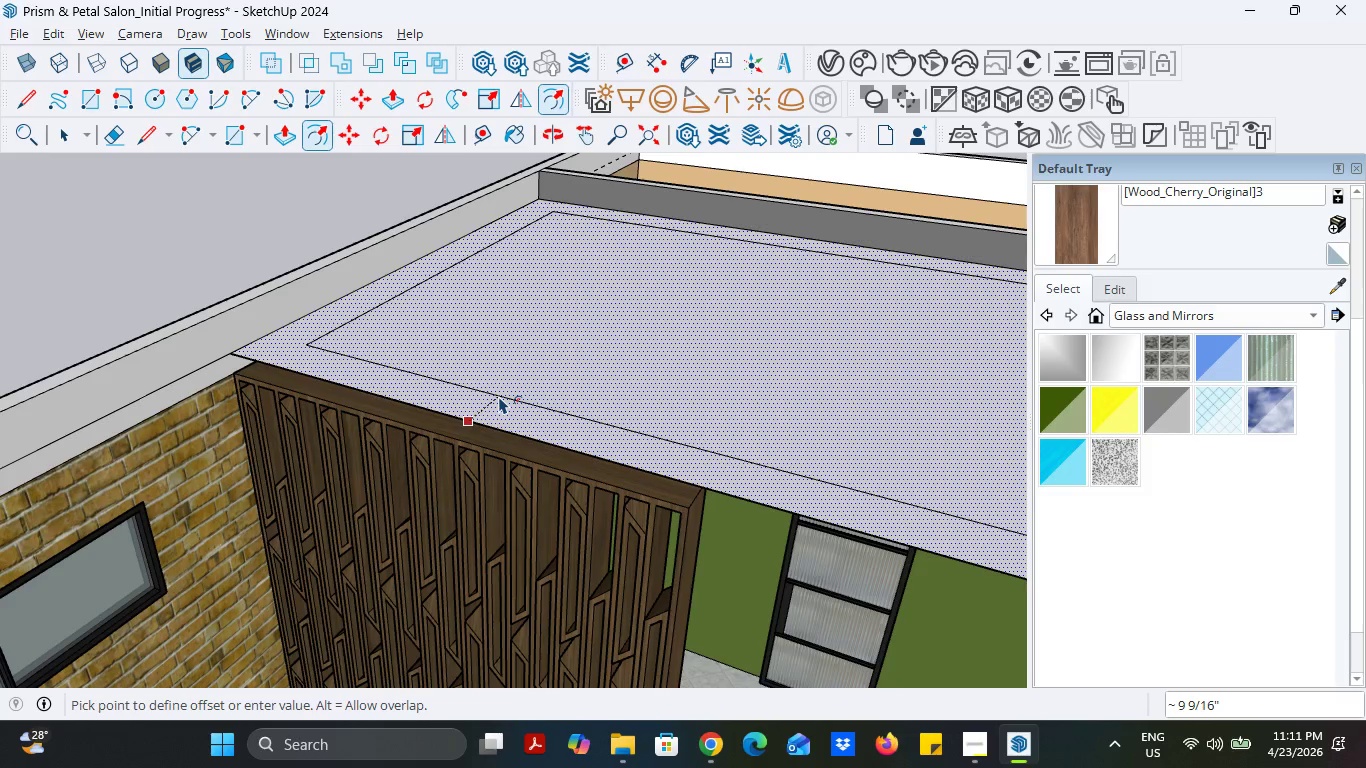 
key(8)
 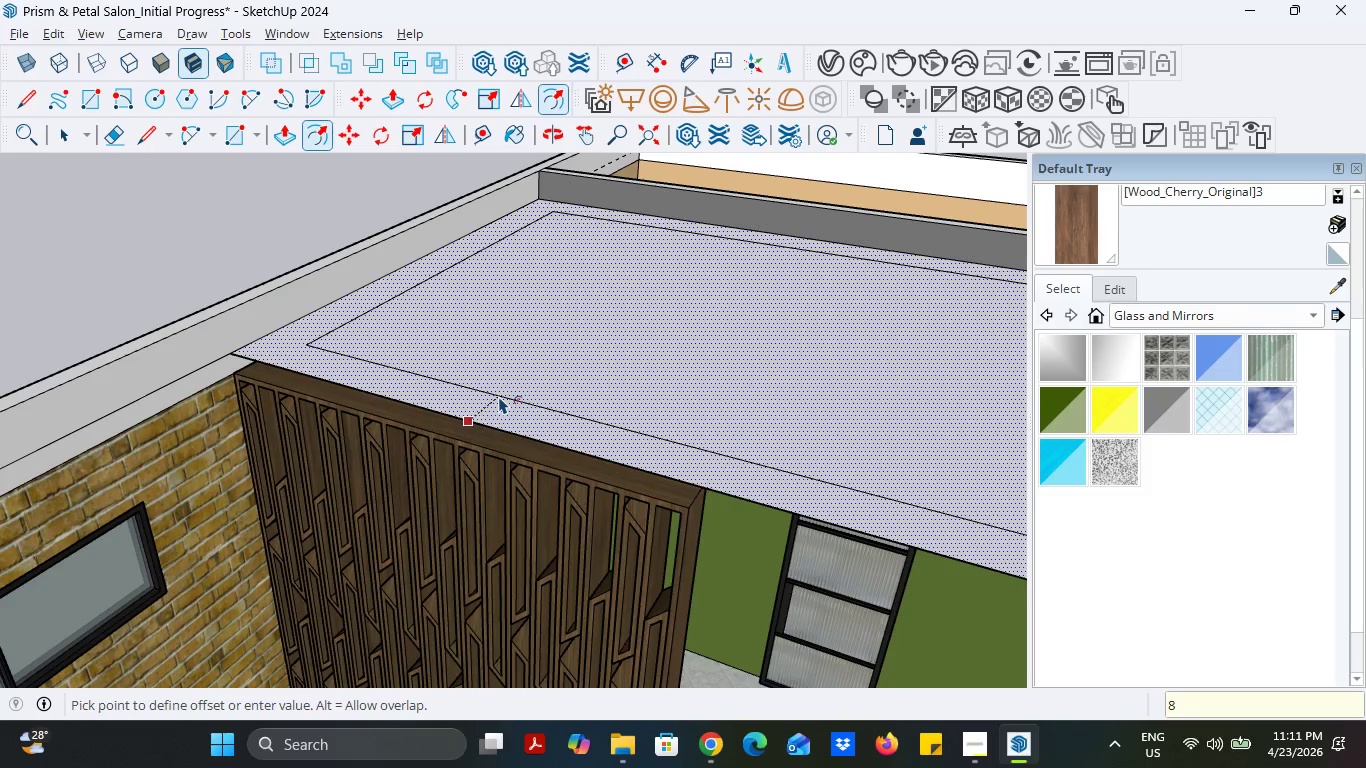 
key(Enter)
 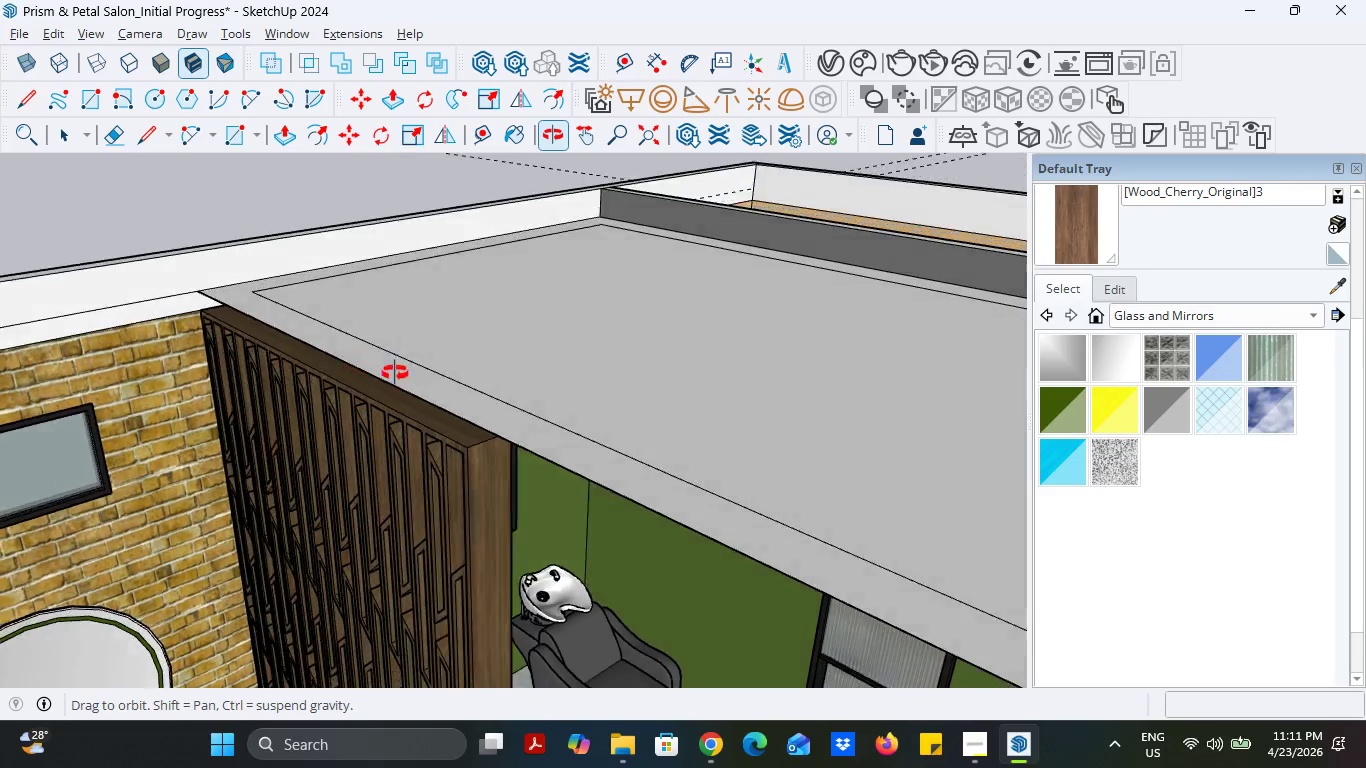 
wait(15.27)
 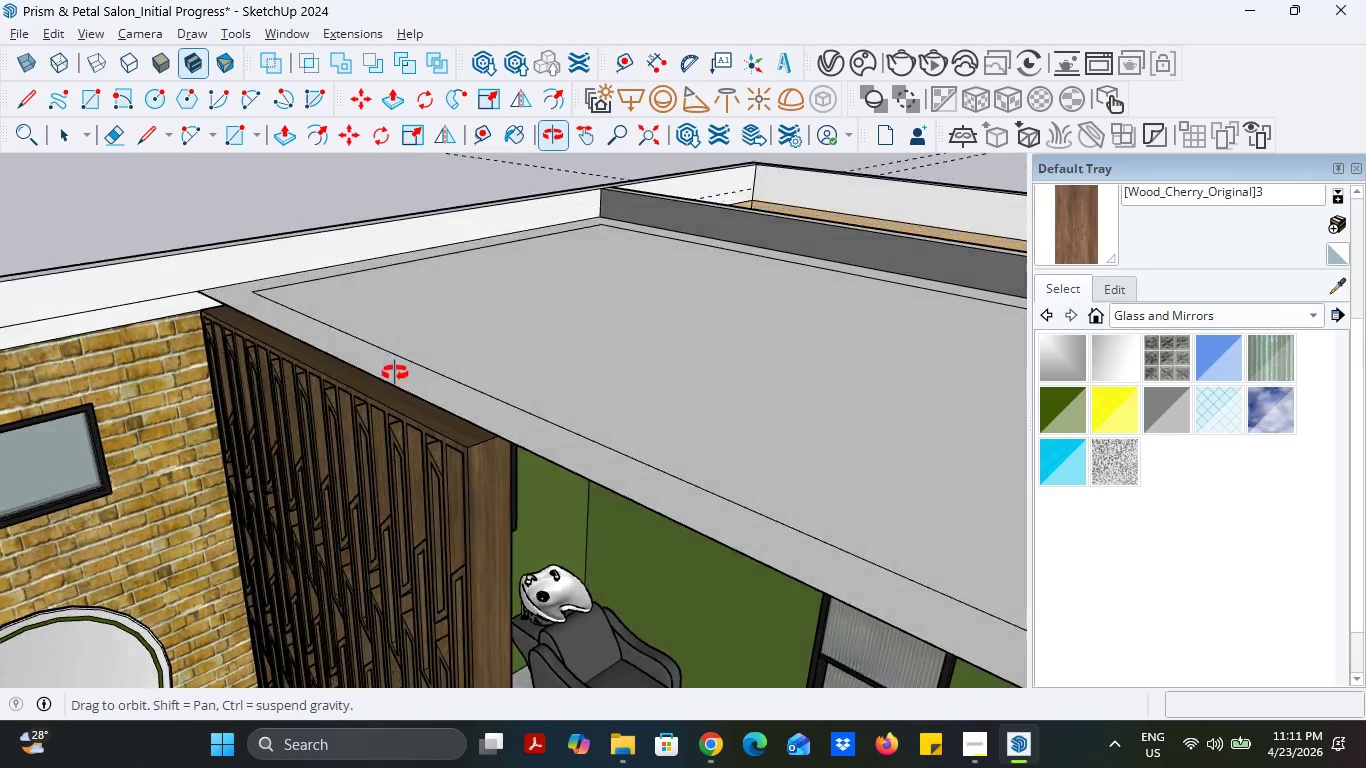 
left_click([62, 131])
 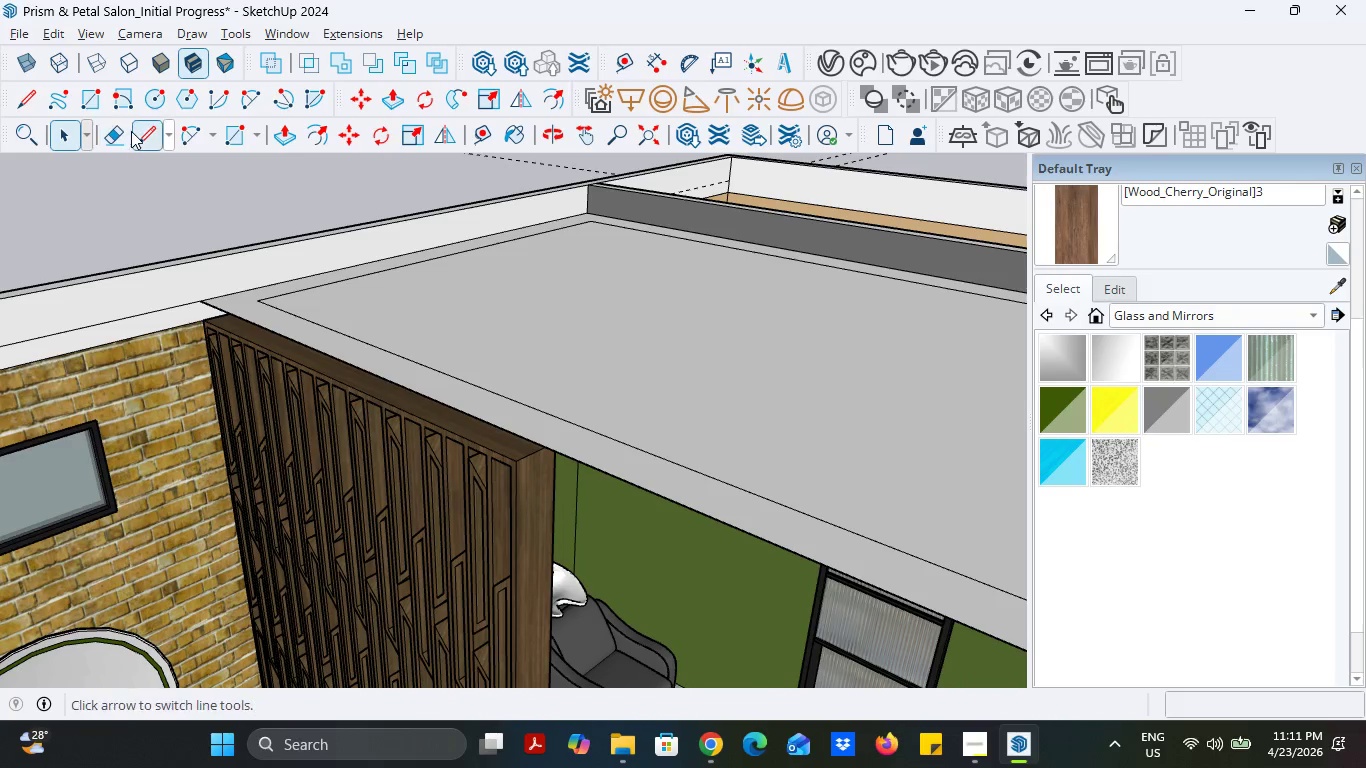 
left_click([131, 131])
 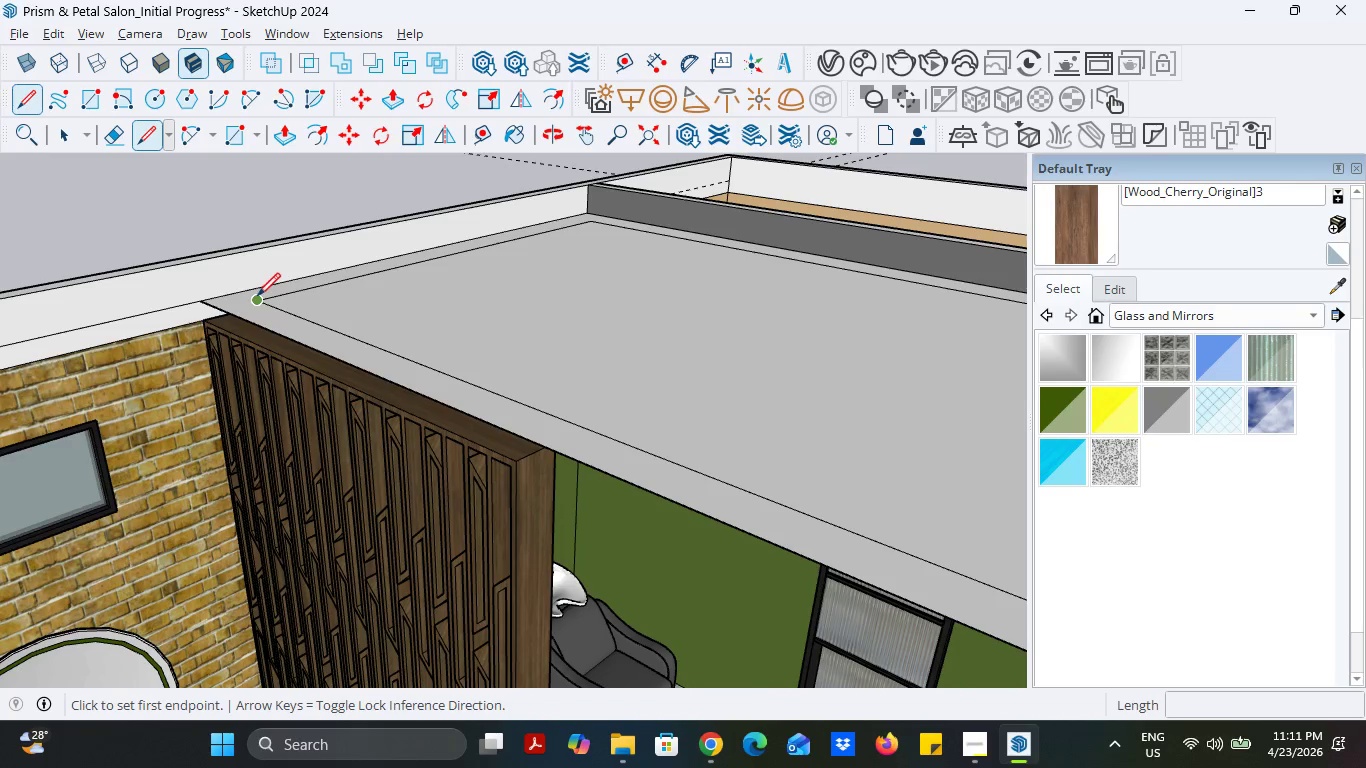 
left_click([267, 302])
 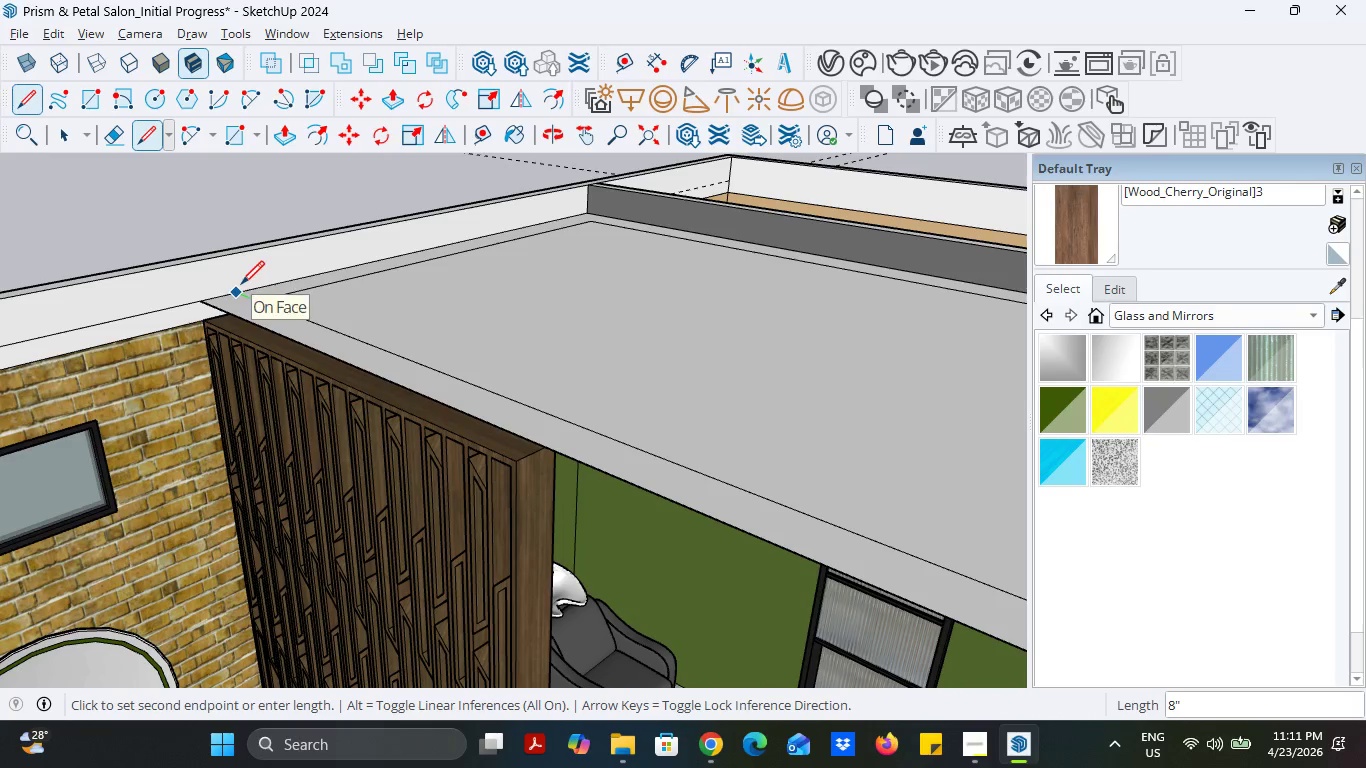 
left_click([241, 284])
 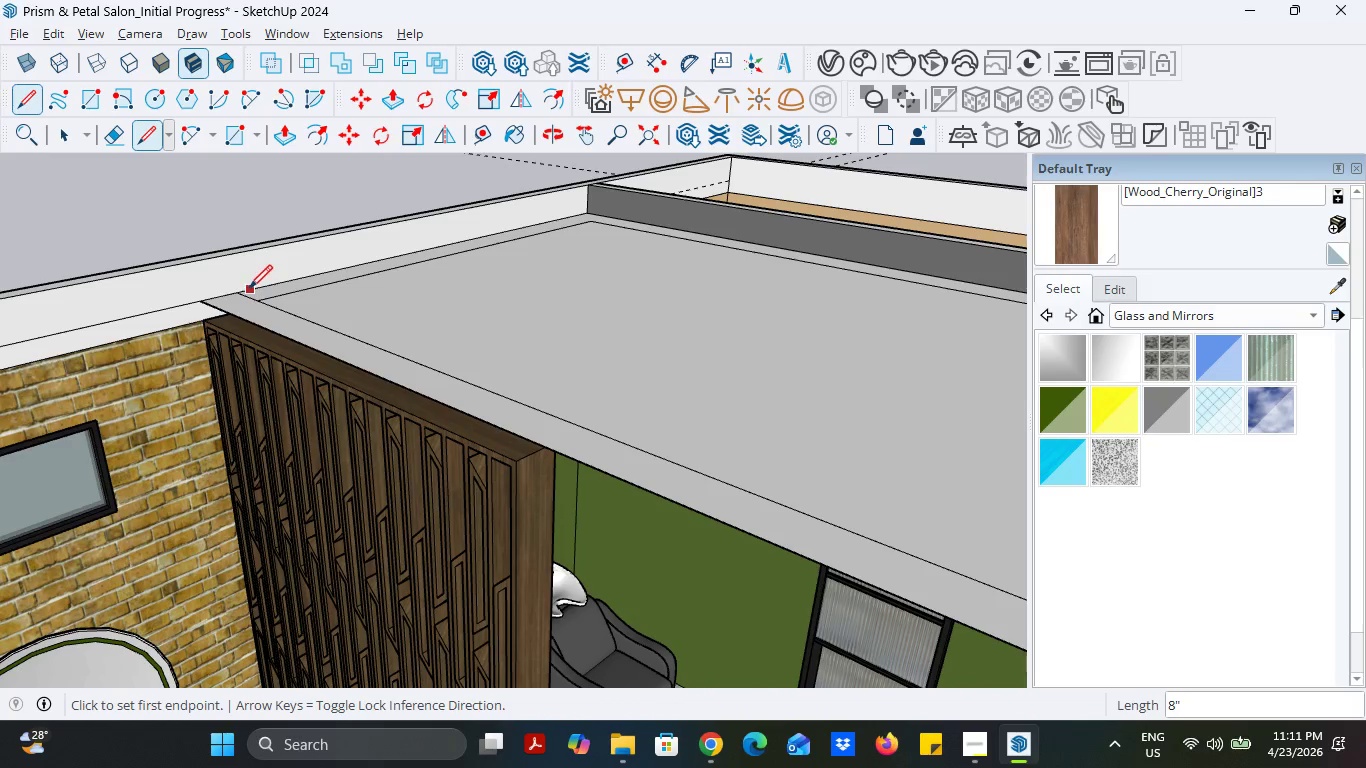 
scroll: coordinate [473, 378], scroll_direction: down, amount: 6.0
 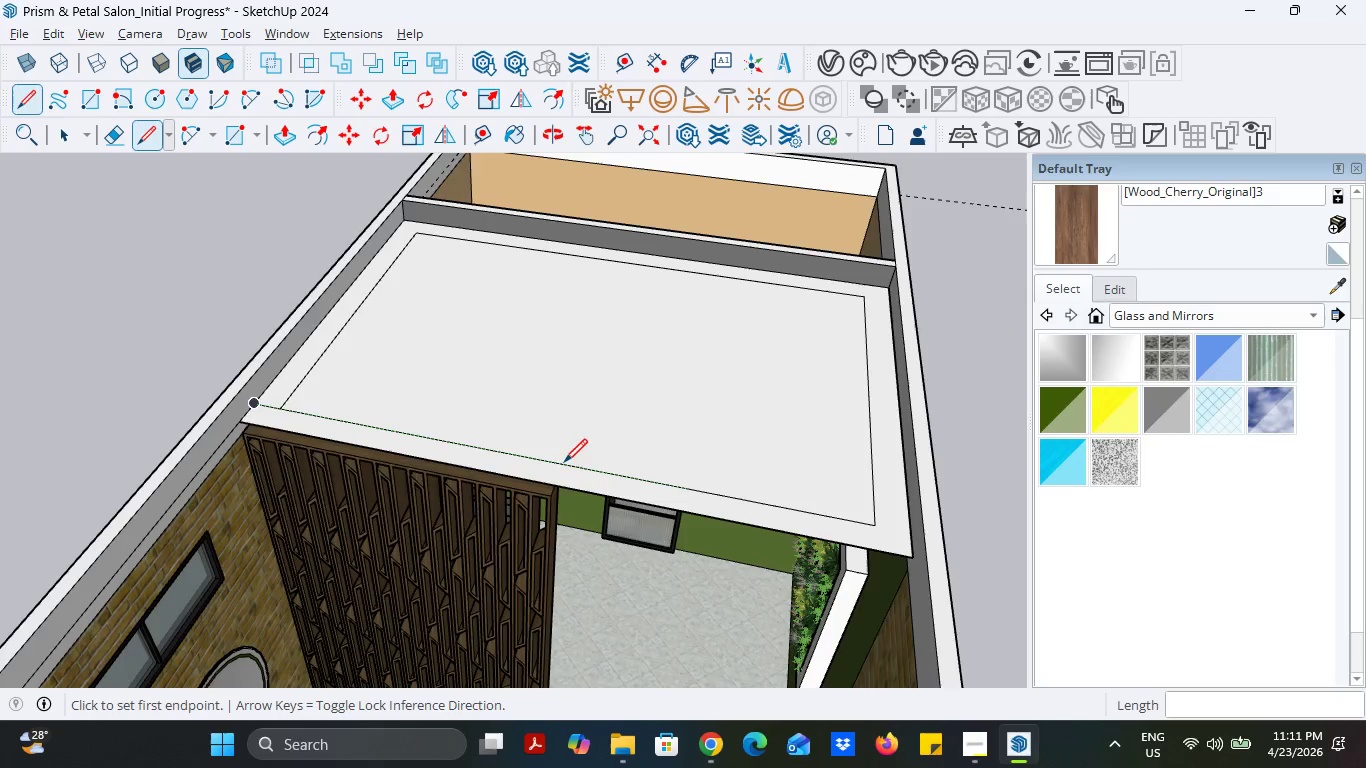 
scroll: coordinate [801, 515], scroll_direction: up, amount: 3.0
 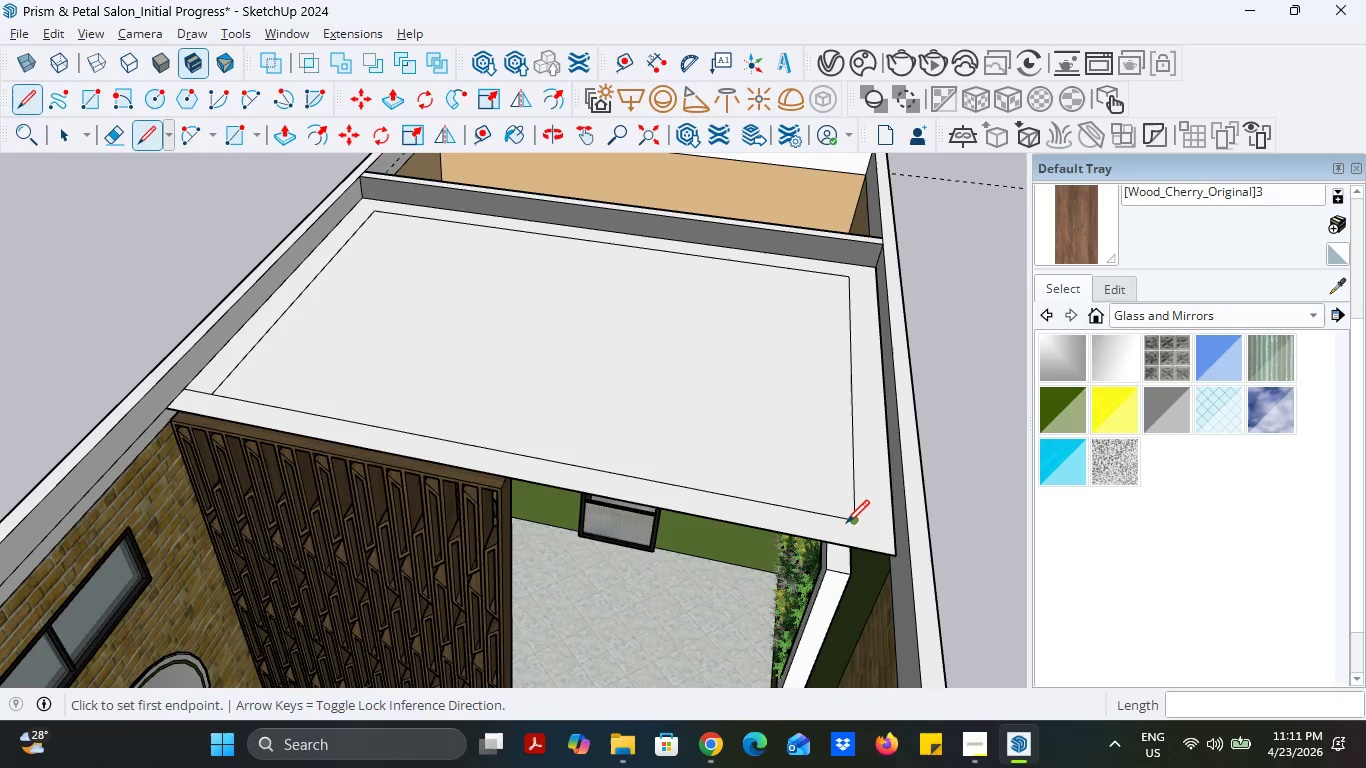 
left_click([846, 523])
 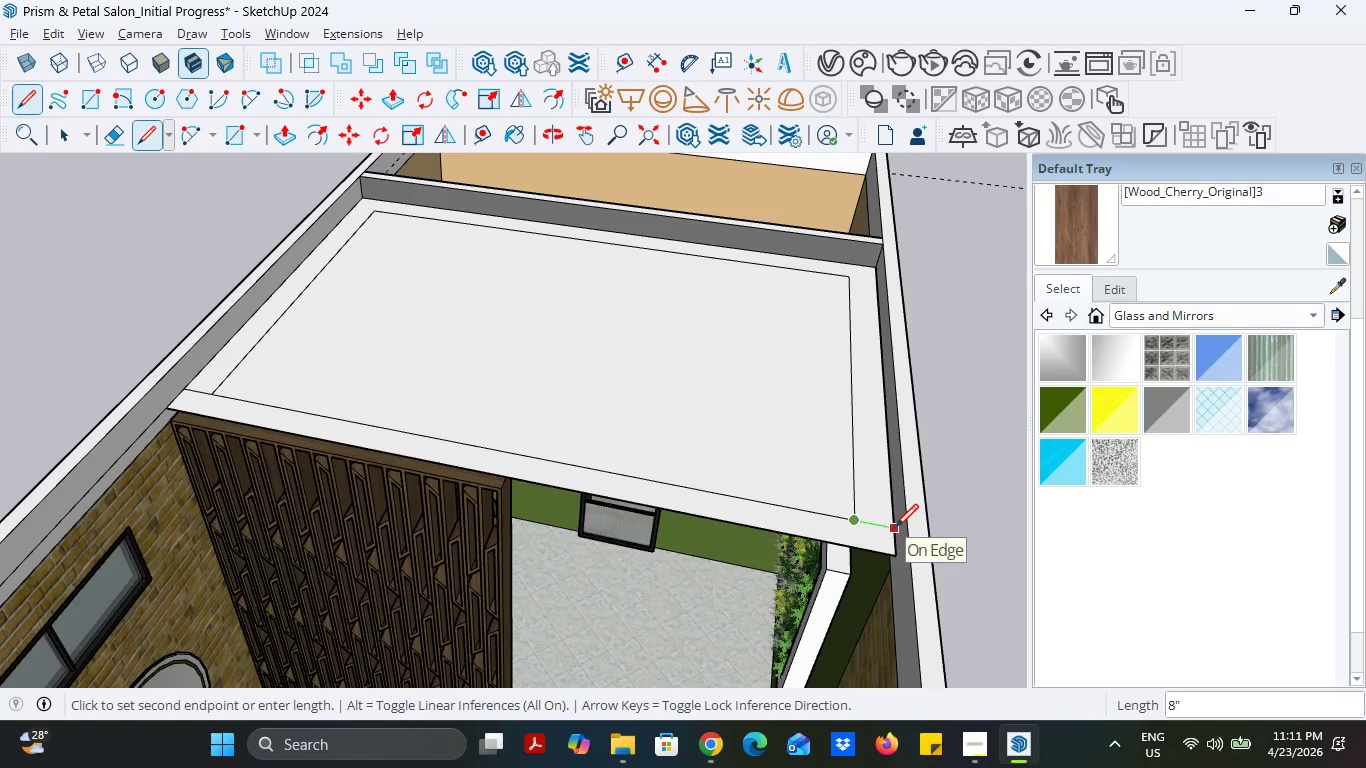 
left_click([895, 527])
 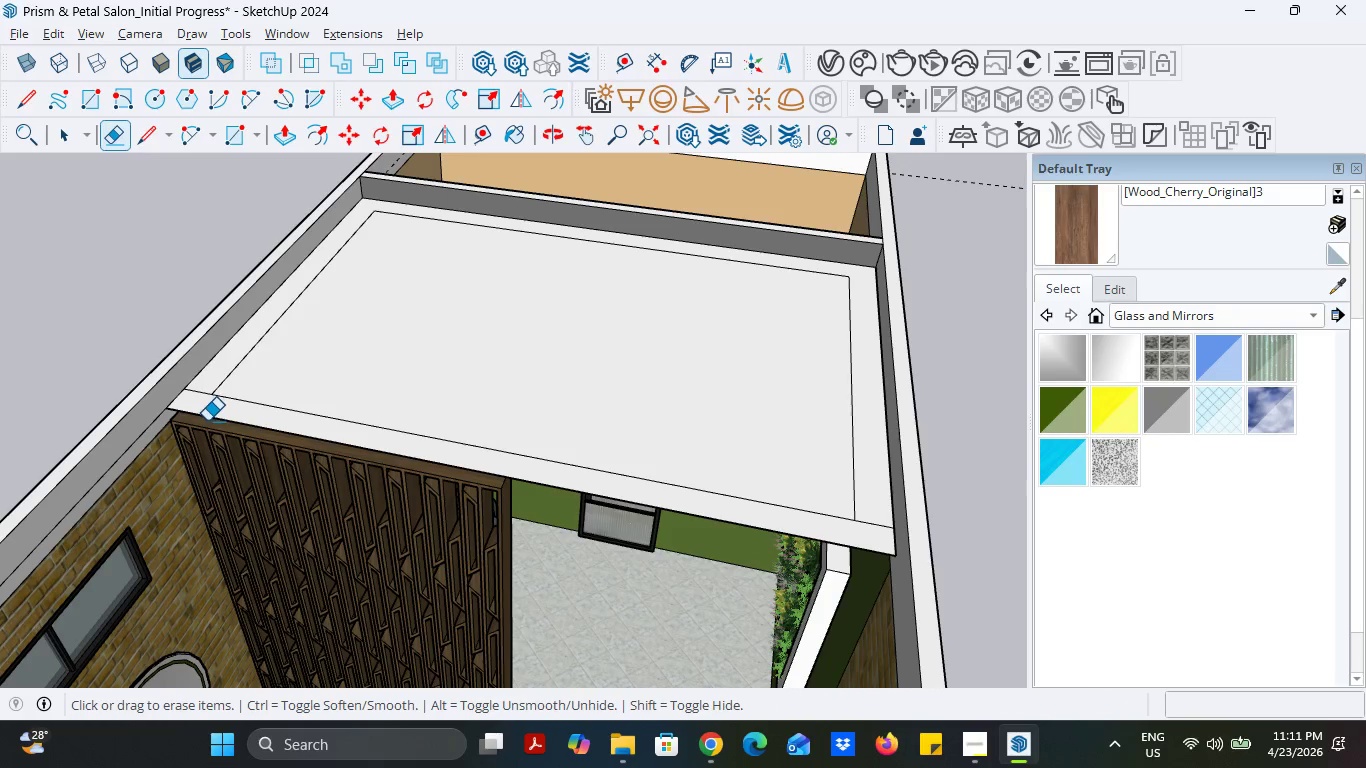 
left_click([221, 418])
 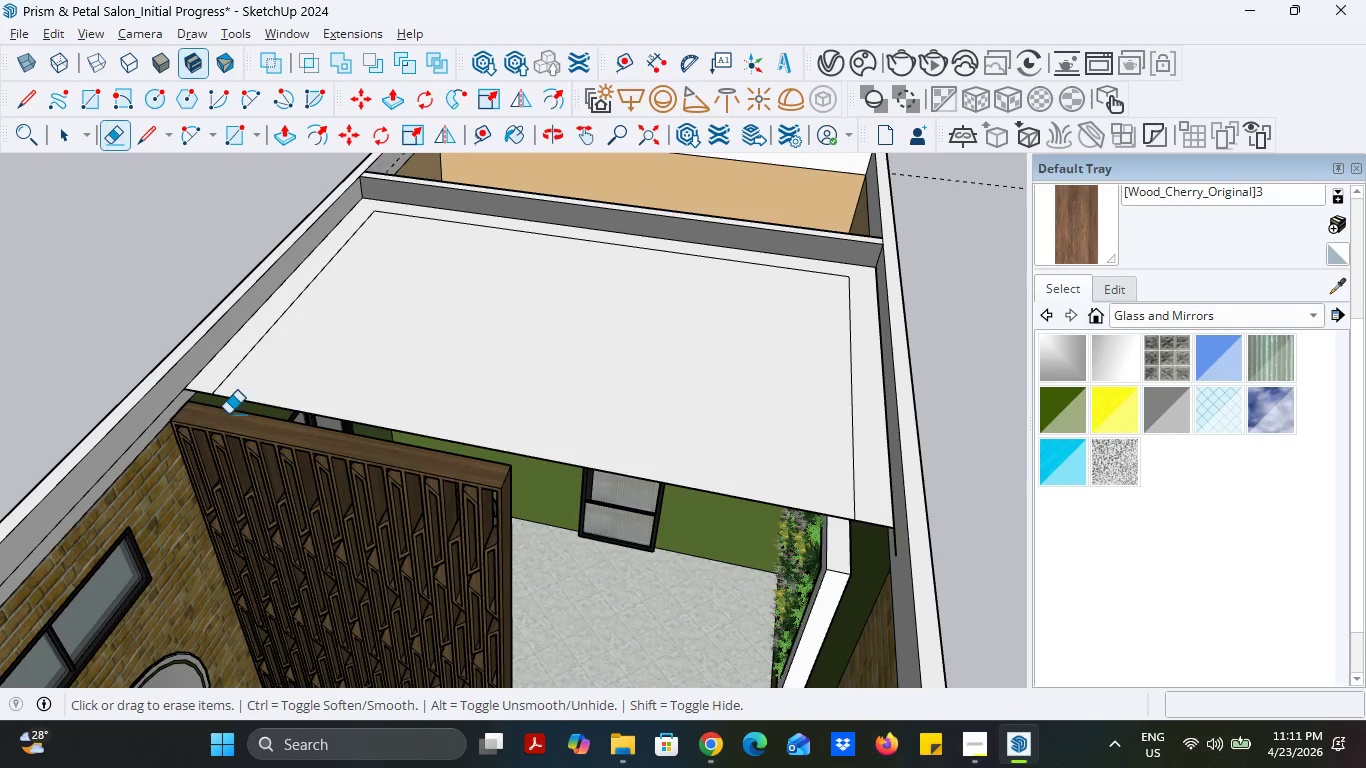 
scroll: coordinate [220, 407], scroll_direction: up, amount: 2.0
 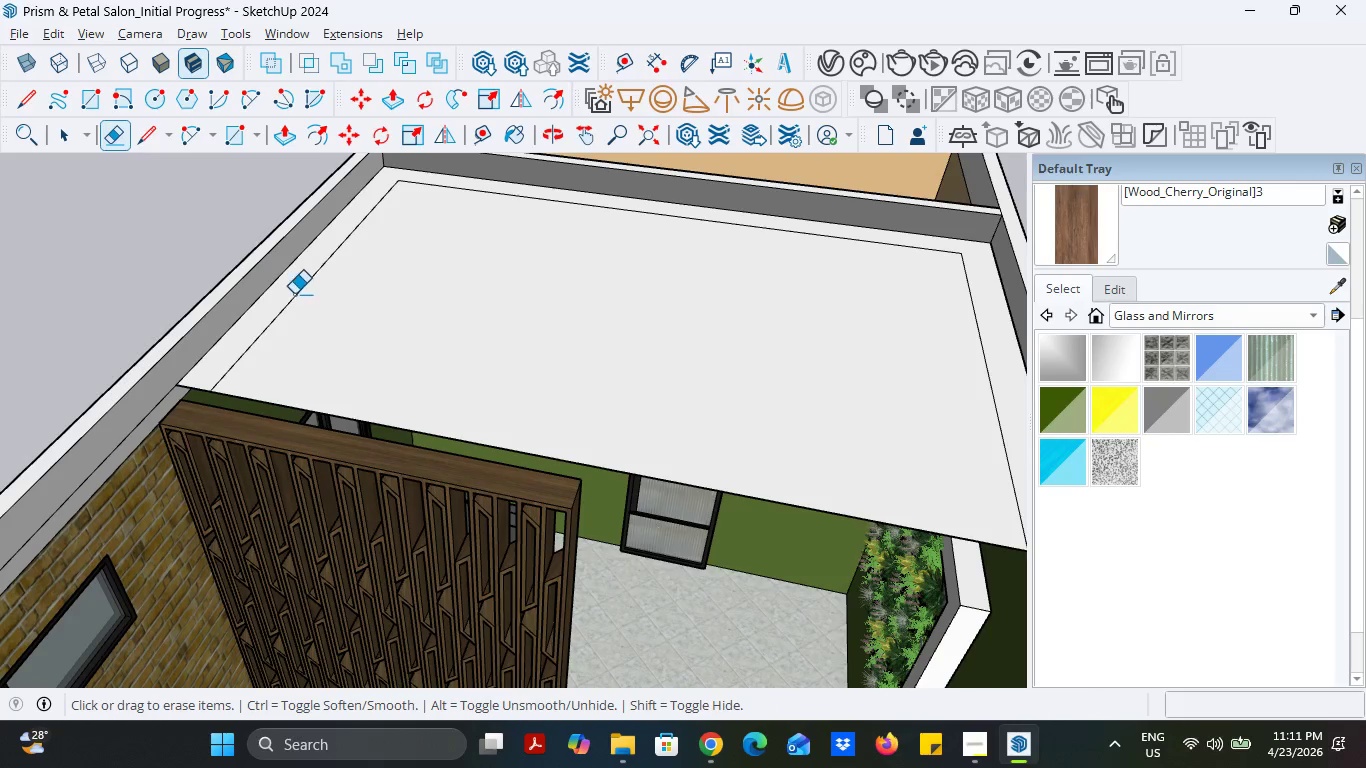 
left_click_drag(start_coordinate=[292, 292], to_coordinate=[305, 294])
 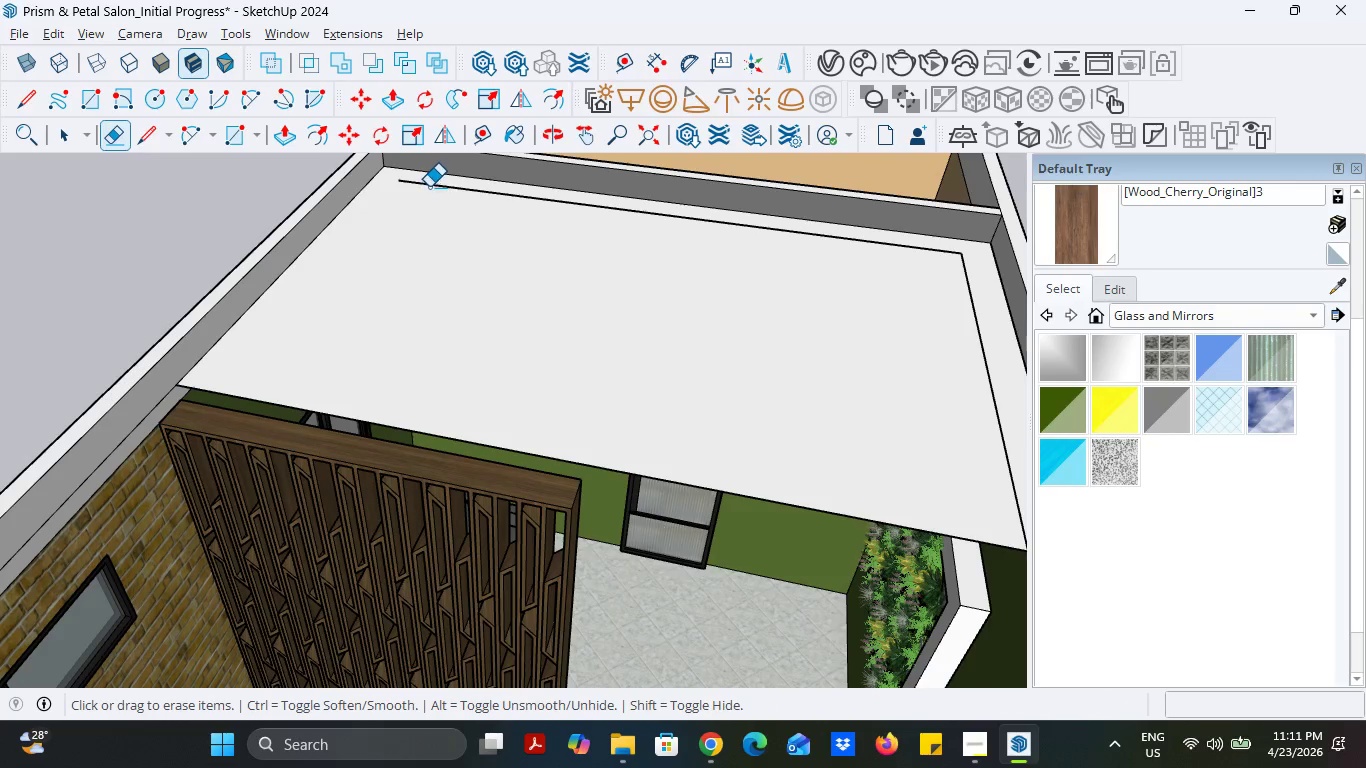 
left_click_drag(start_coordinate=[429, 187], to_coordinate=[431, 197])
 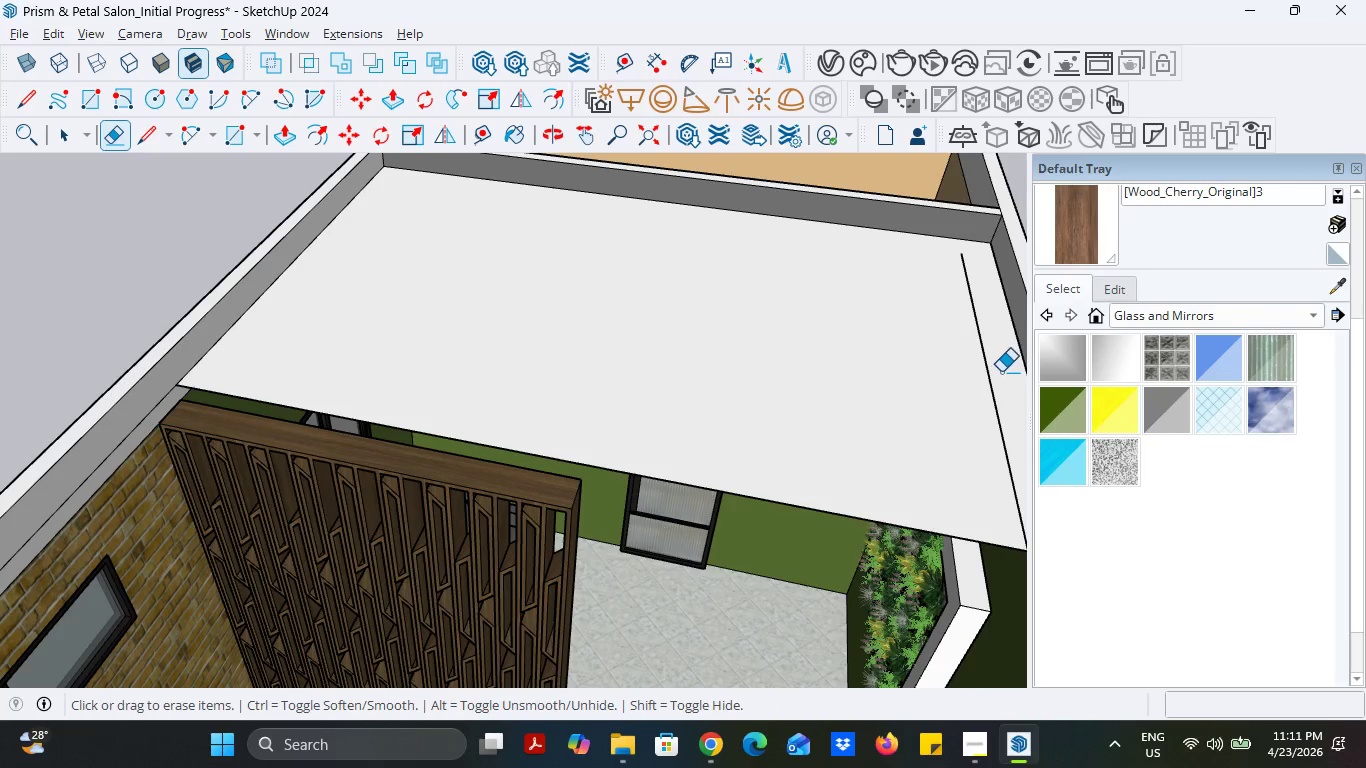 
left_click_drag(start_coordinate=[1001, 372], to_coordinate=[961, 374])
 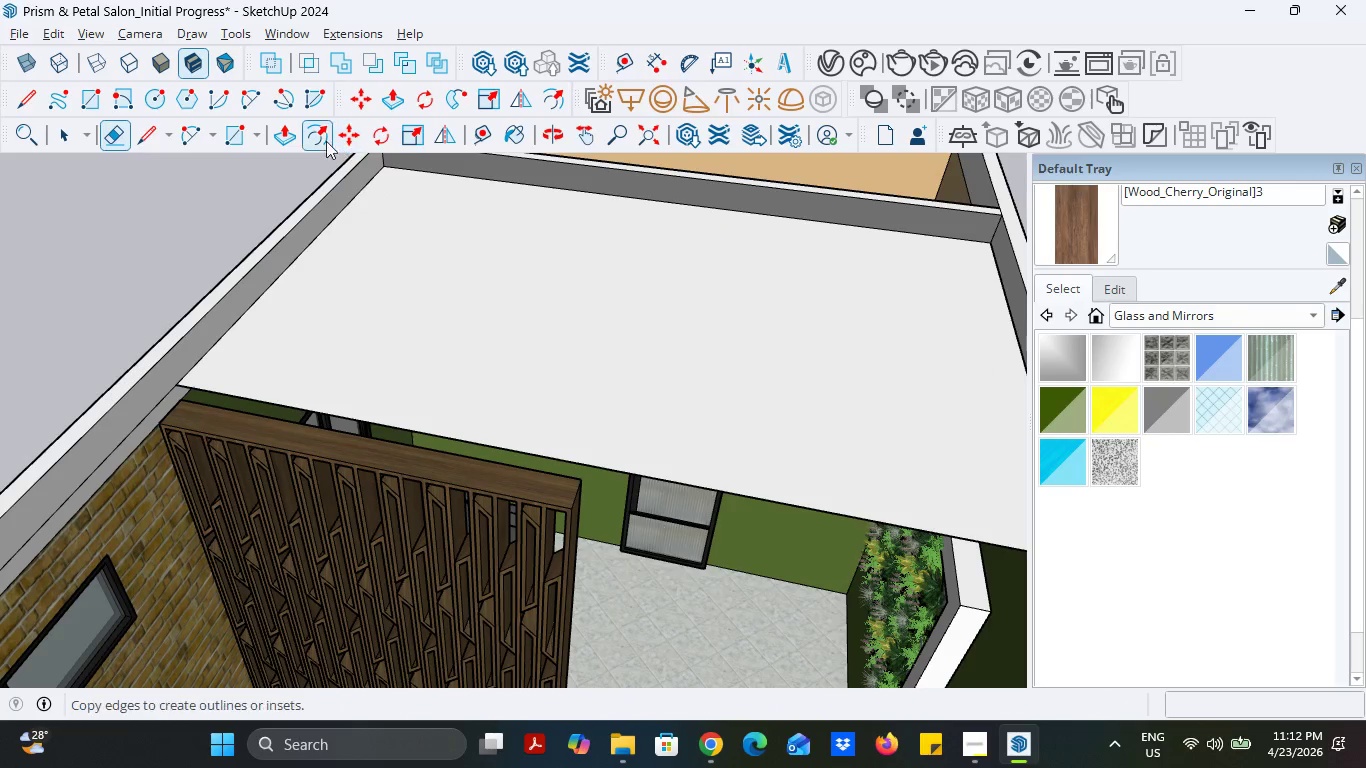 
left_click([315, 136])
 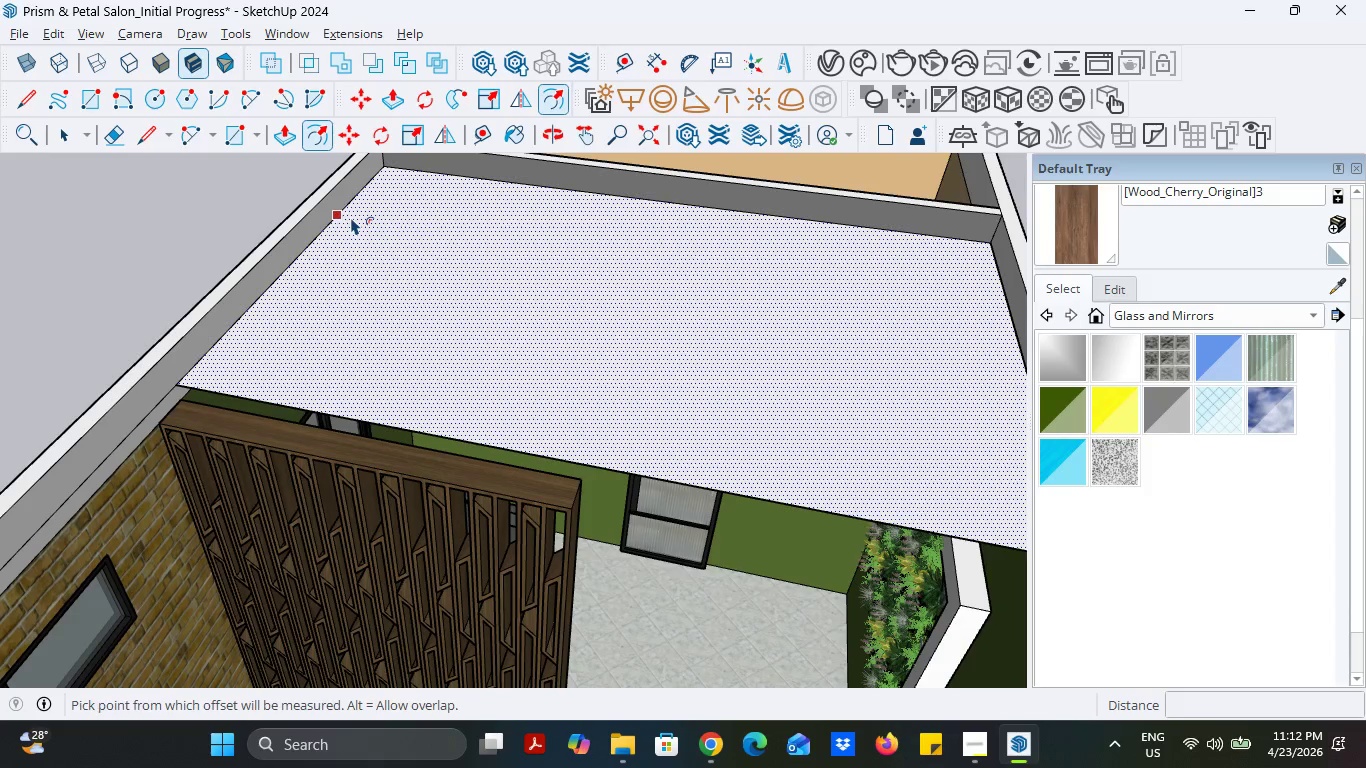 
left_click([351, 217])
 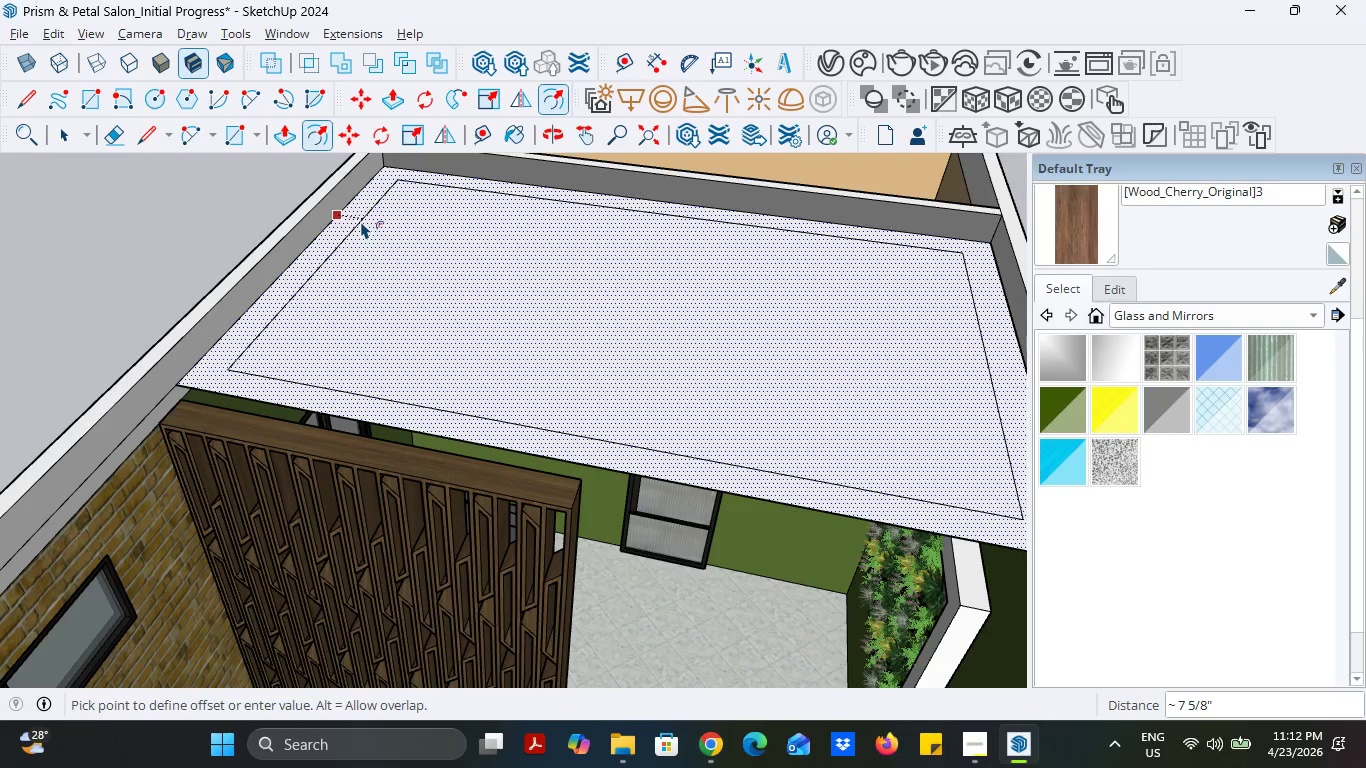 
key(4)
 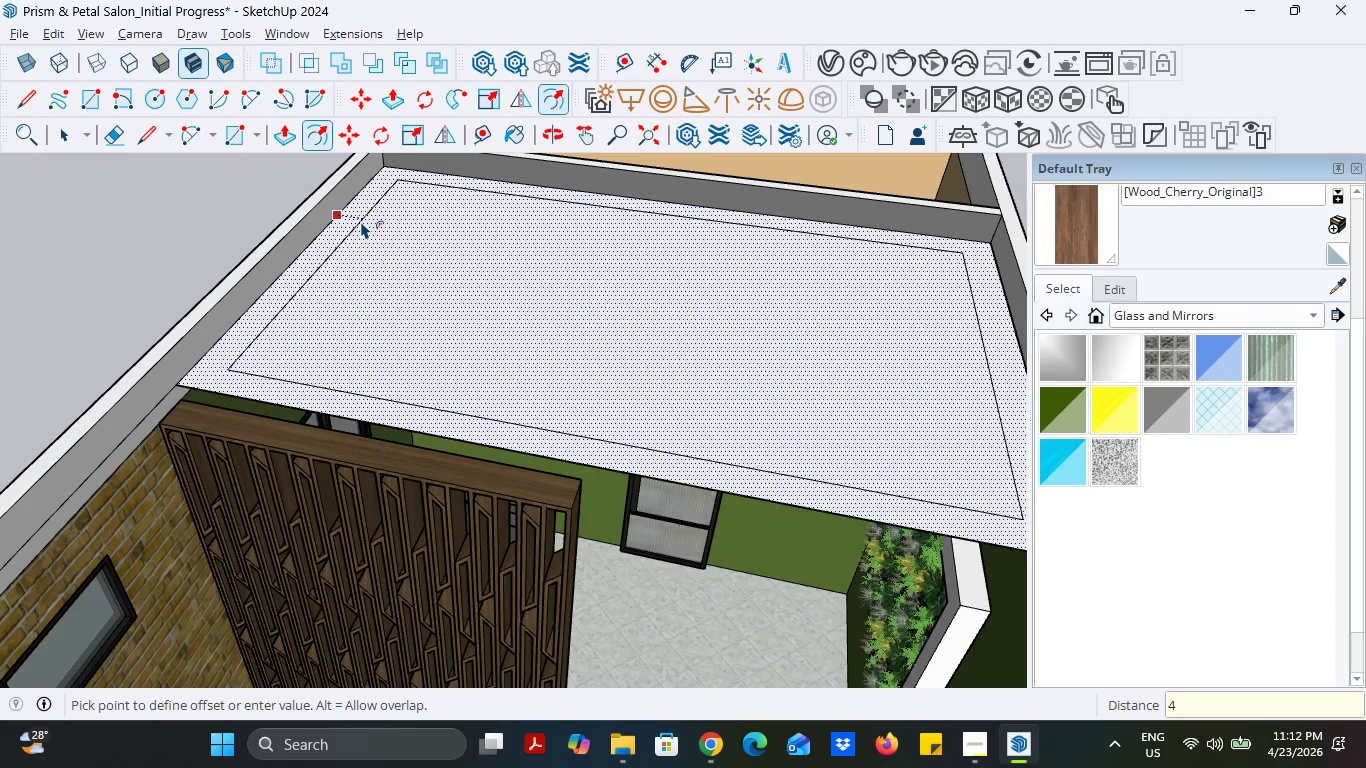 
key(Enter)
 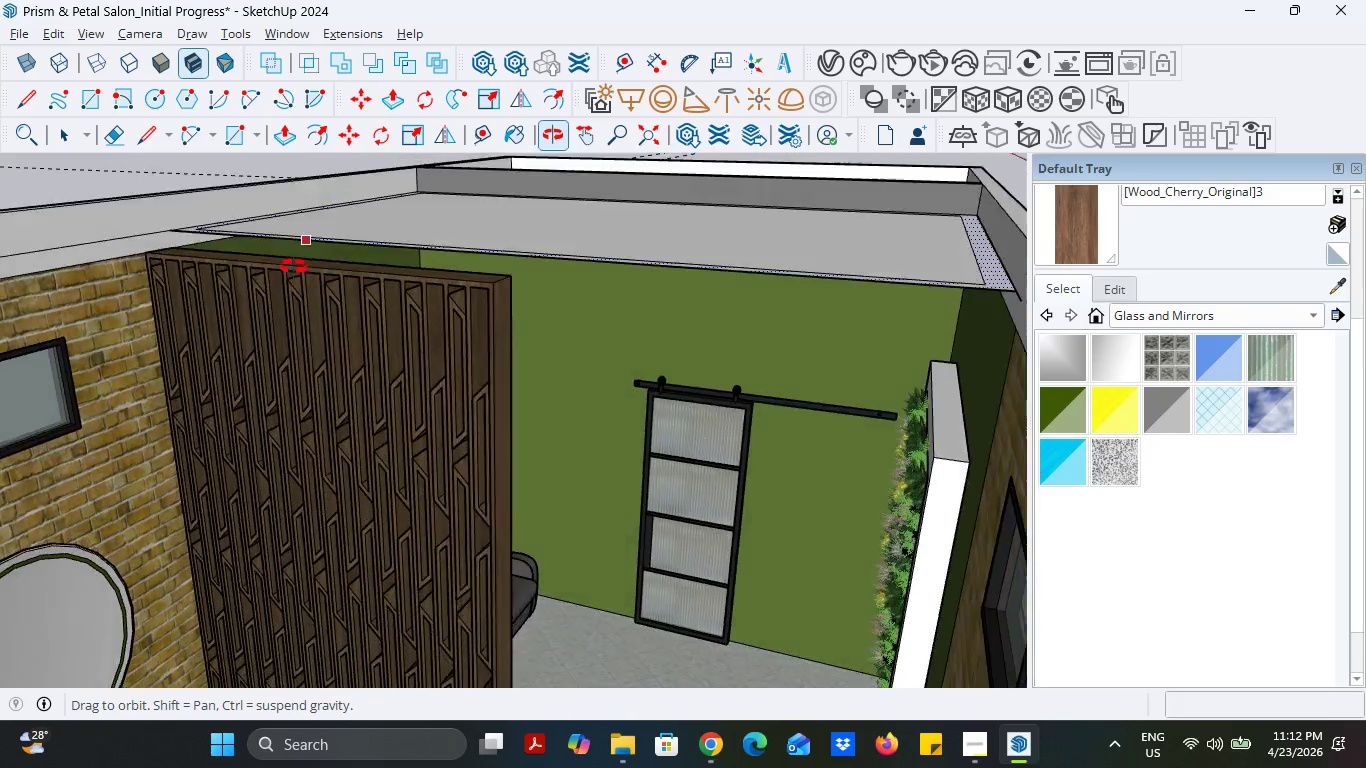 
scroll: coordinate [297, 234], scroll_direction: up, amount: 4.0
 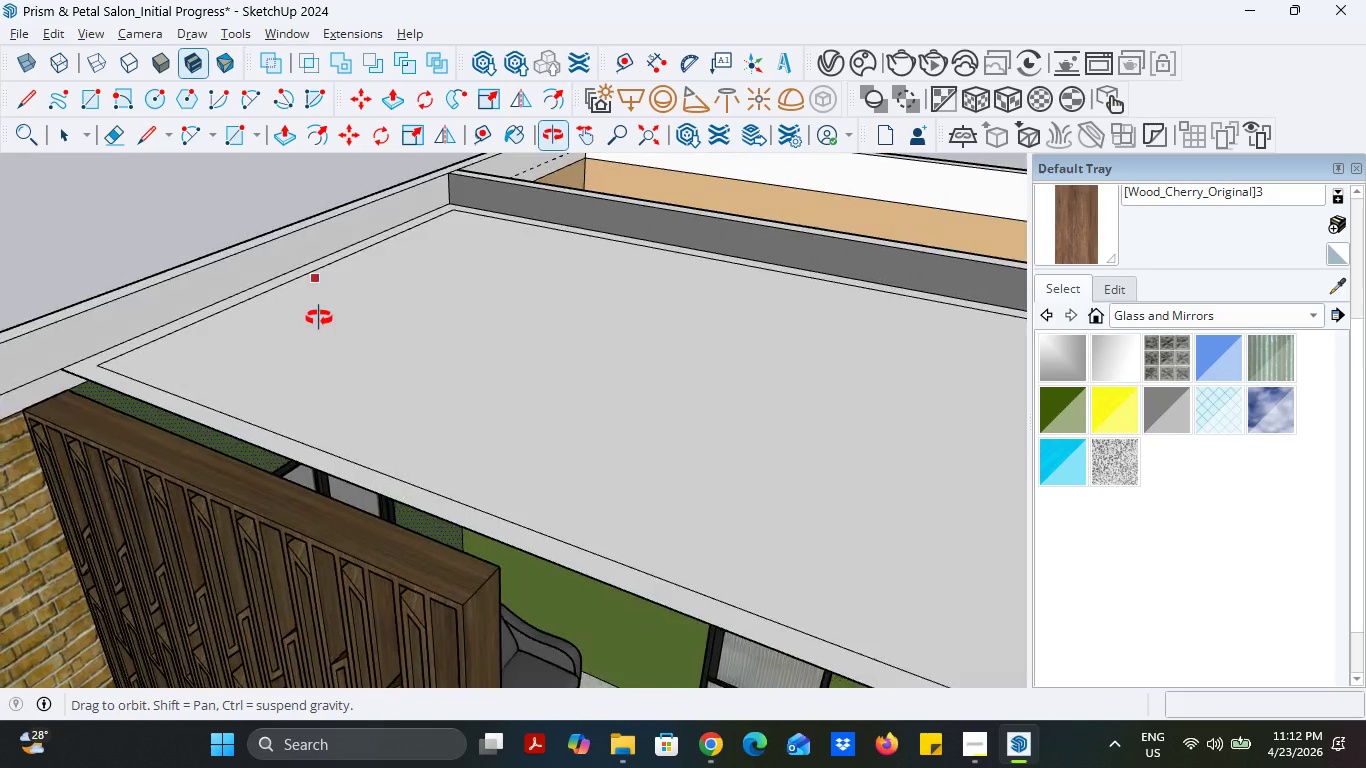 
key(Control+Z)
 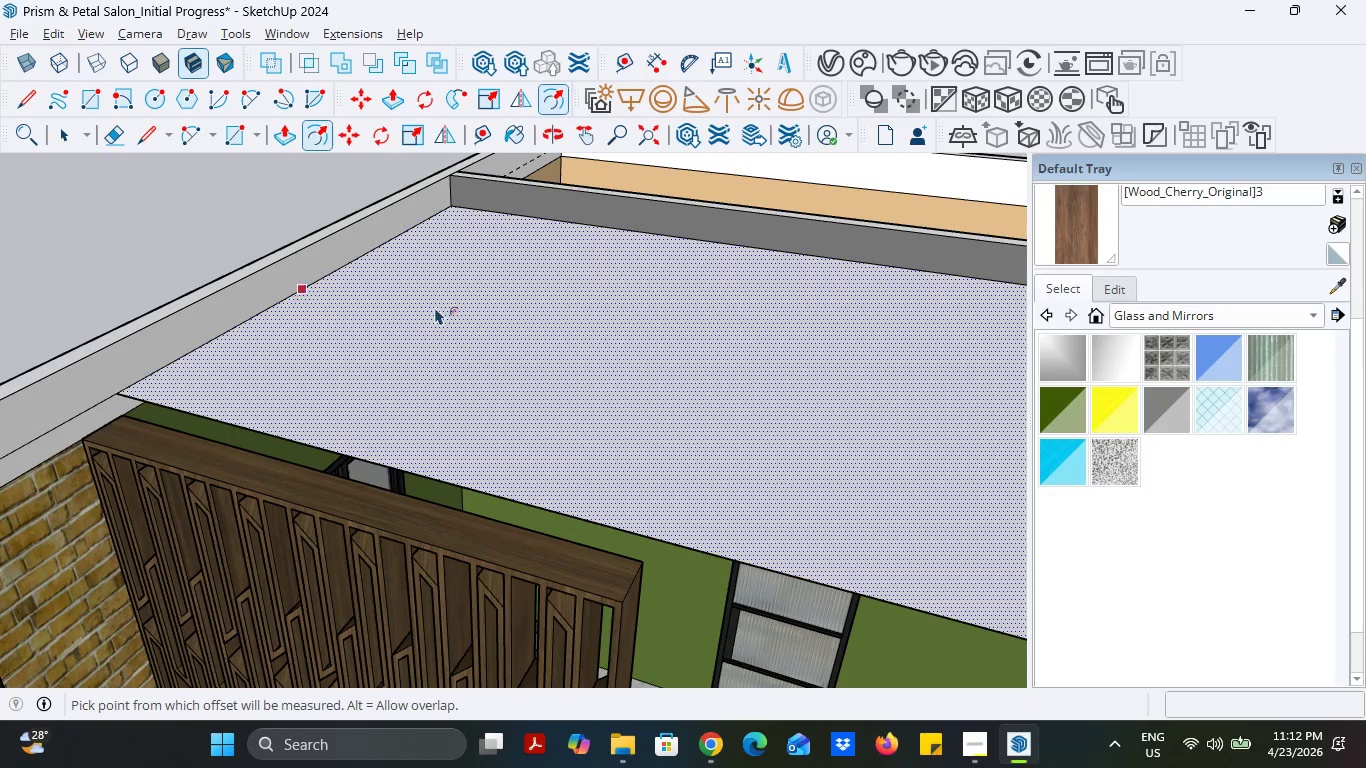 
left_click([435, 307])
 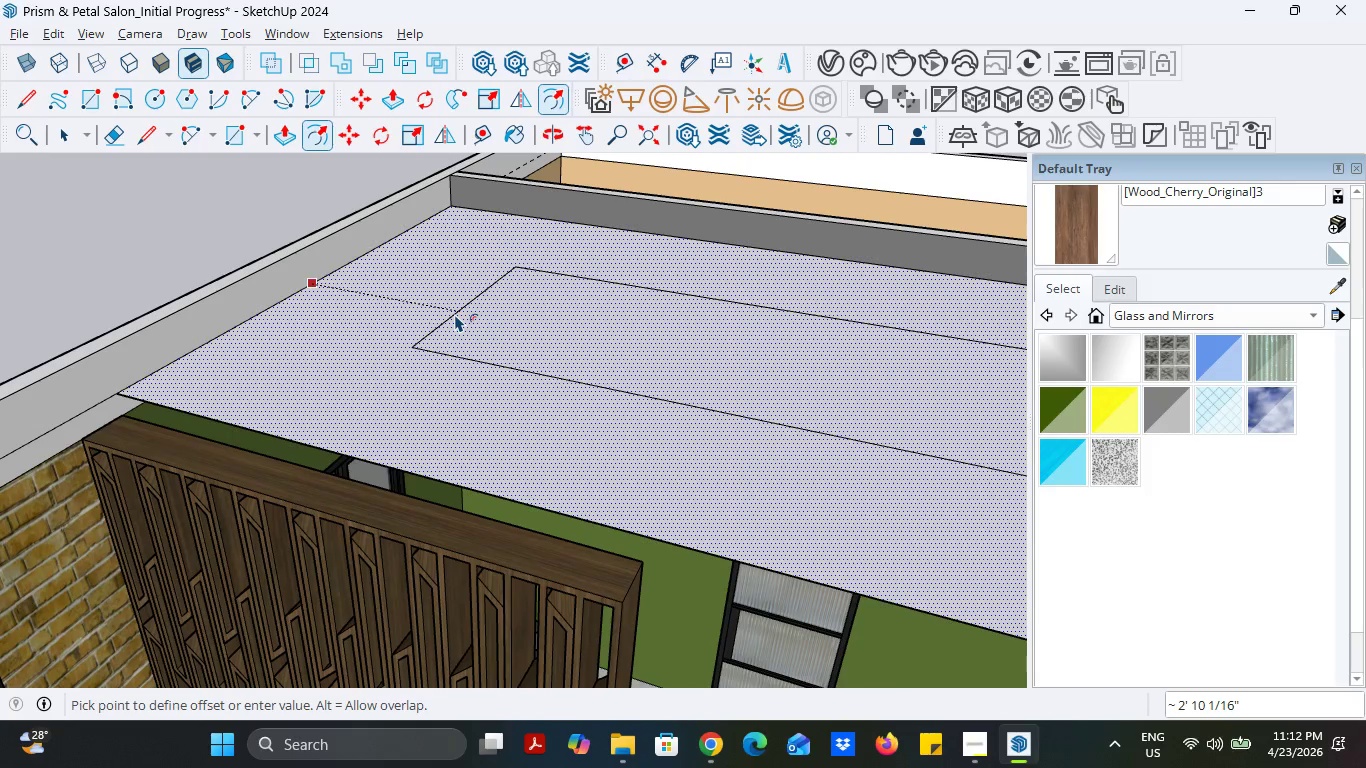 
key(6)
 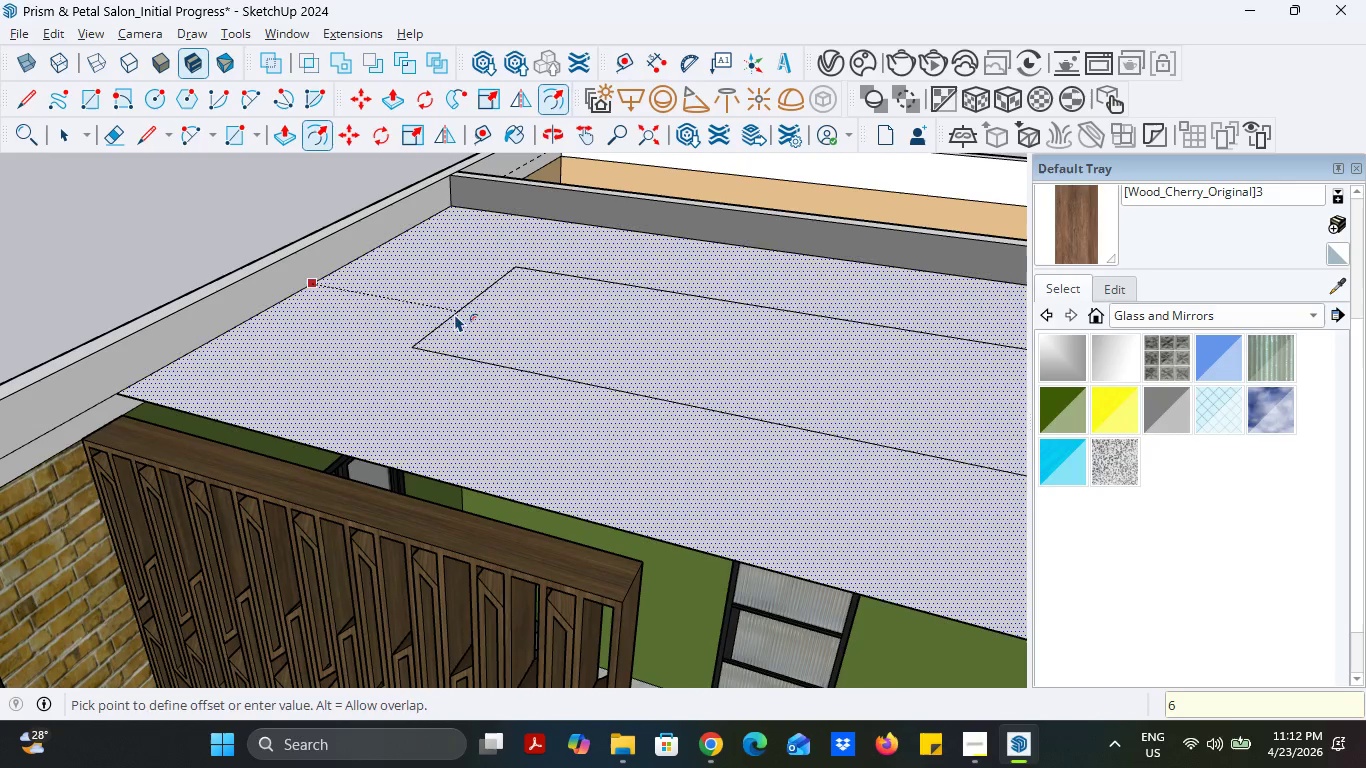 
key(Enter)
 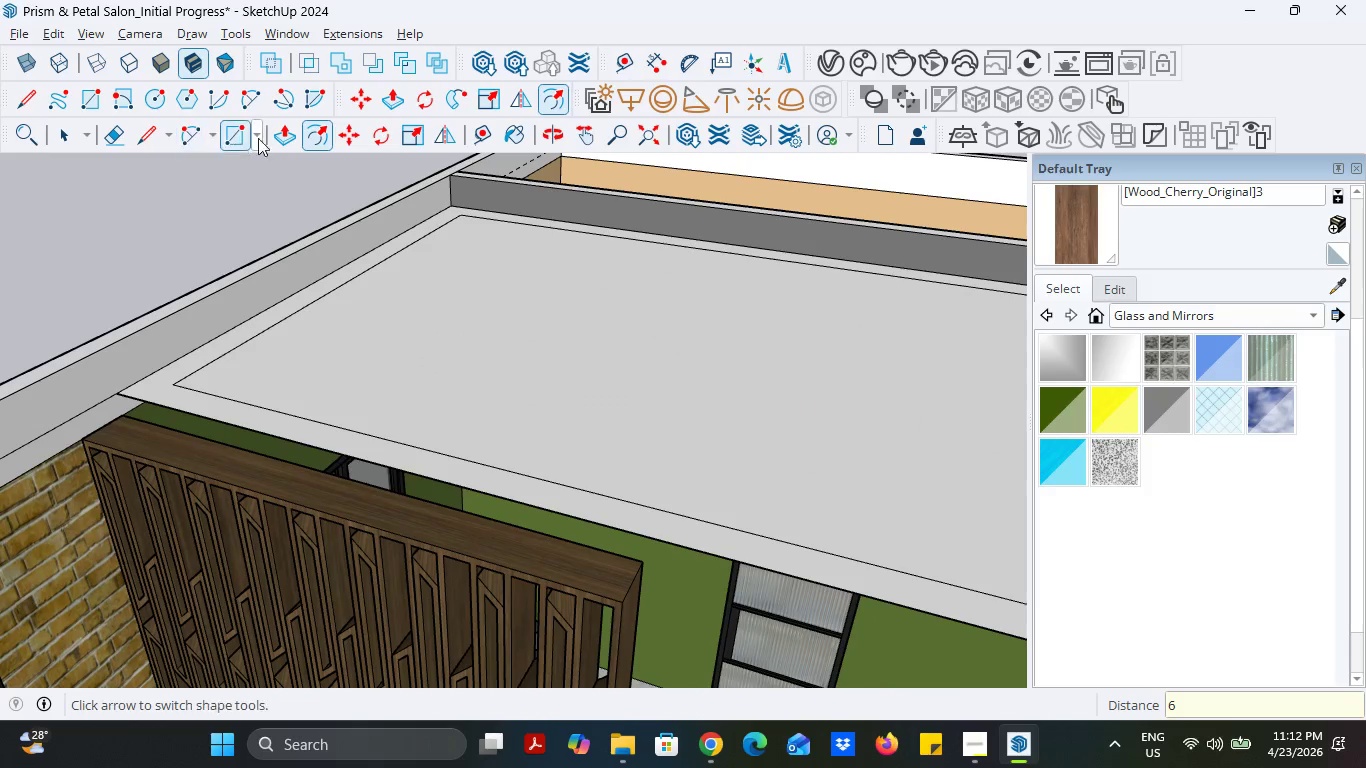 
left_click([272, 136])
 